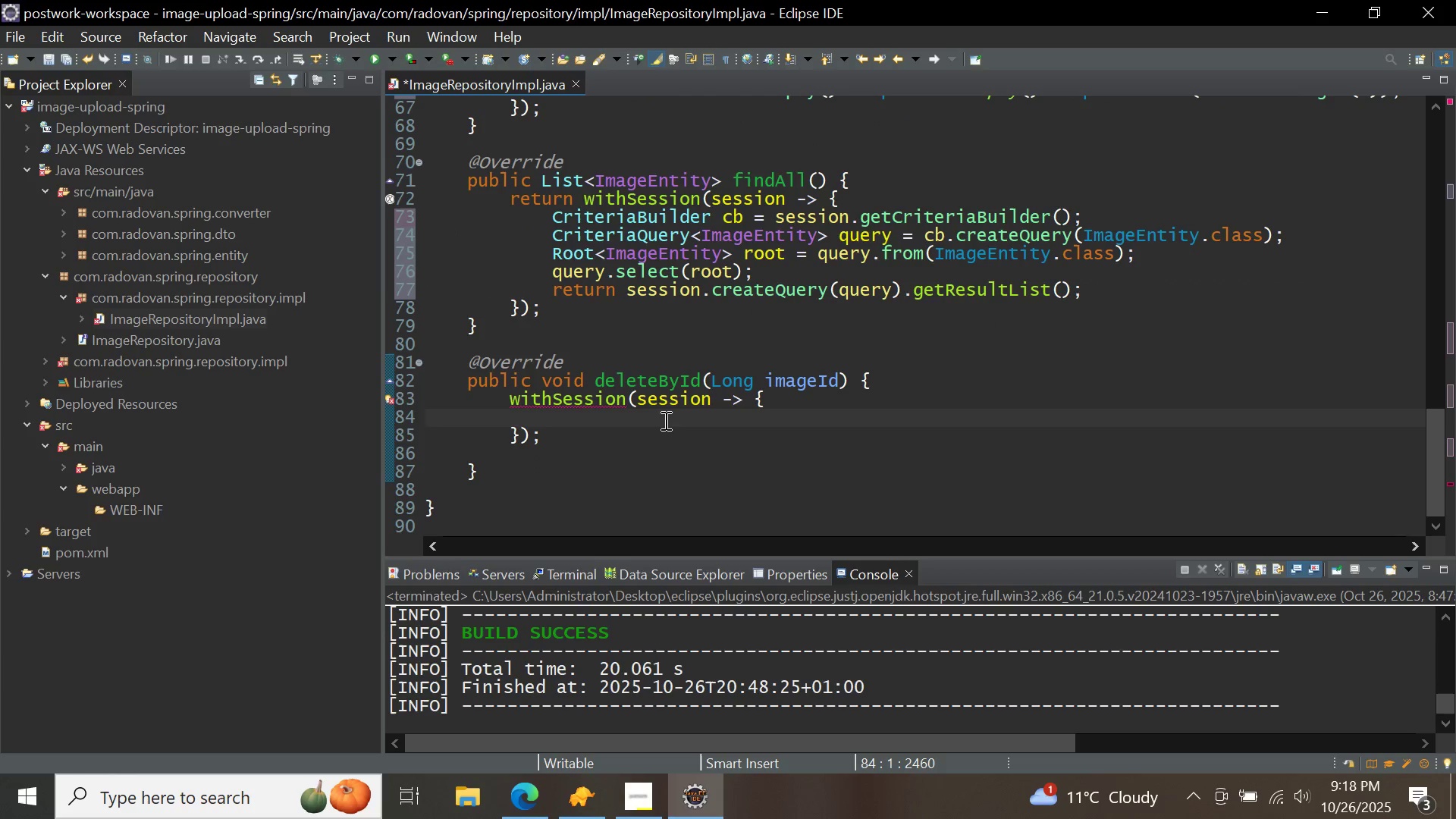 
key(Tab)
key(Tab)
key(Backspace)
type(imagee)
 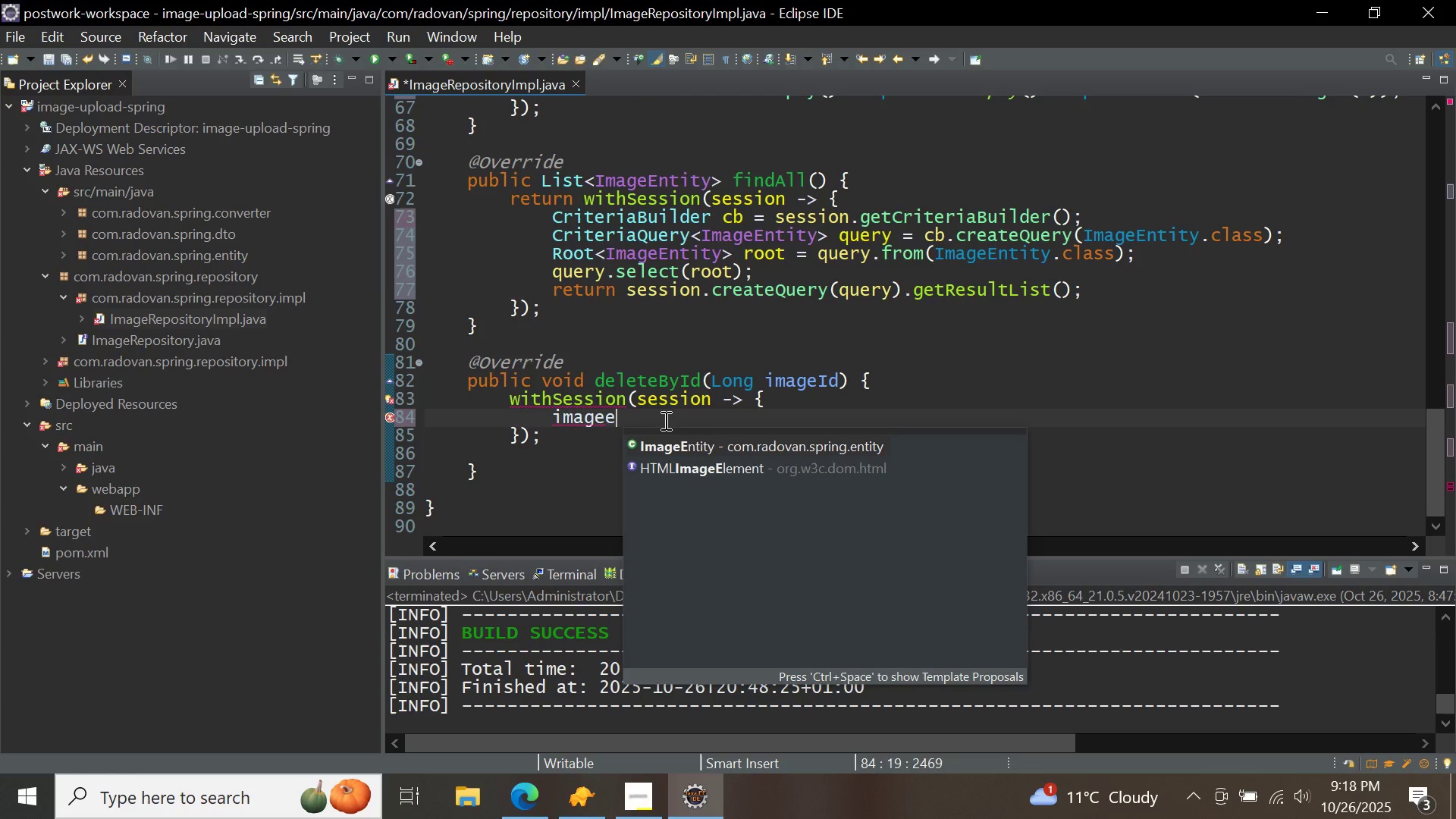 
key(Control+ControlLeft)
 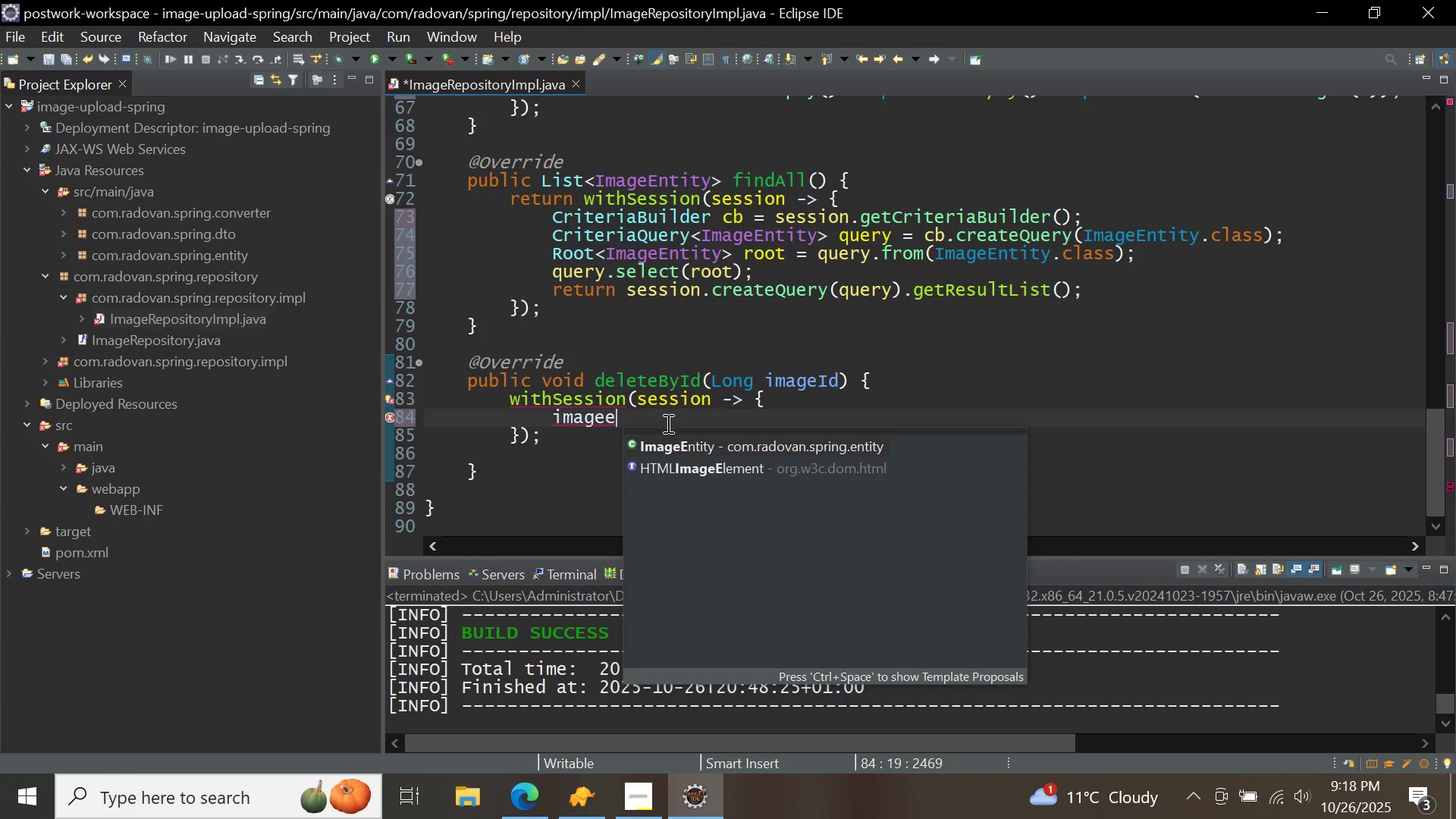 
key(Control+Space)
 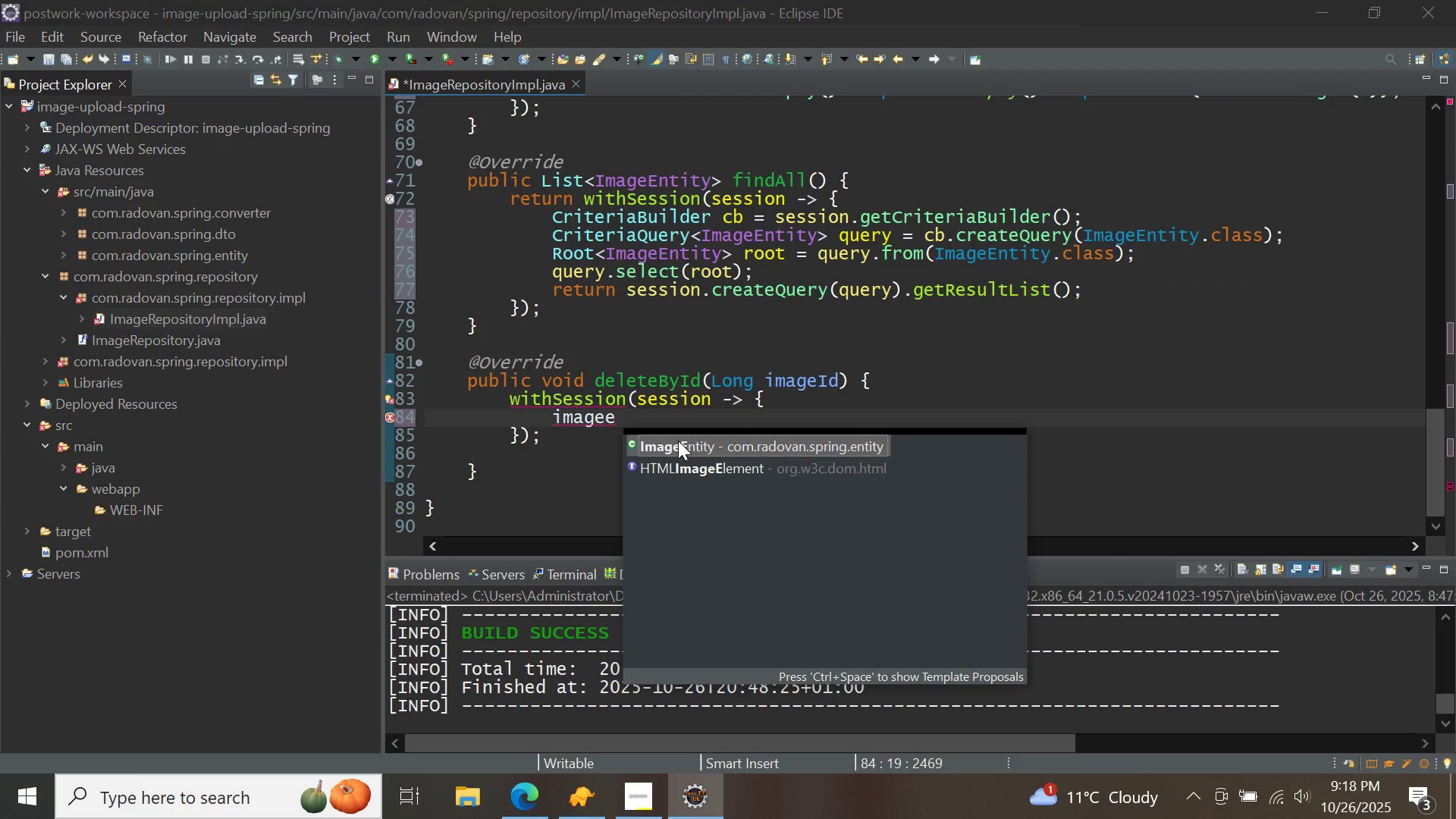 
double_click([678, 441])
 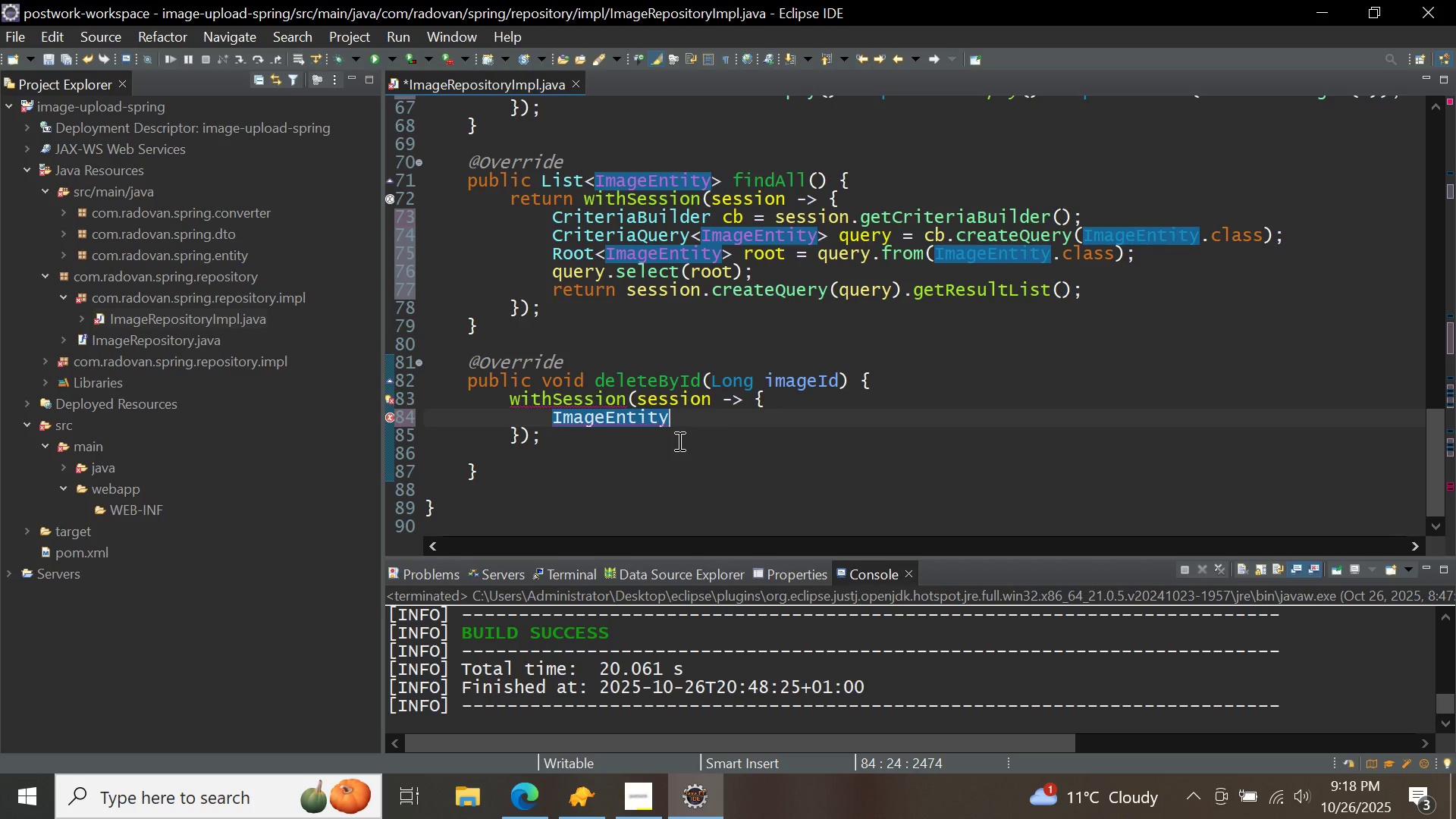 
key(Space)
 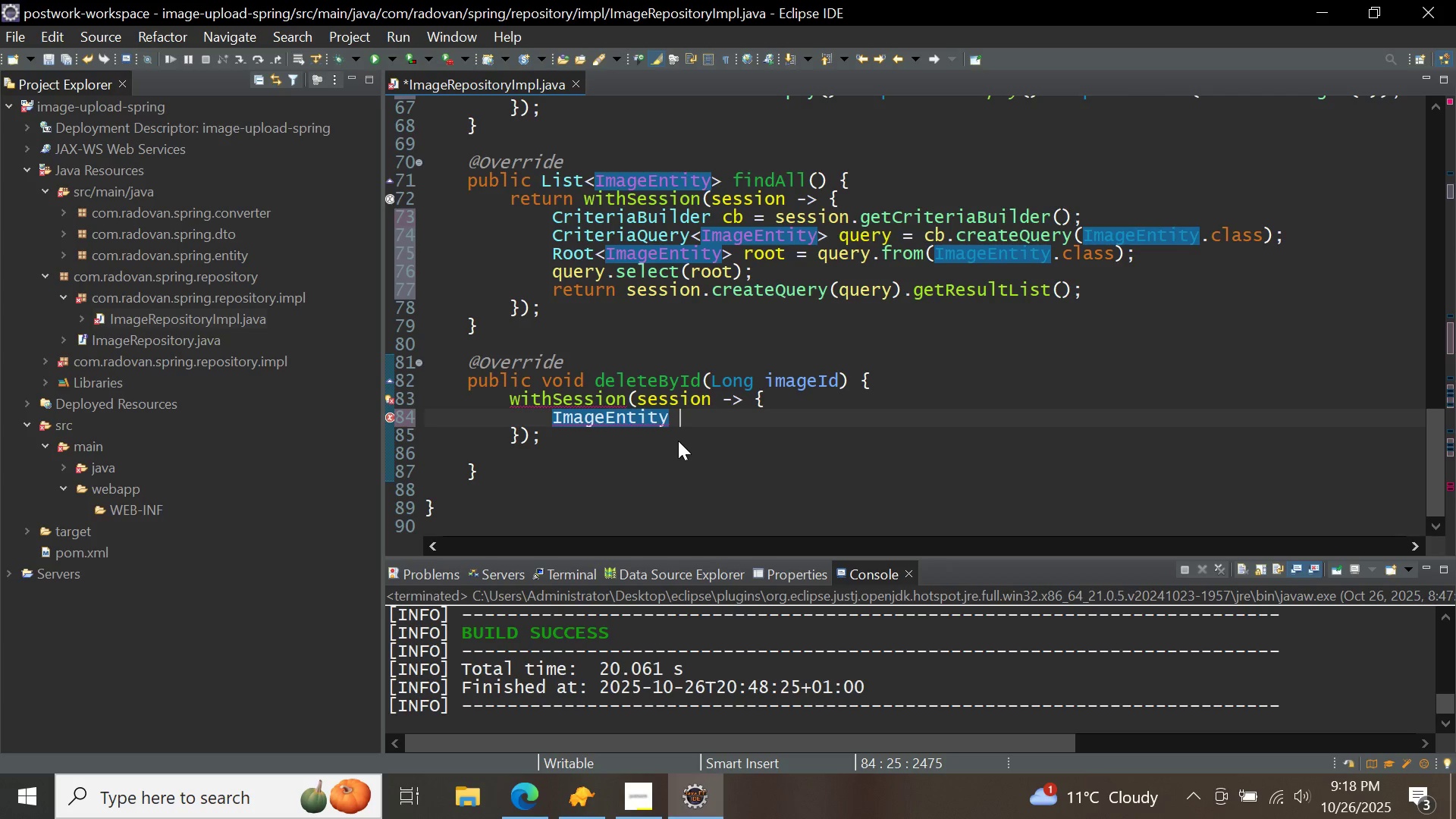 
key(Space)
 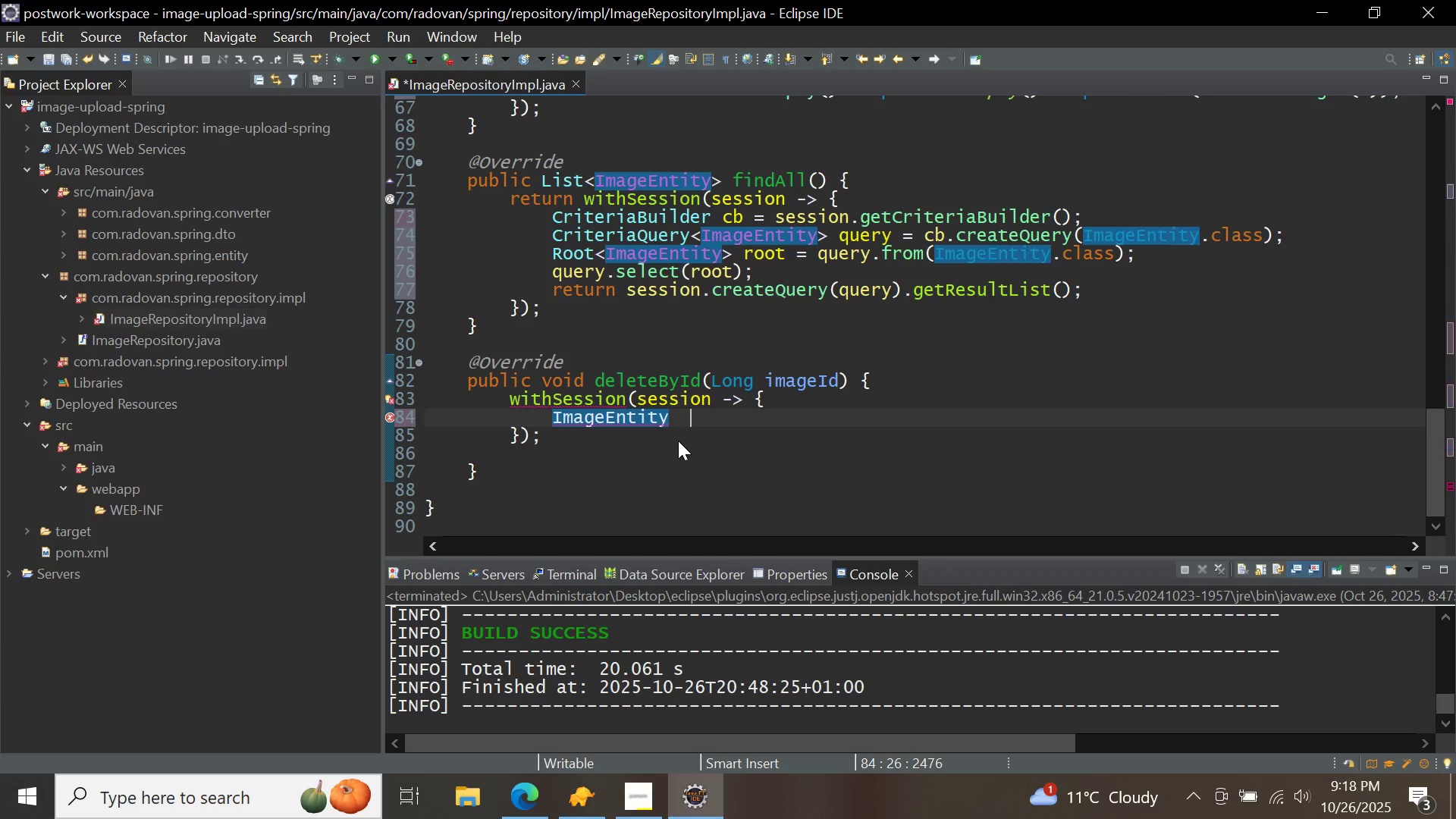 
key(Control+ControlLeft)
 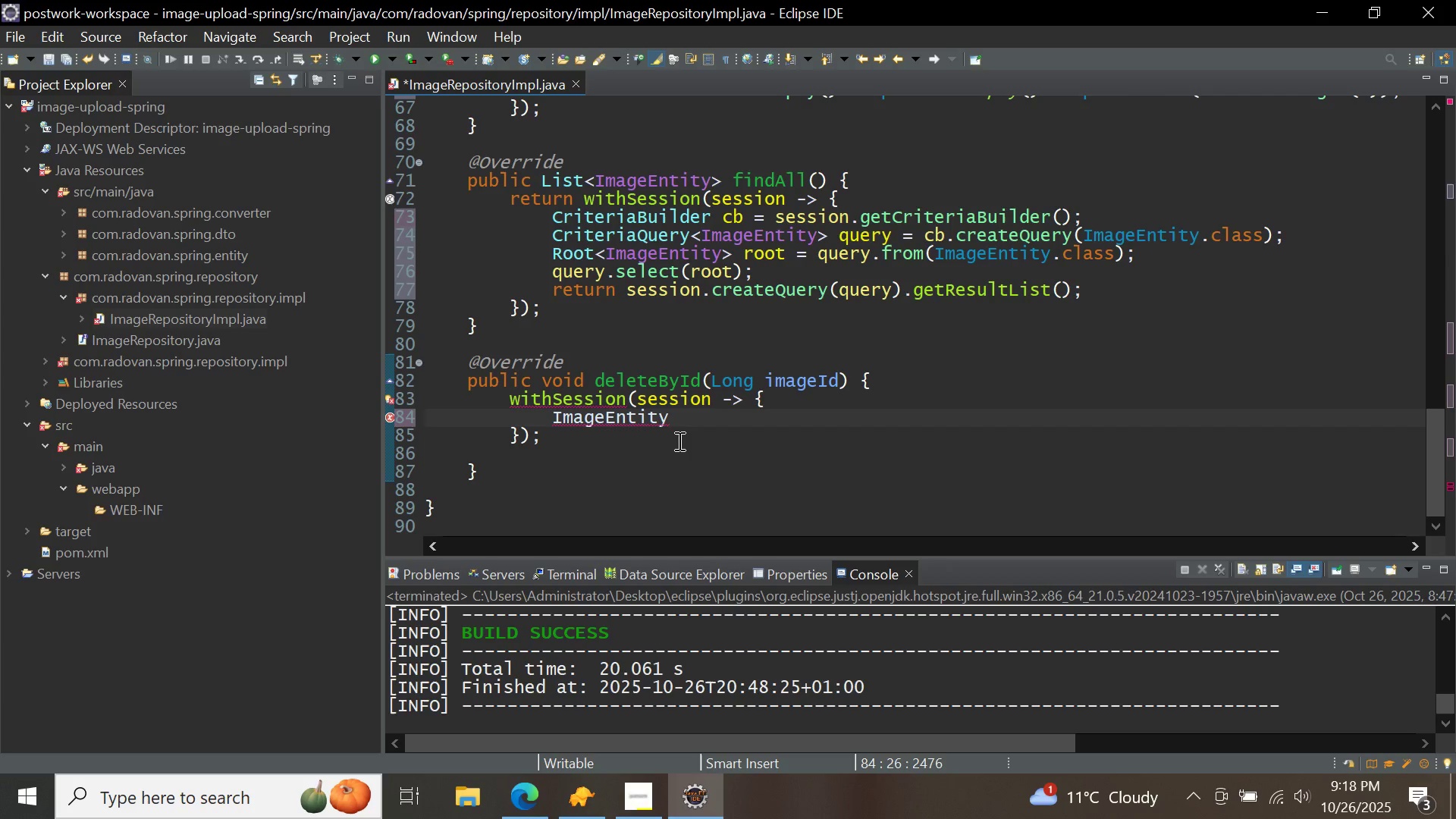 
key(Backspace)
 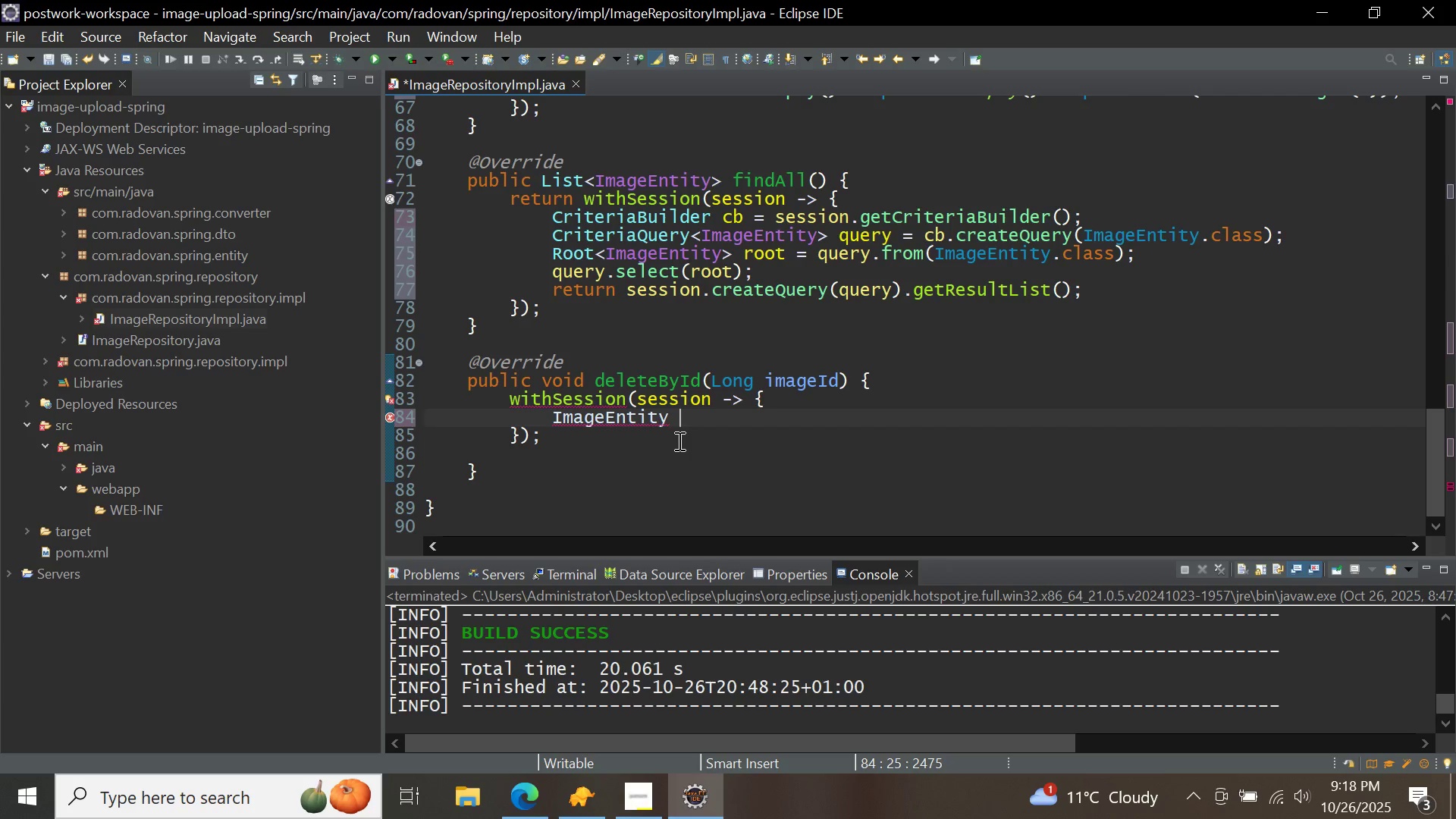 
key(Space)
 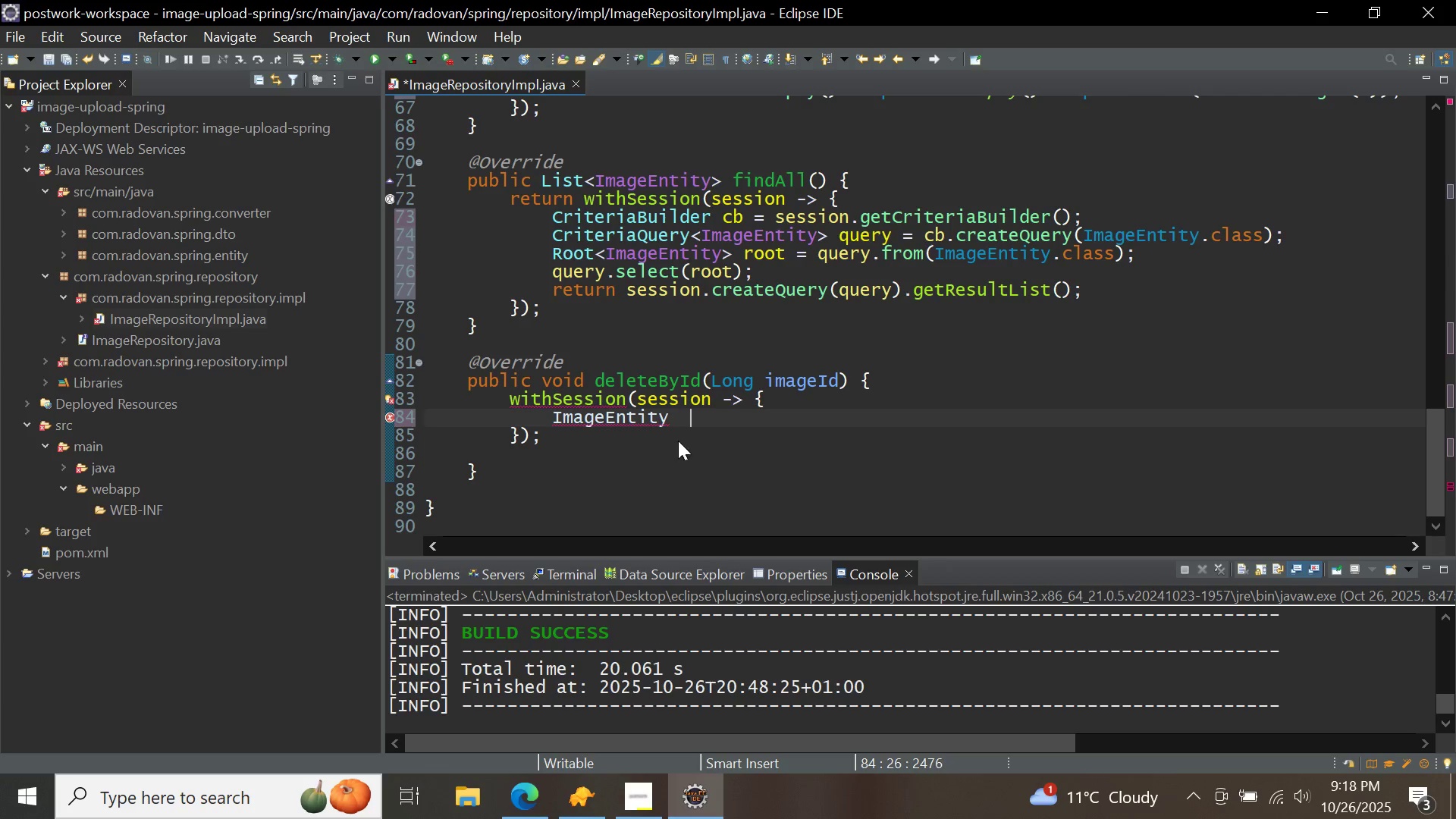 
key(Control+ControlLeft)
 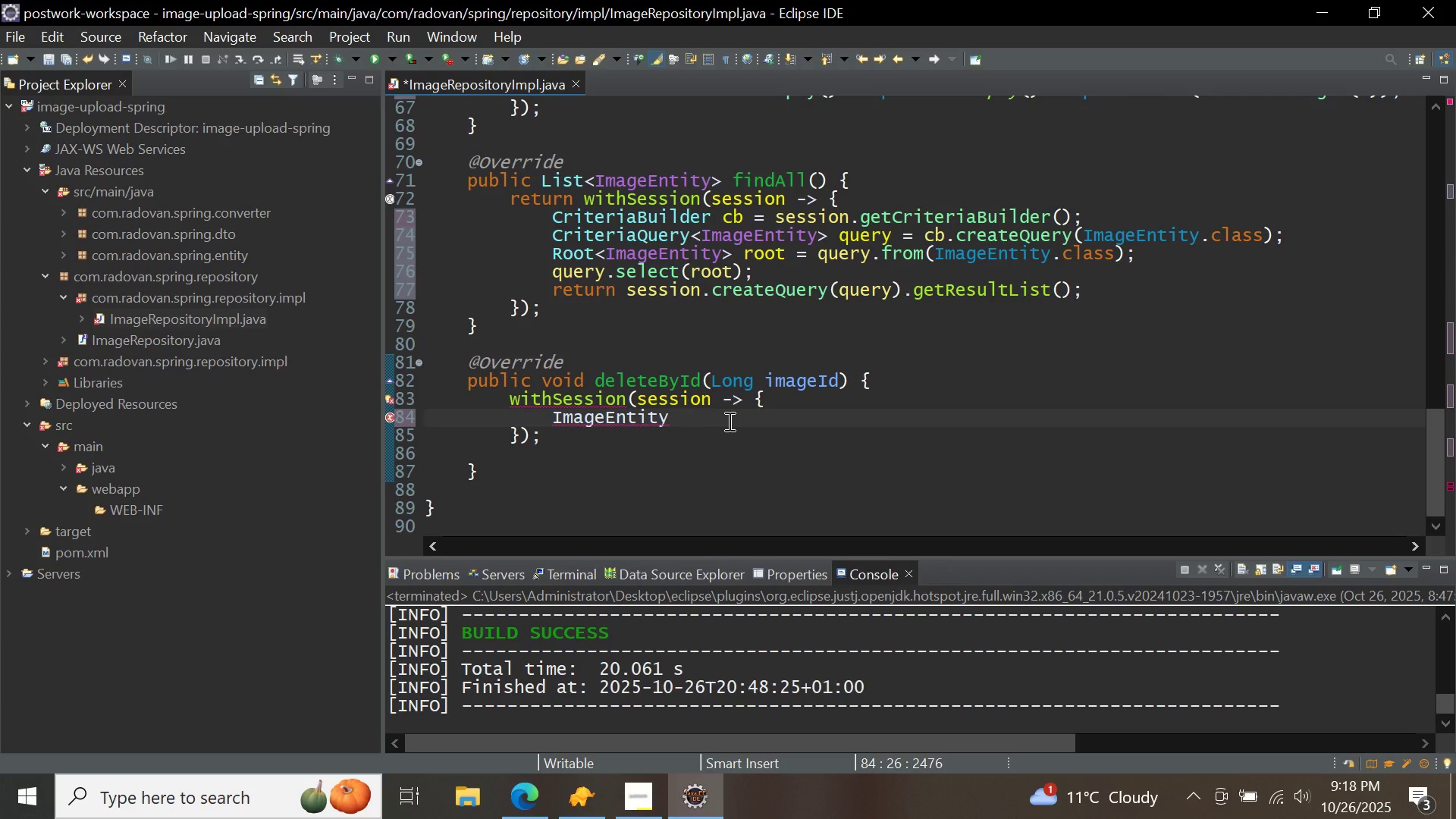 
key(Control+ControlLeft)
 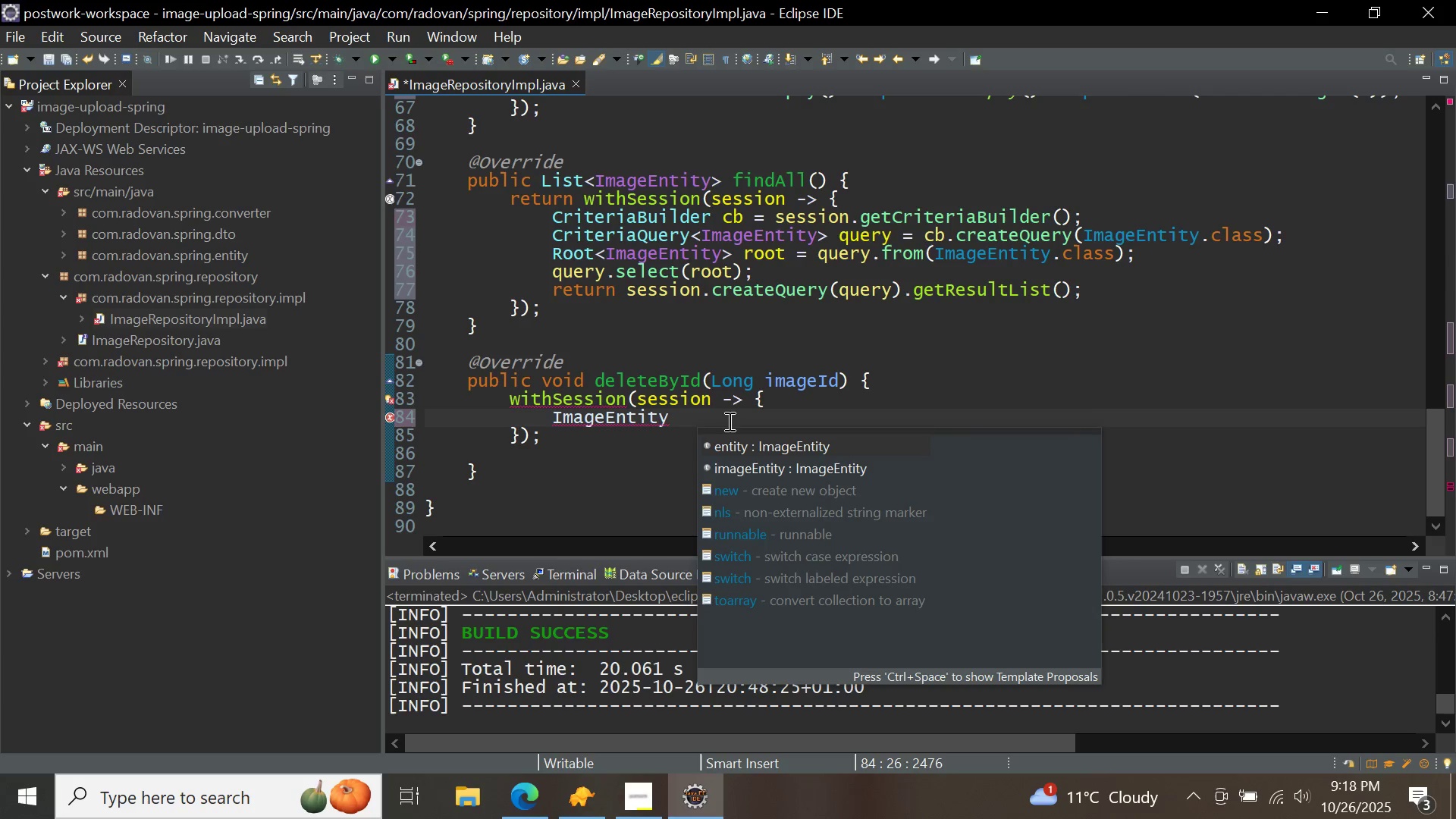 
key(Control+Space)
 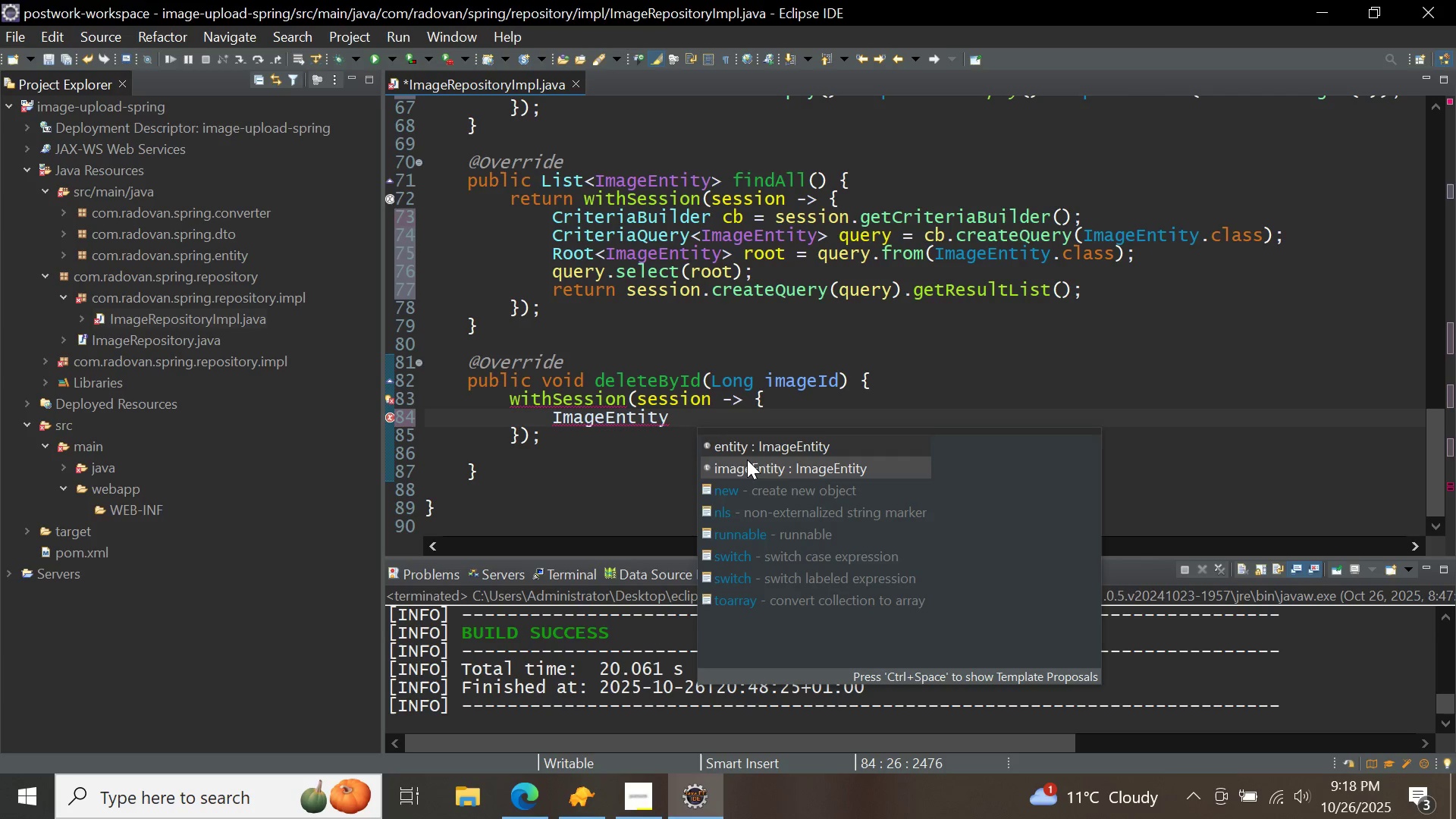 
double_click([747, 460])
 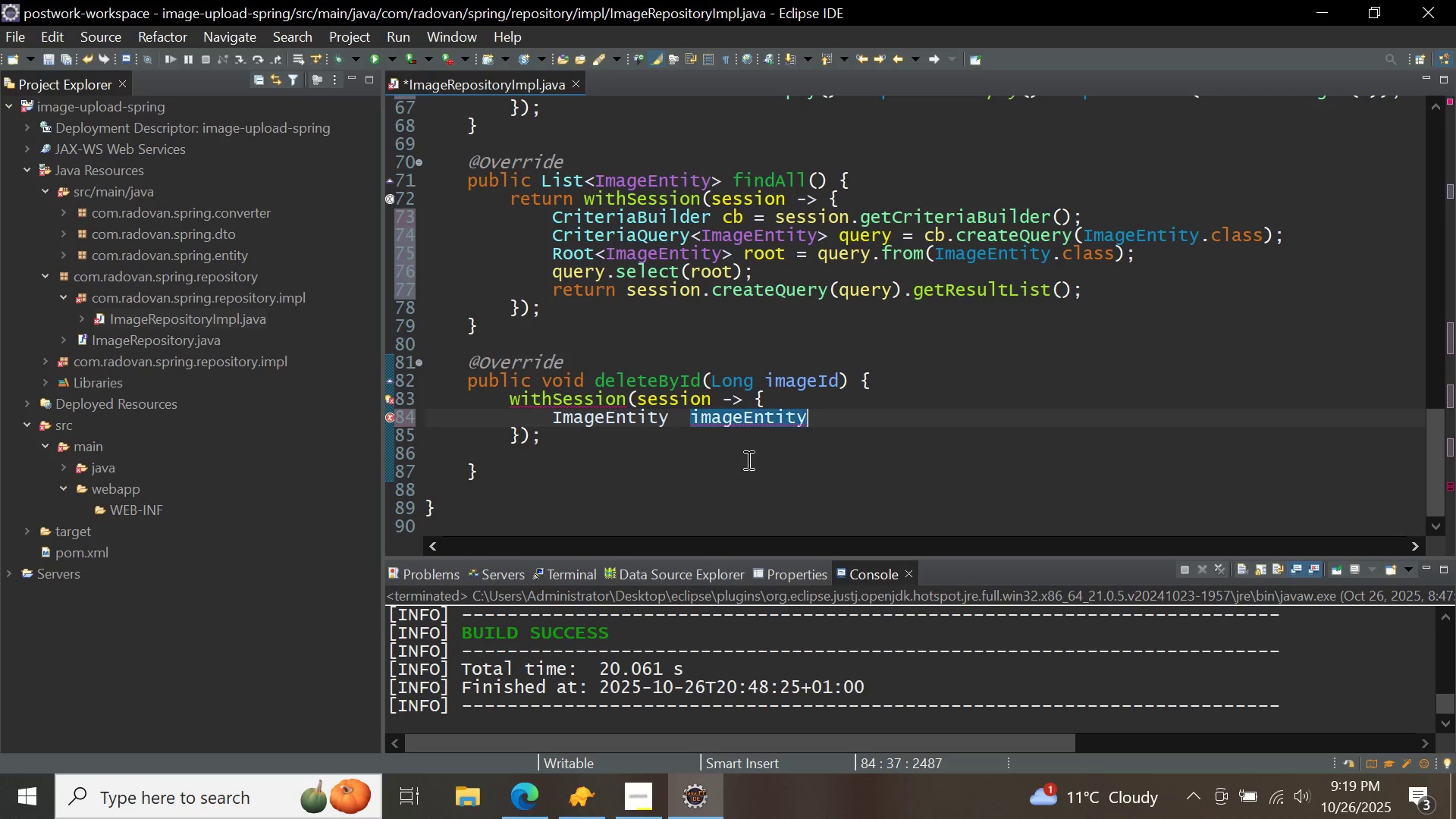 
type( = session.f)
 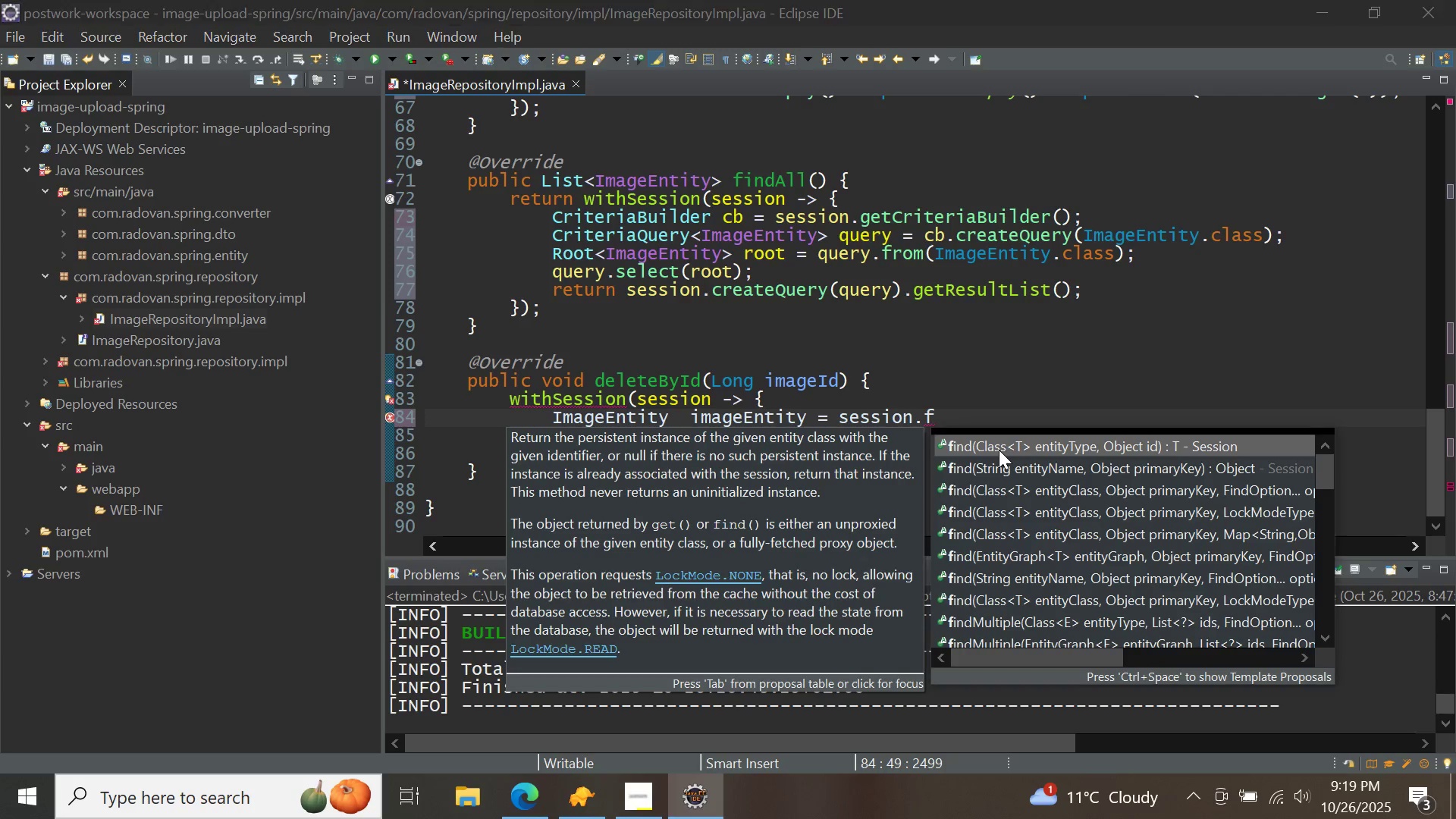 
double_click([999, 450])
 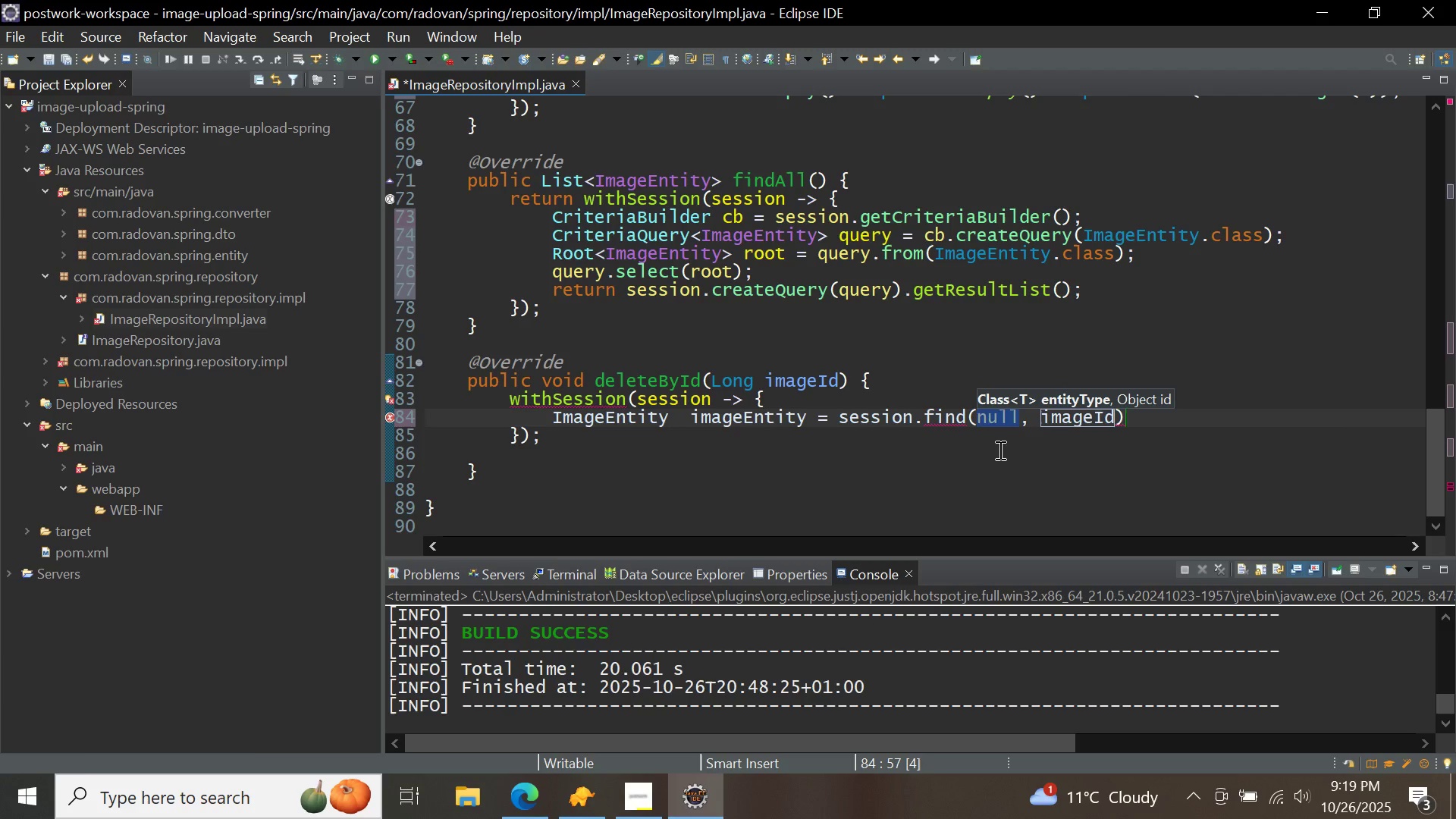 
key(Backspace)
type(imagee)
 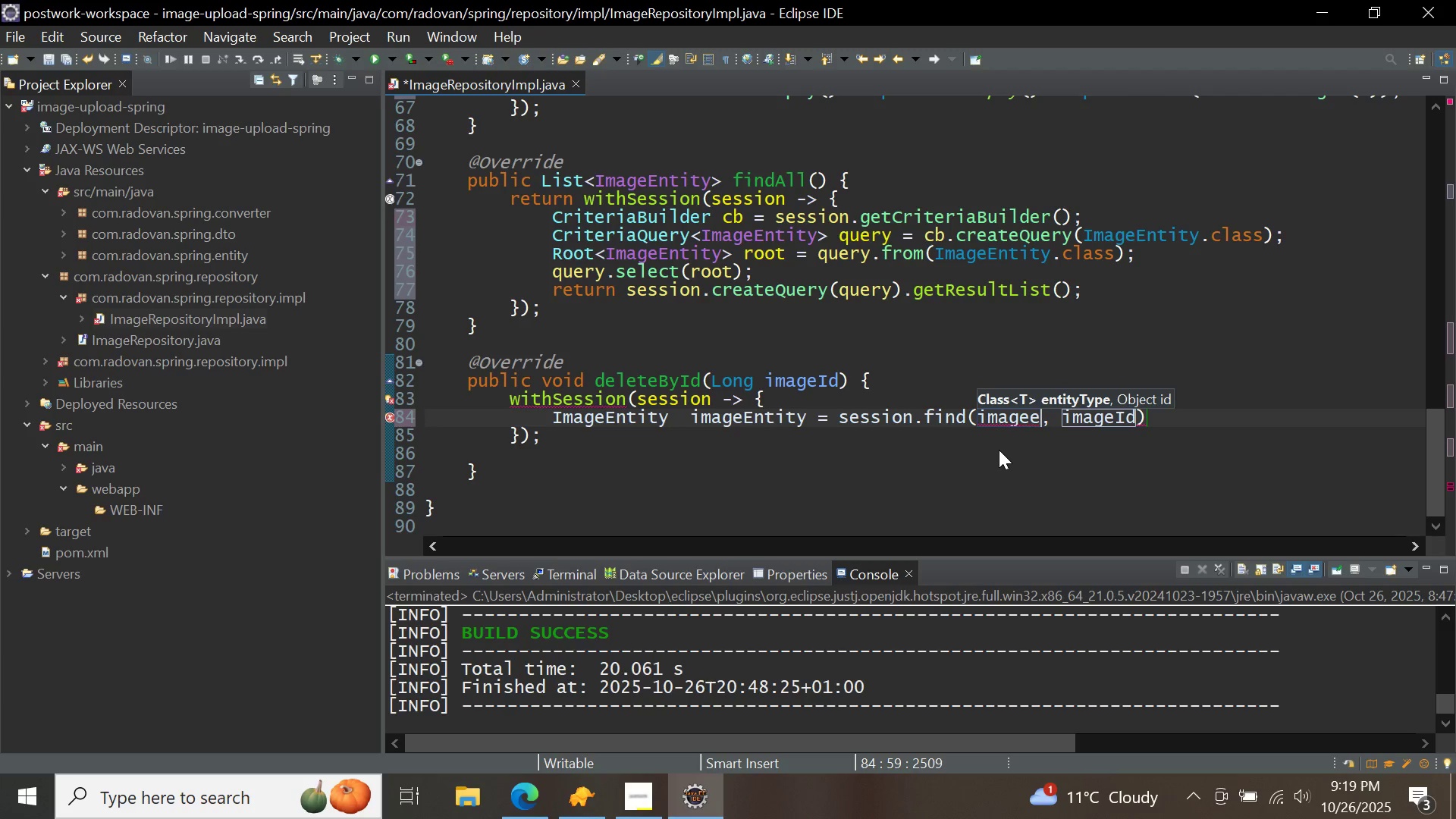 
key(Control+ControlLeft)
 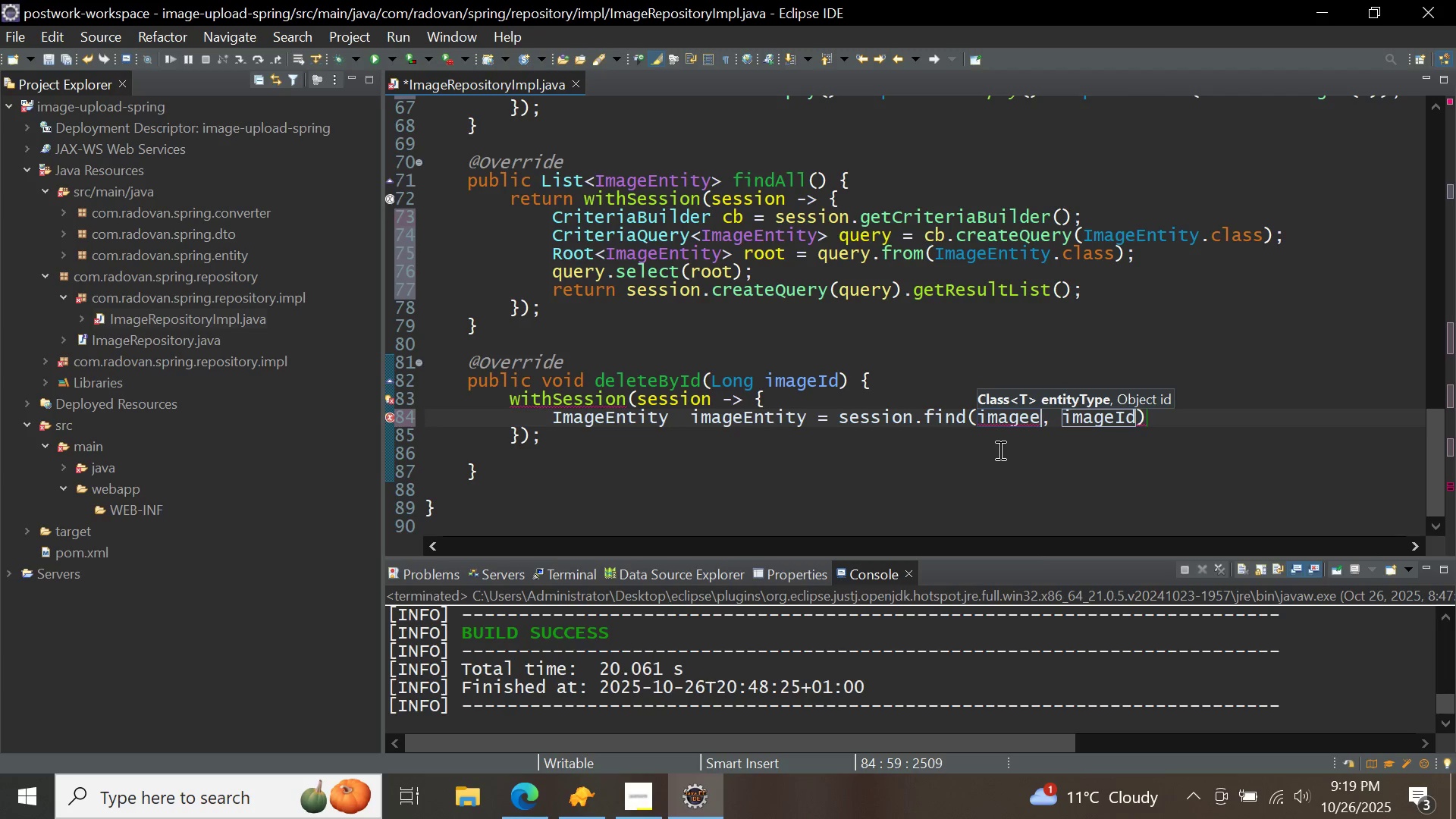 
key(Control+Space)
 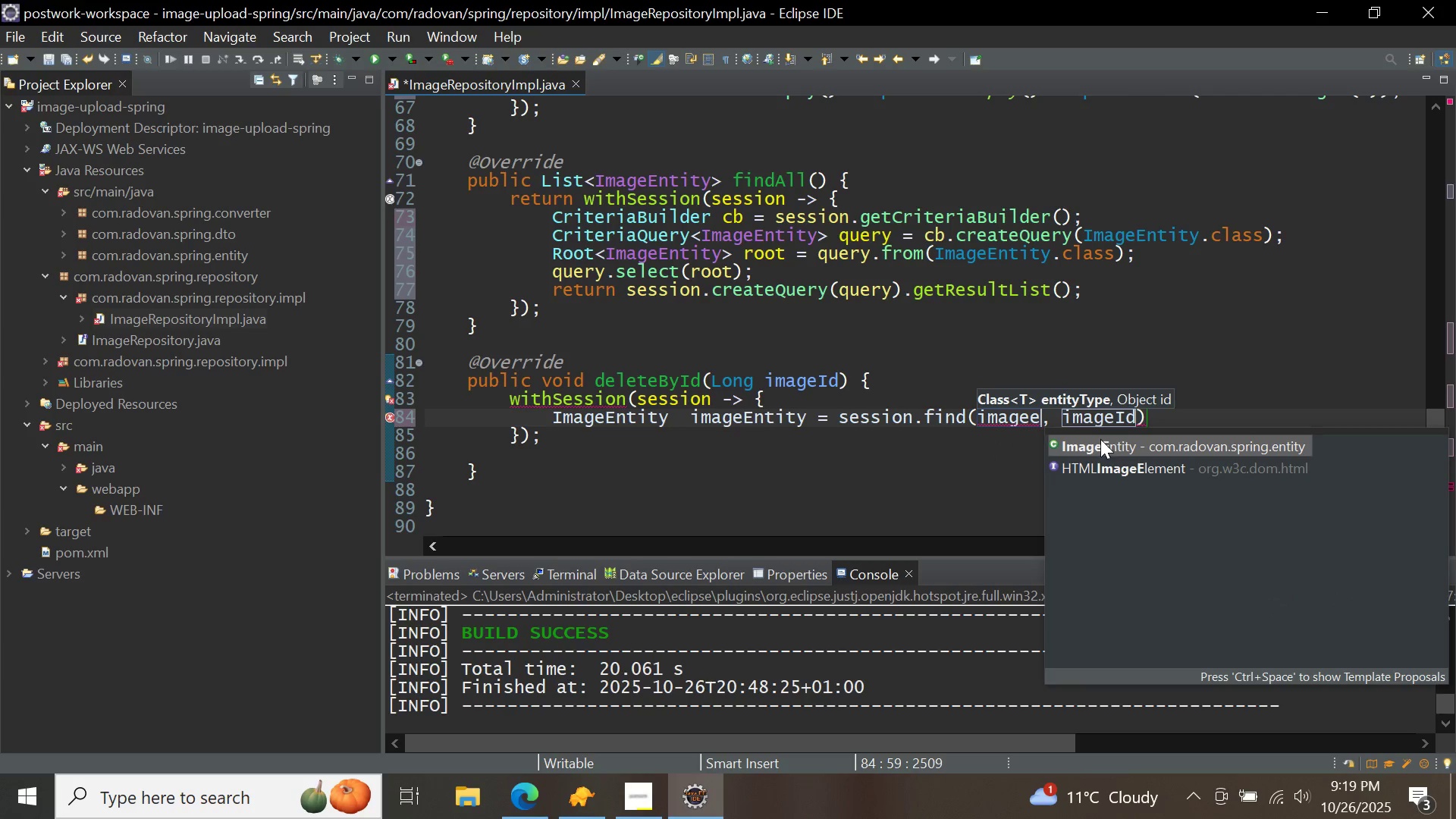 
left_click([1100, 439])
 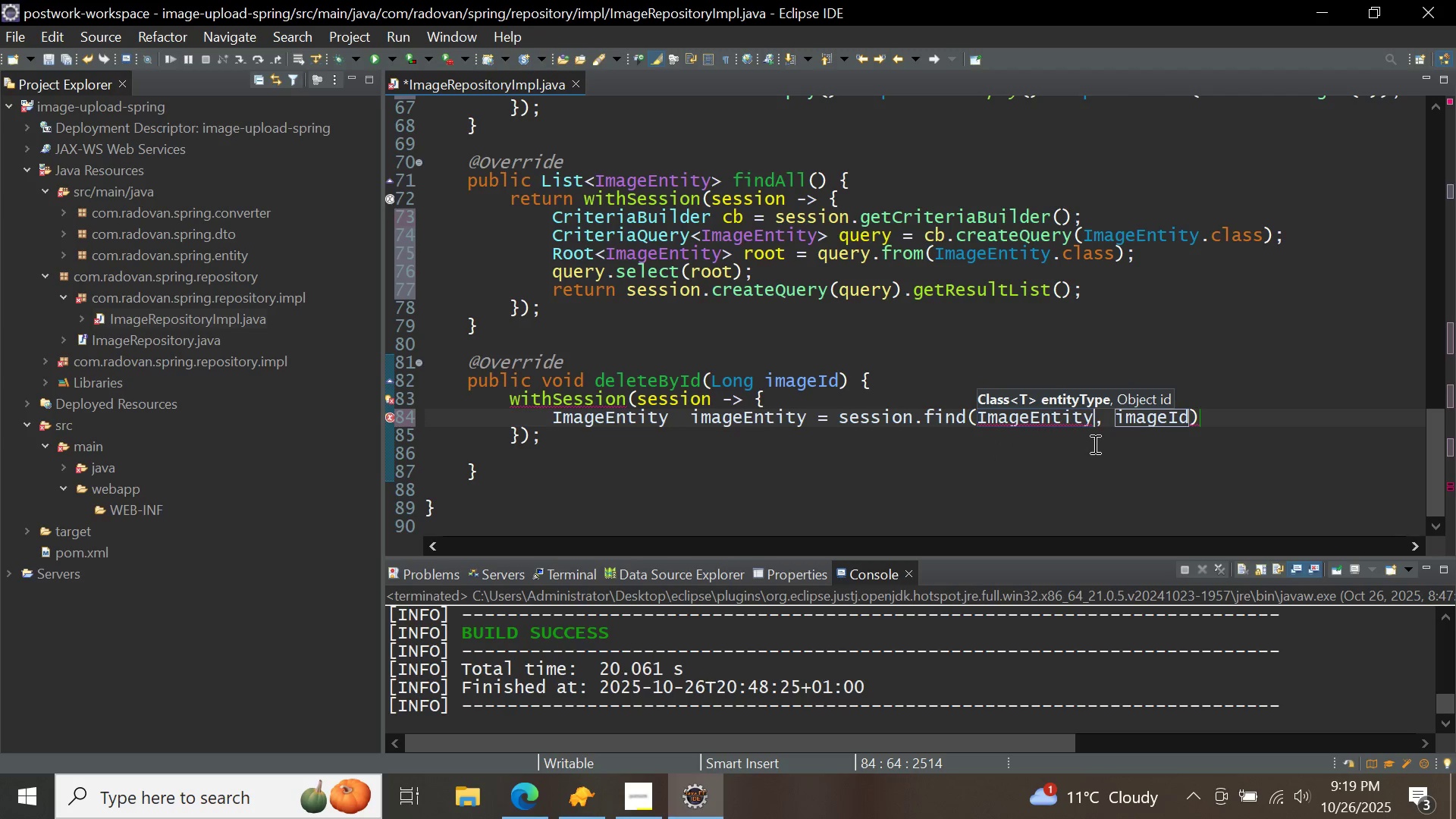 
key(Period)
 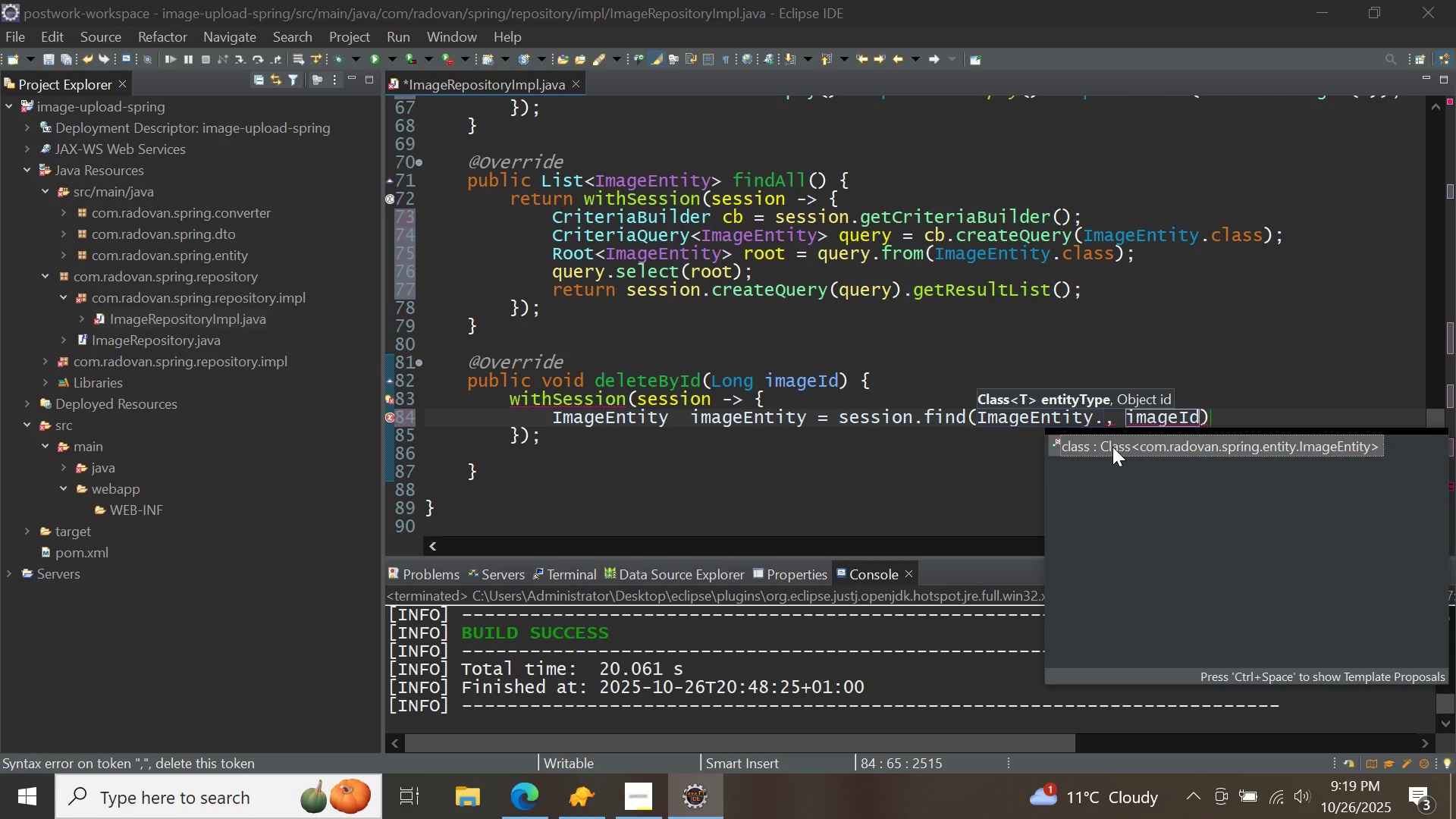 
double_click([1112, 447])
 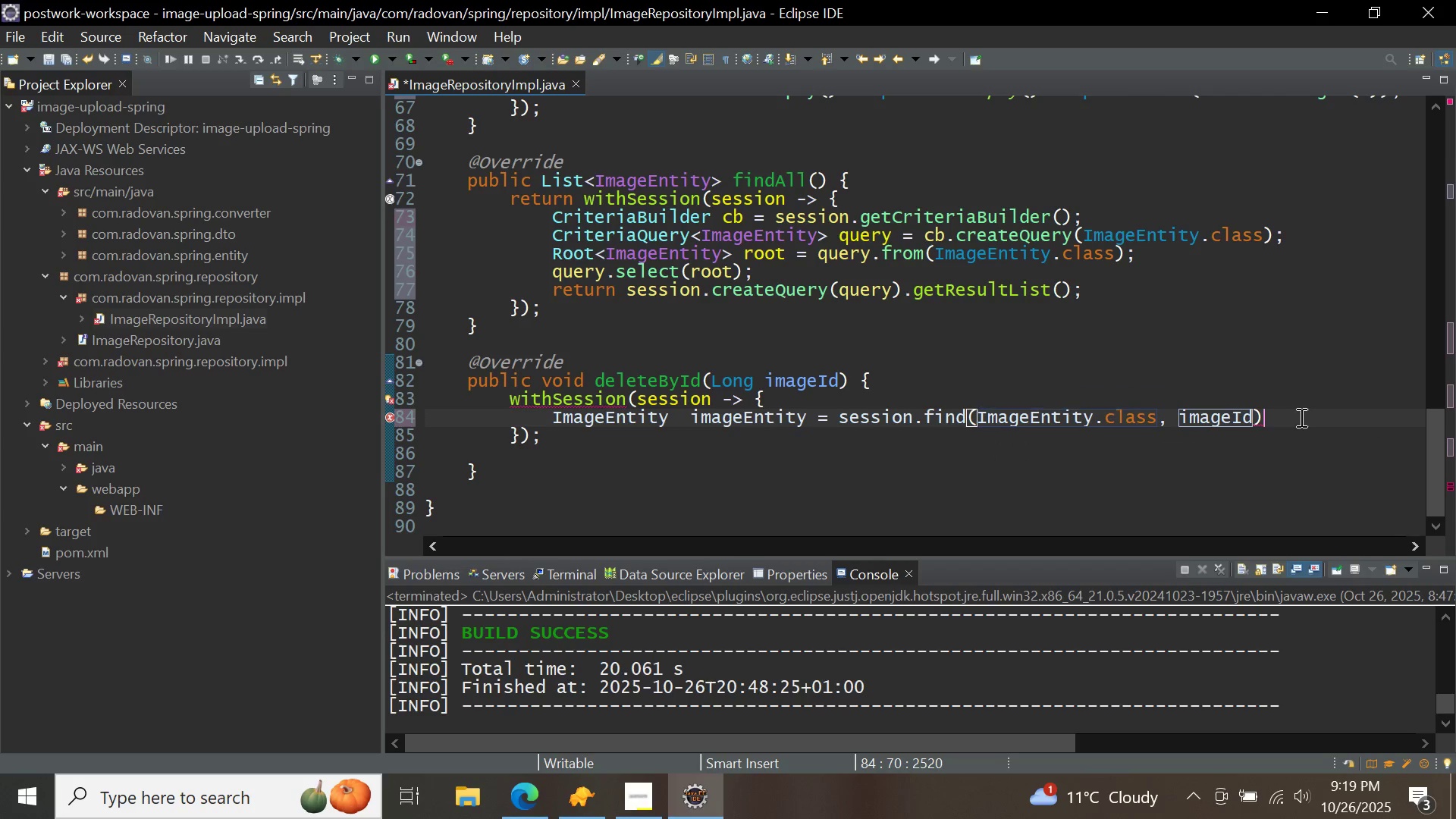 
key(Semicolon)
 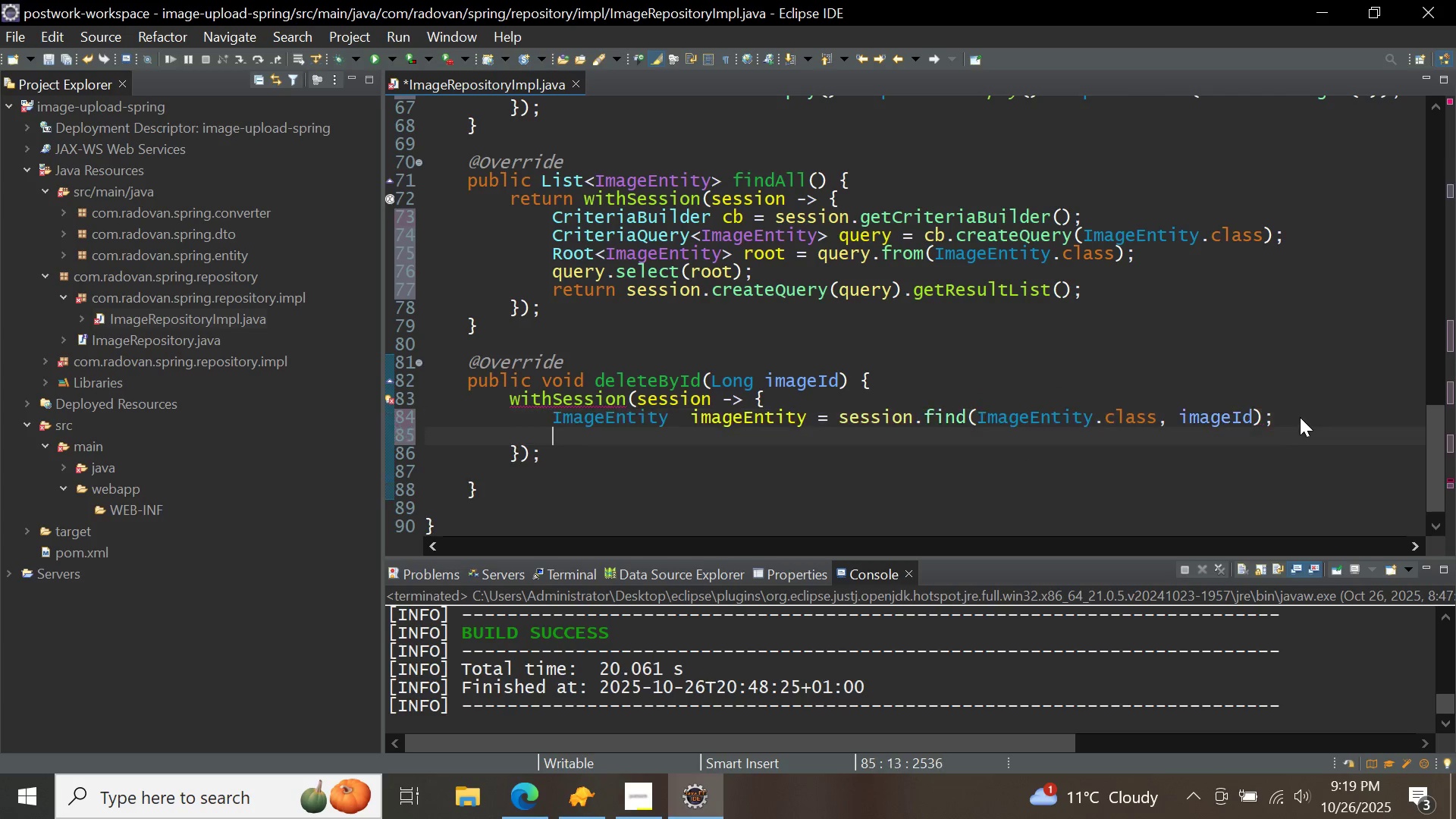 
key(Enter)
 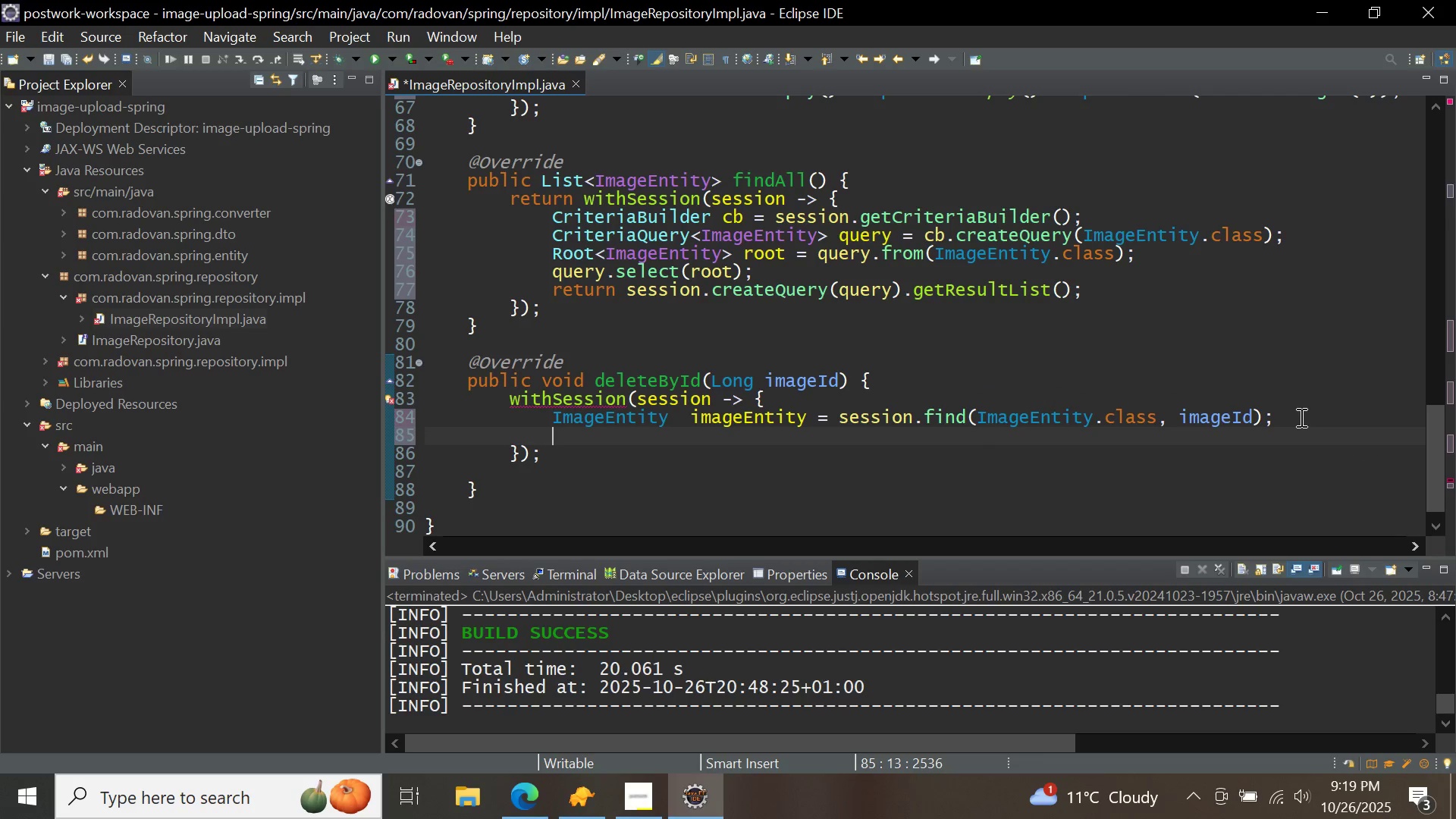 
type(if(ima)
 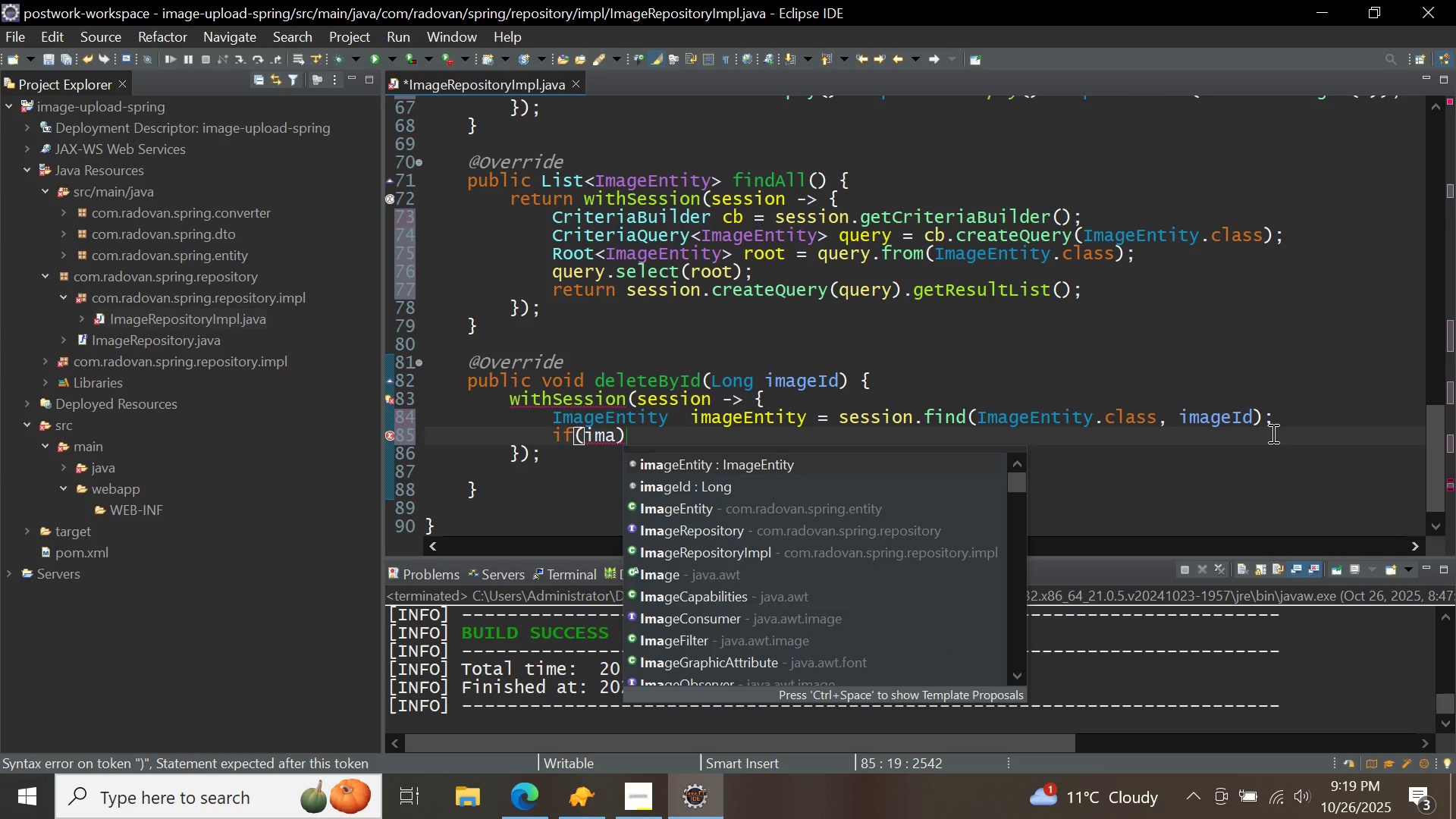 
 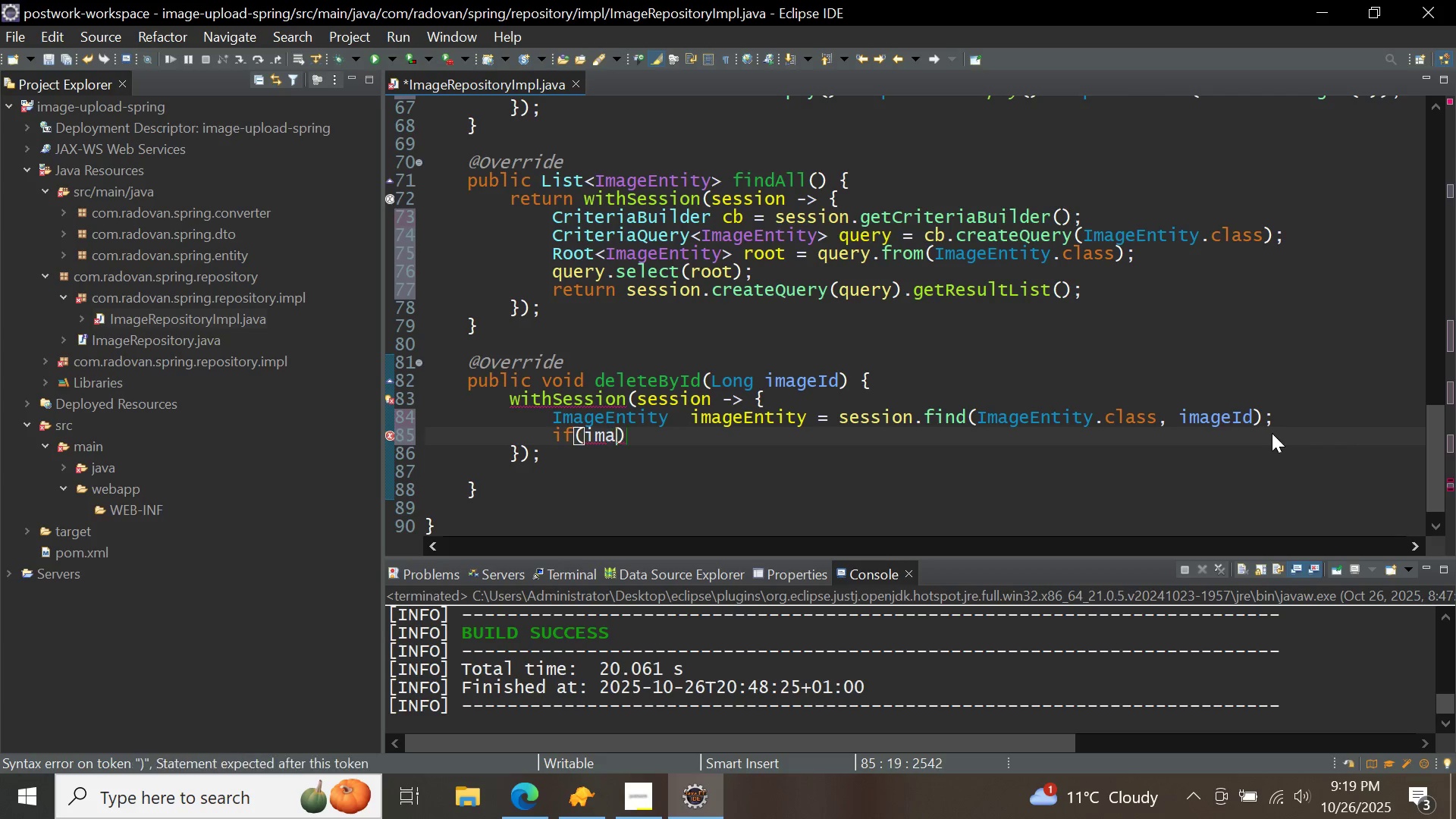 
key(Control+Space)
 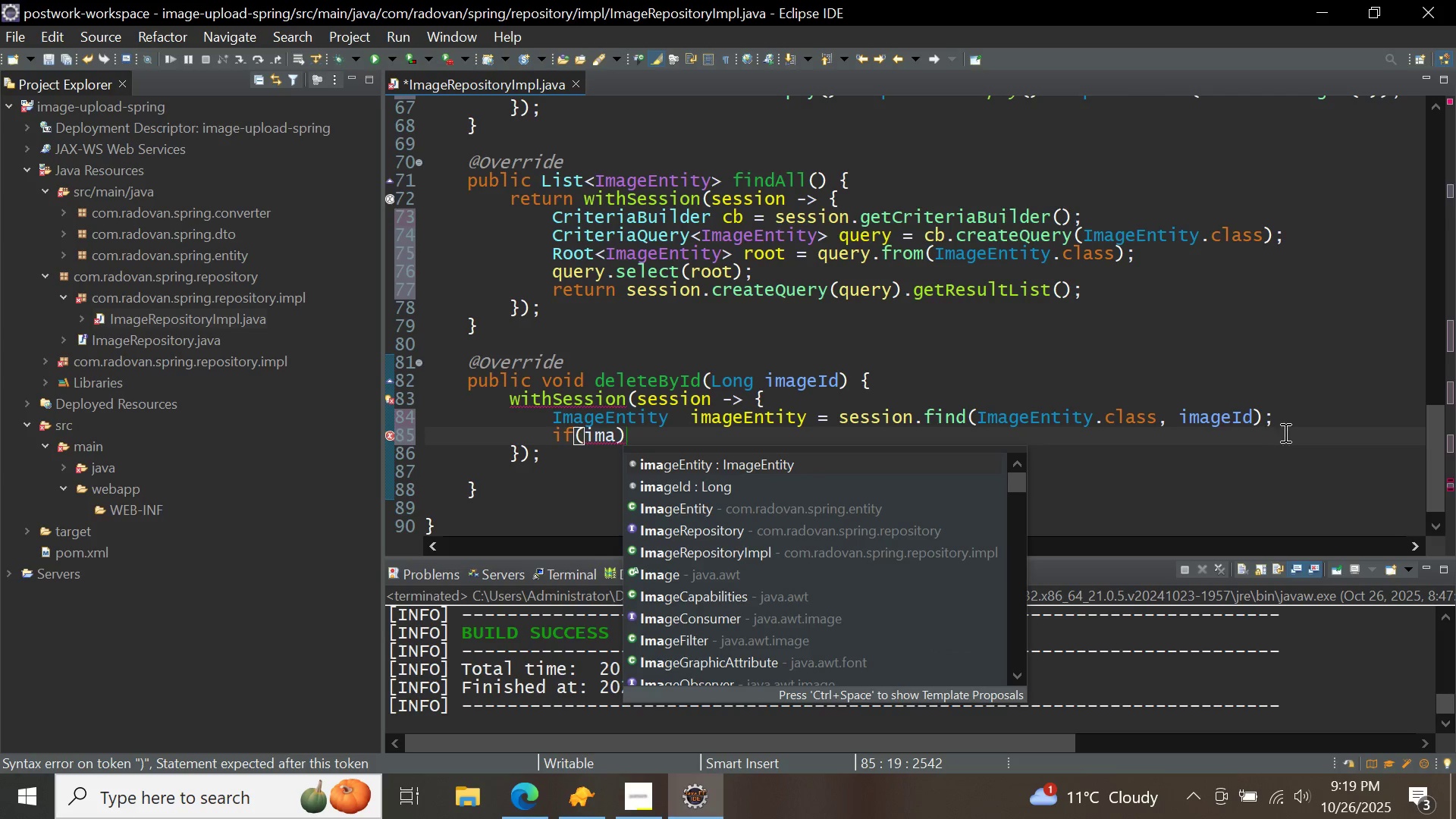 
key(Control+ControlLeft)
 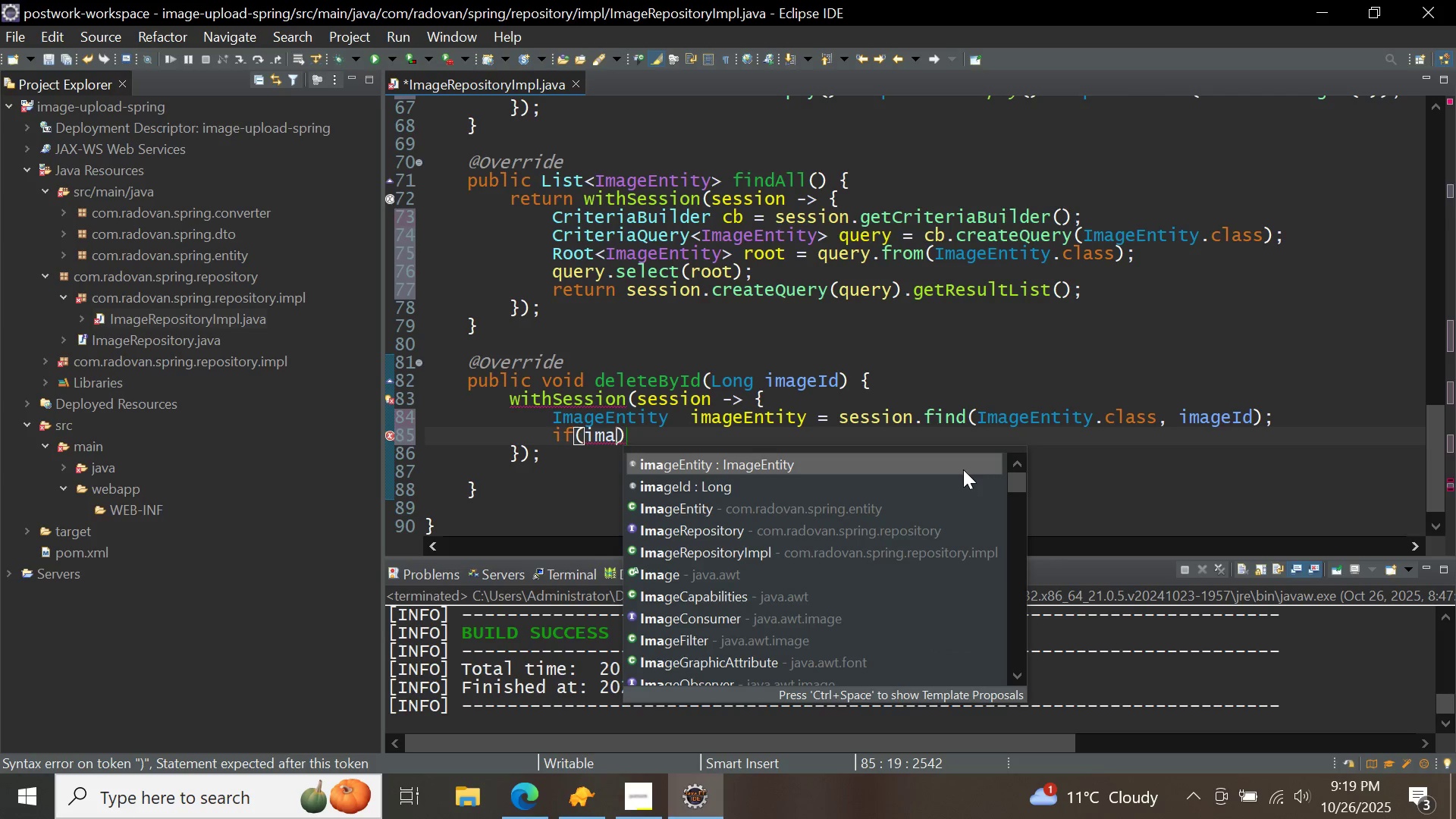 
double_click([959, 469])
 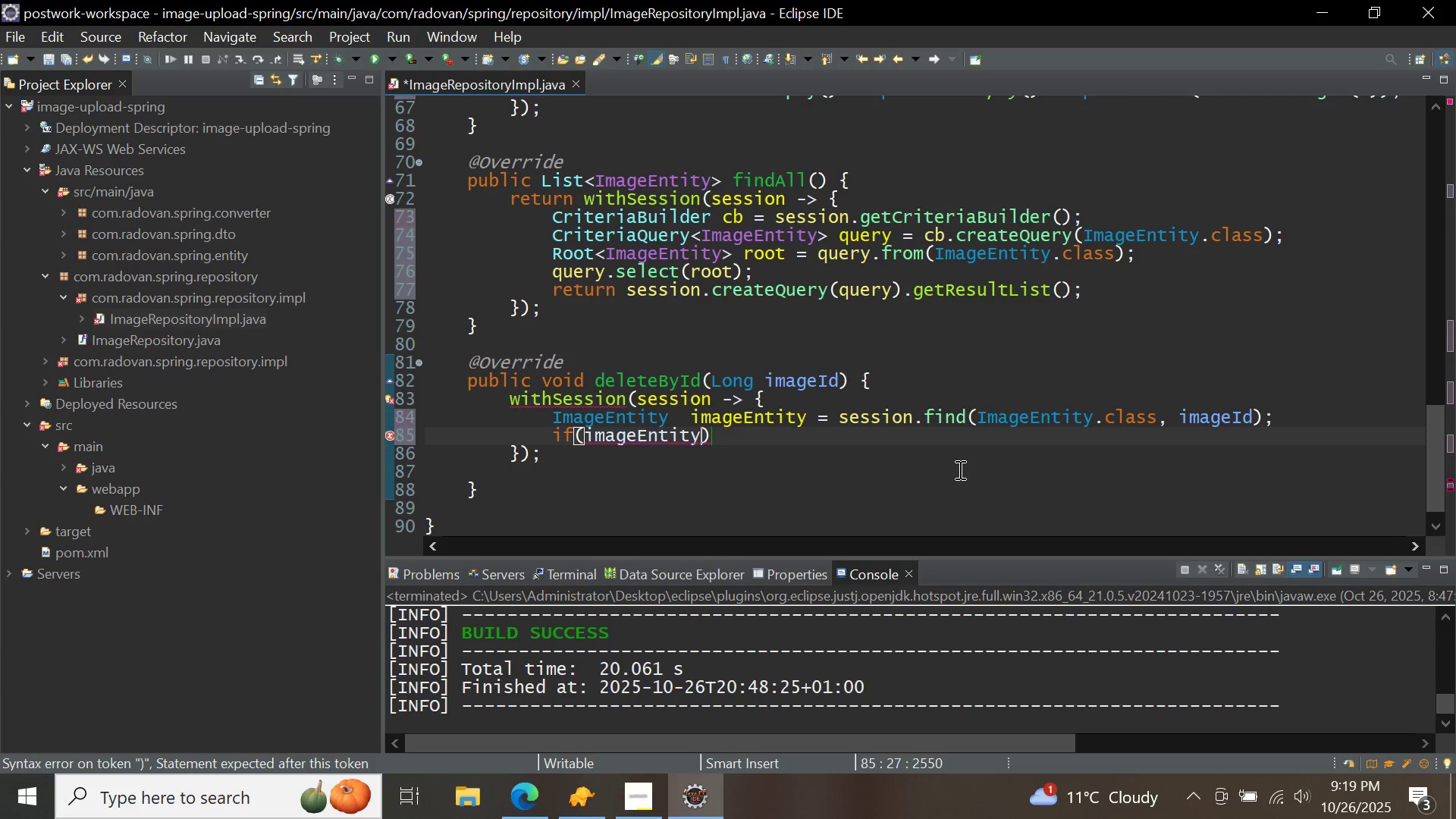 
type( != null)
 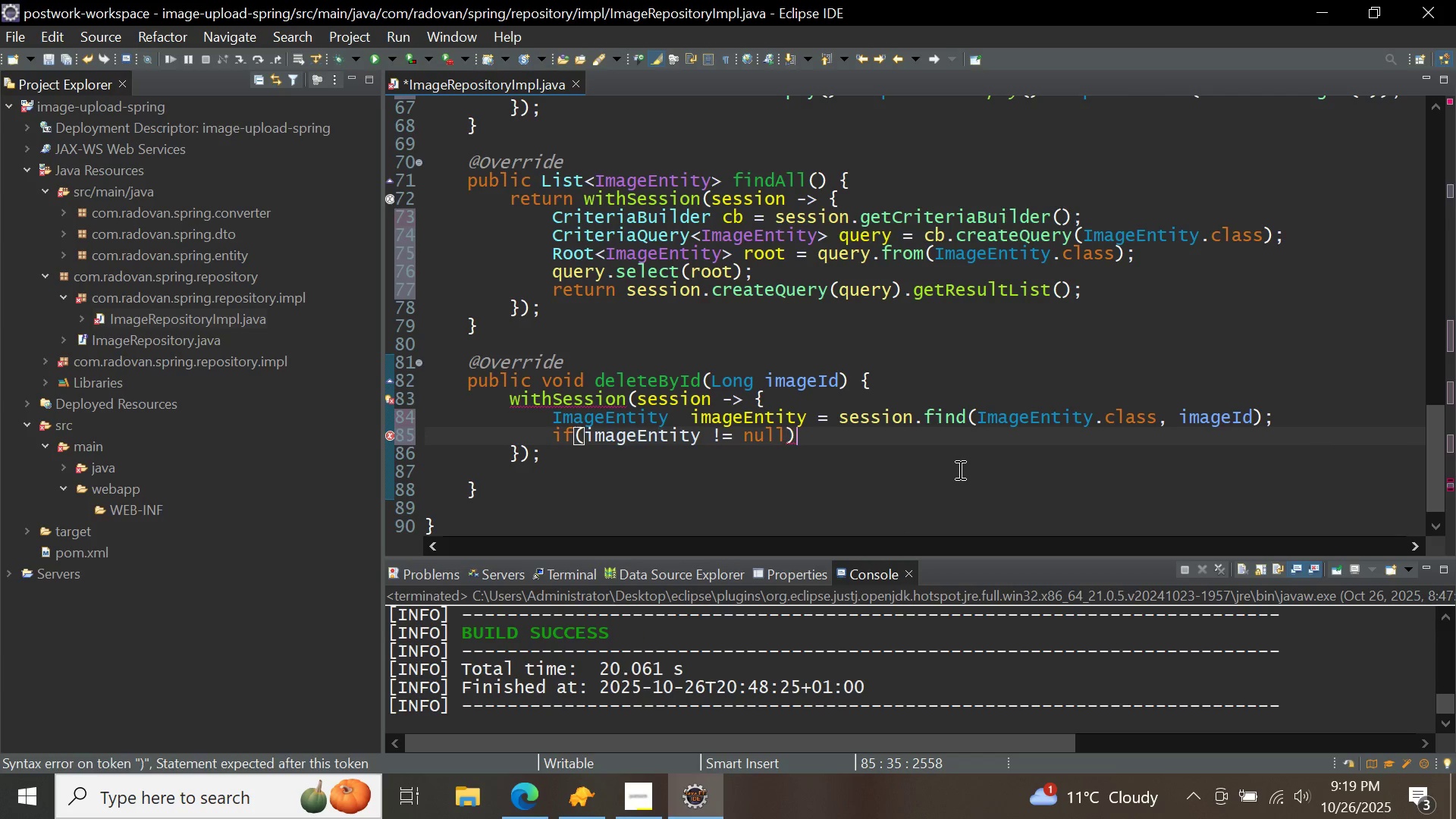 
 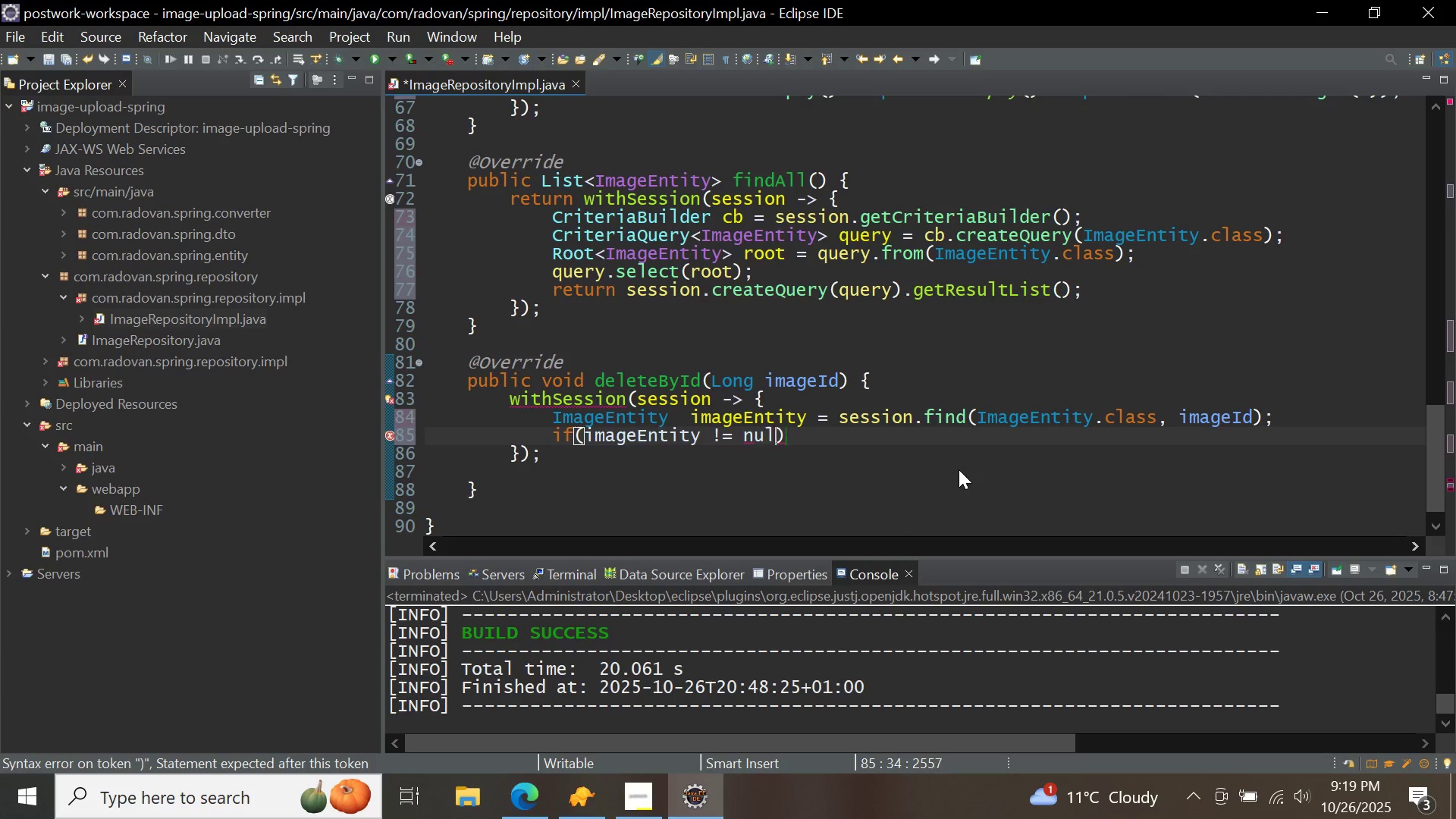 
key(ArrowRight)
 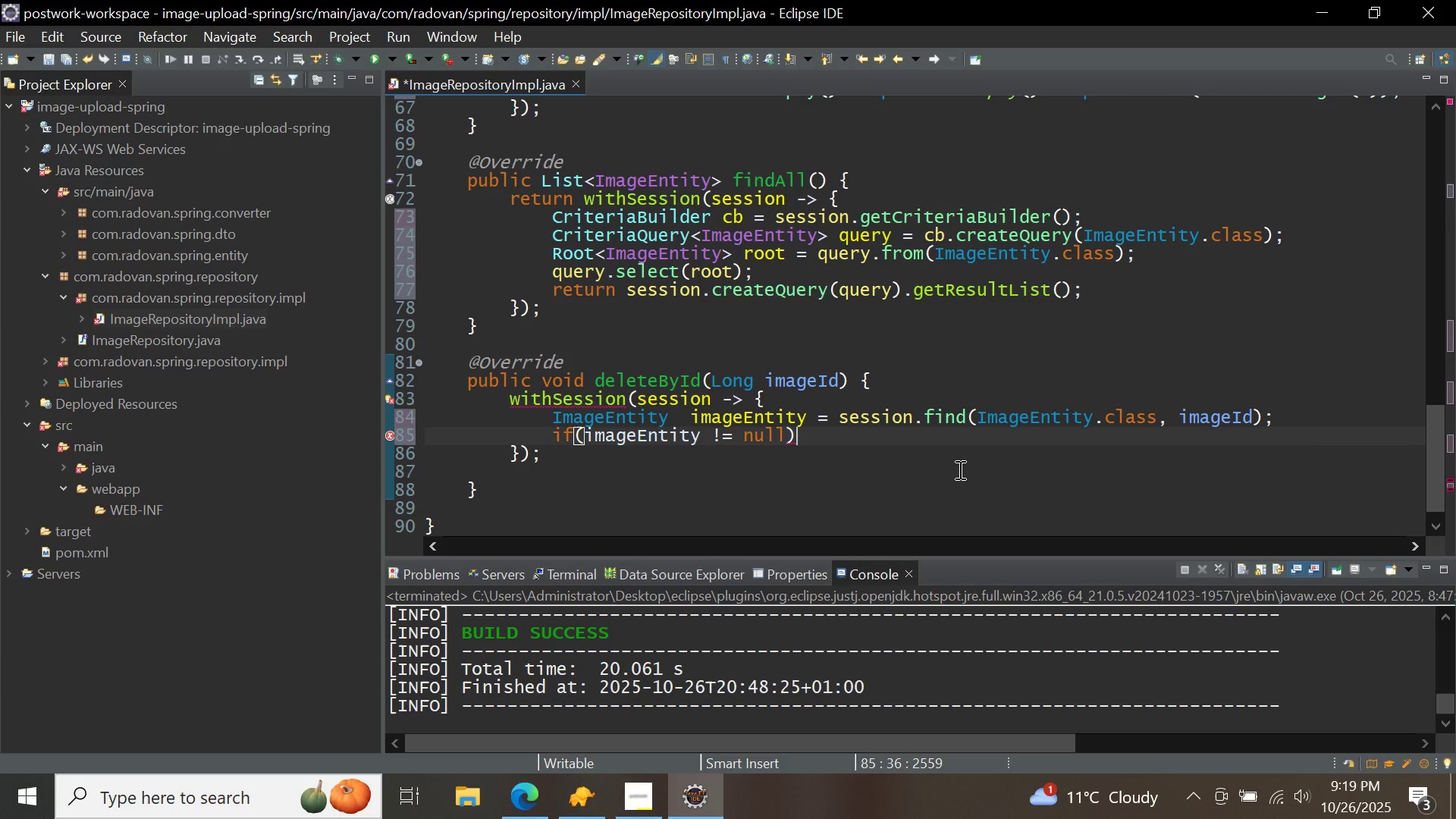 
key(Shift+BracketLeft)
 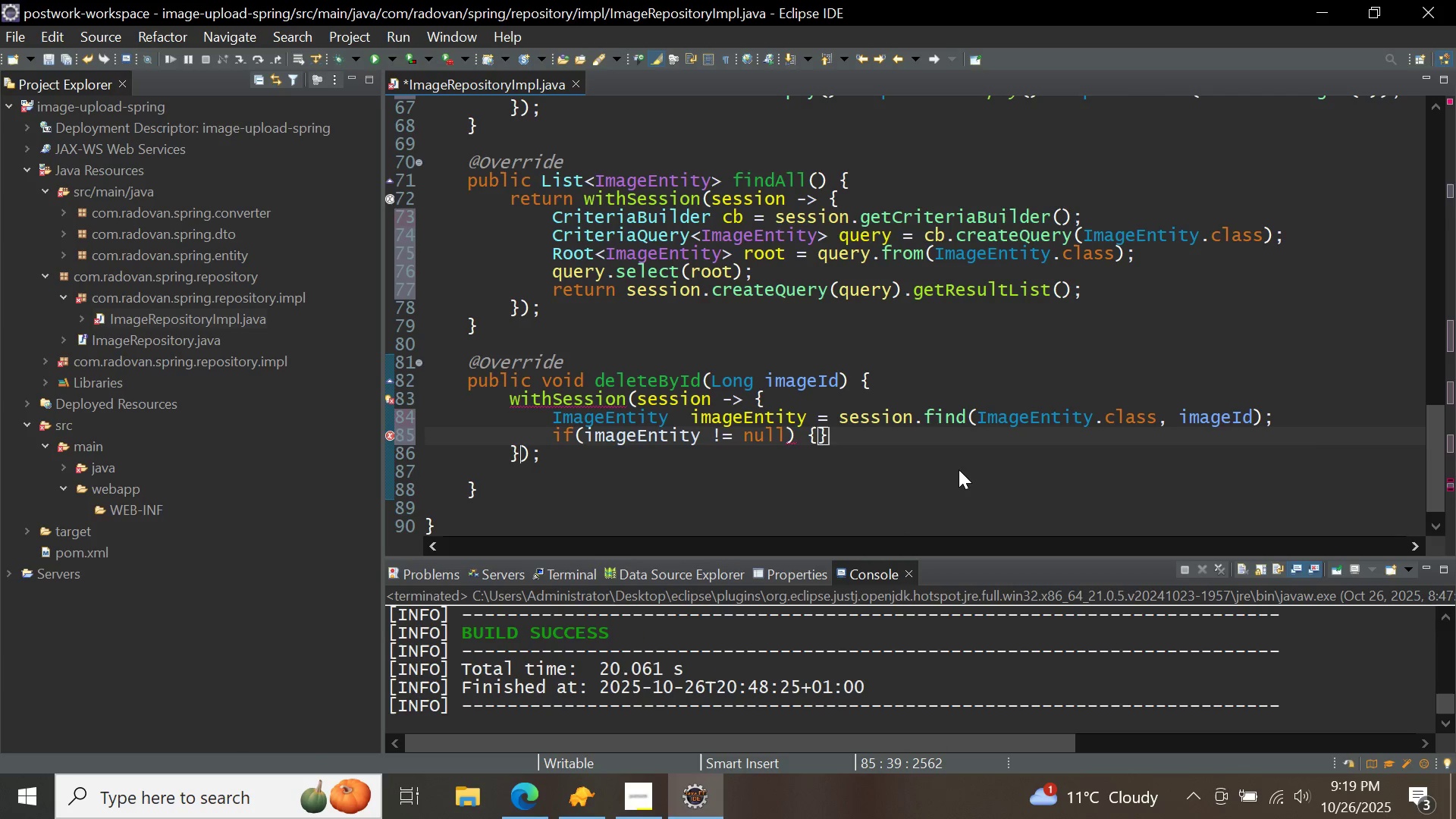 
key(Shift+BracketRight)
 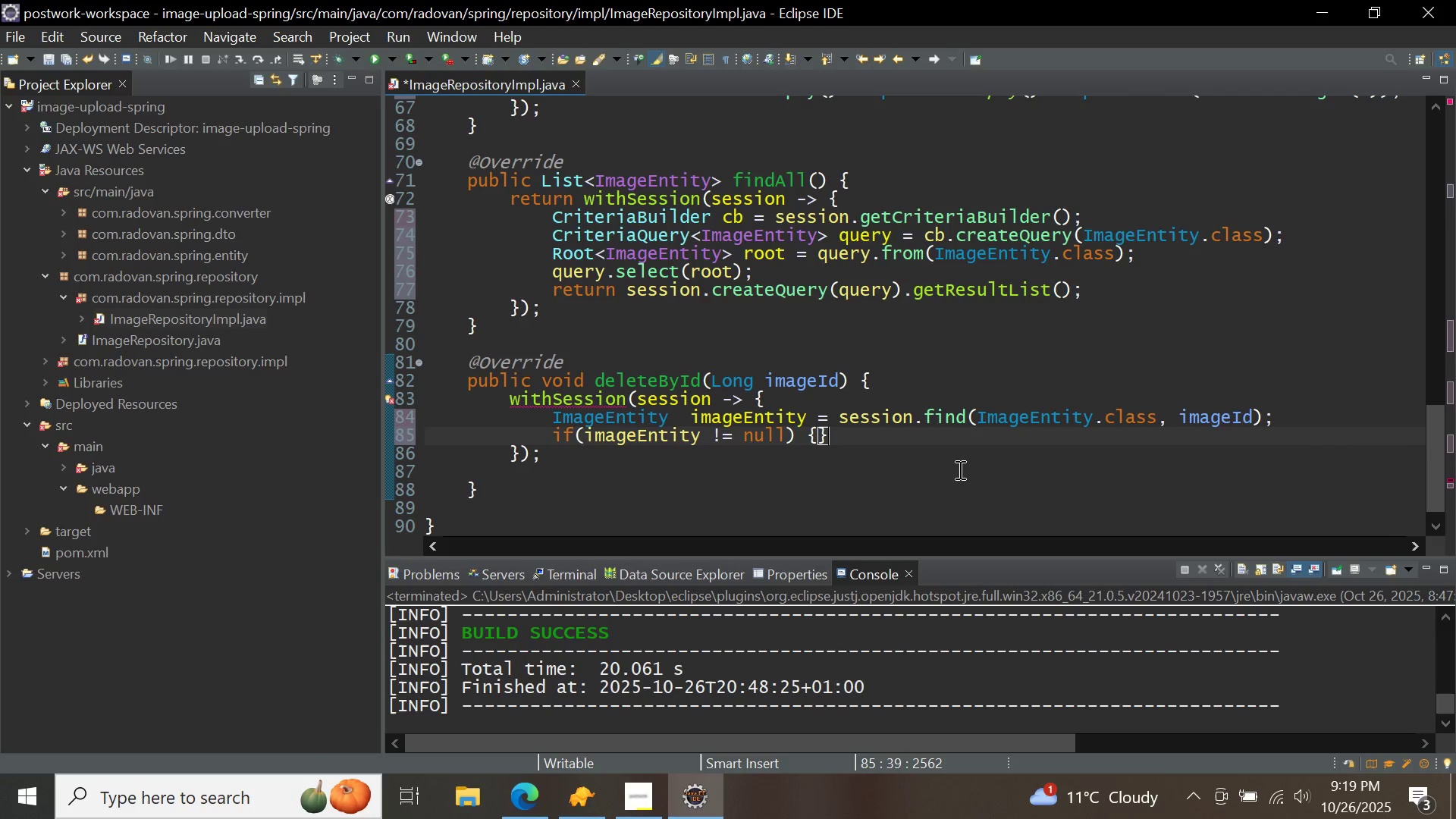 
key(ArrowLeft)
 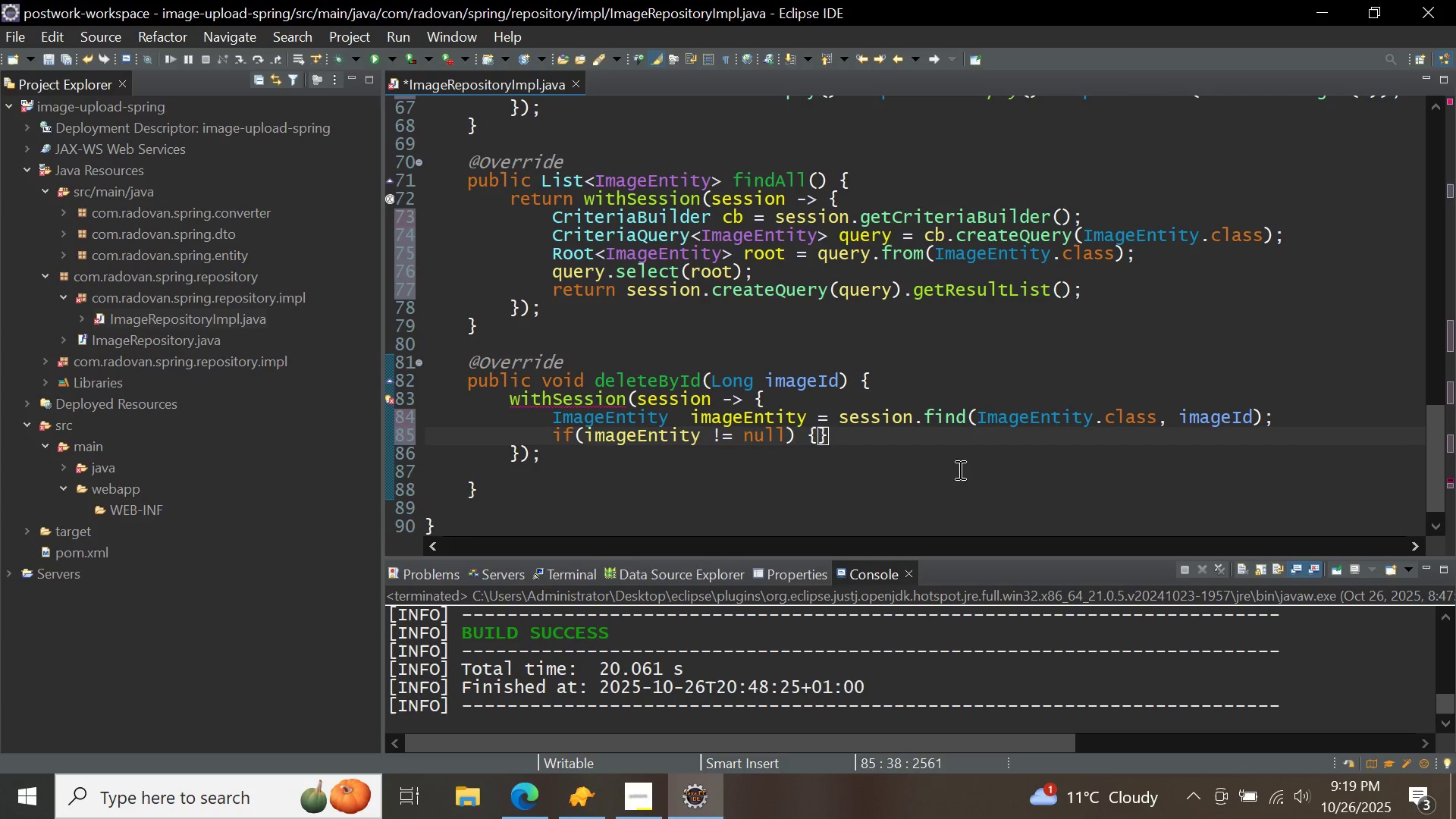 
key(Enter)
 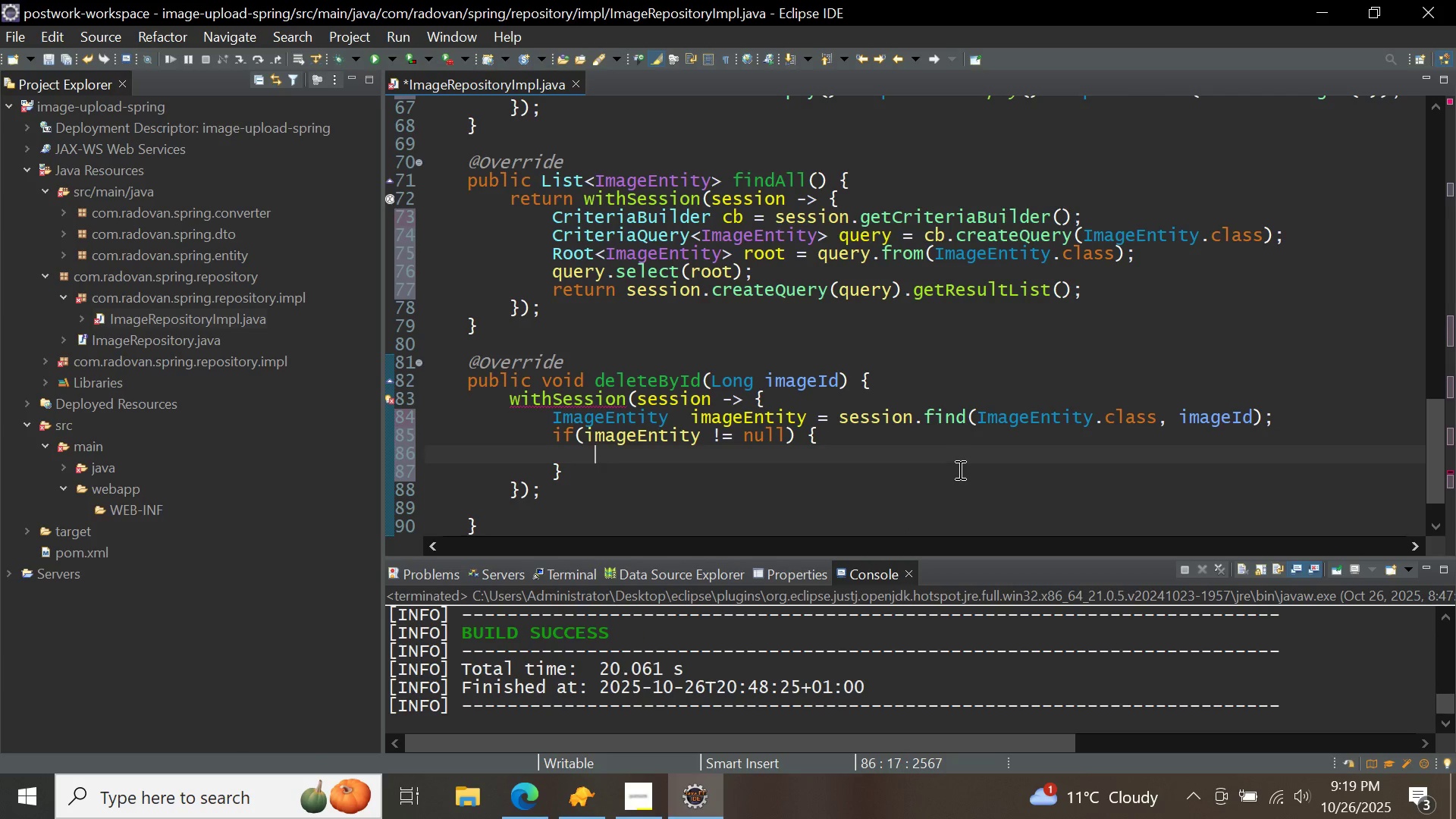 
type(session.rem)
 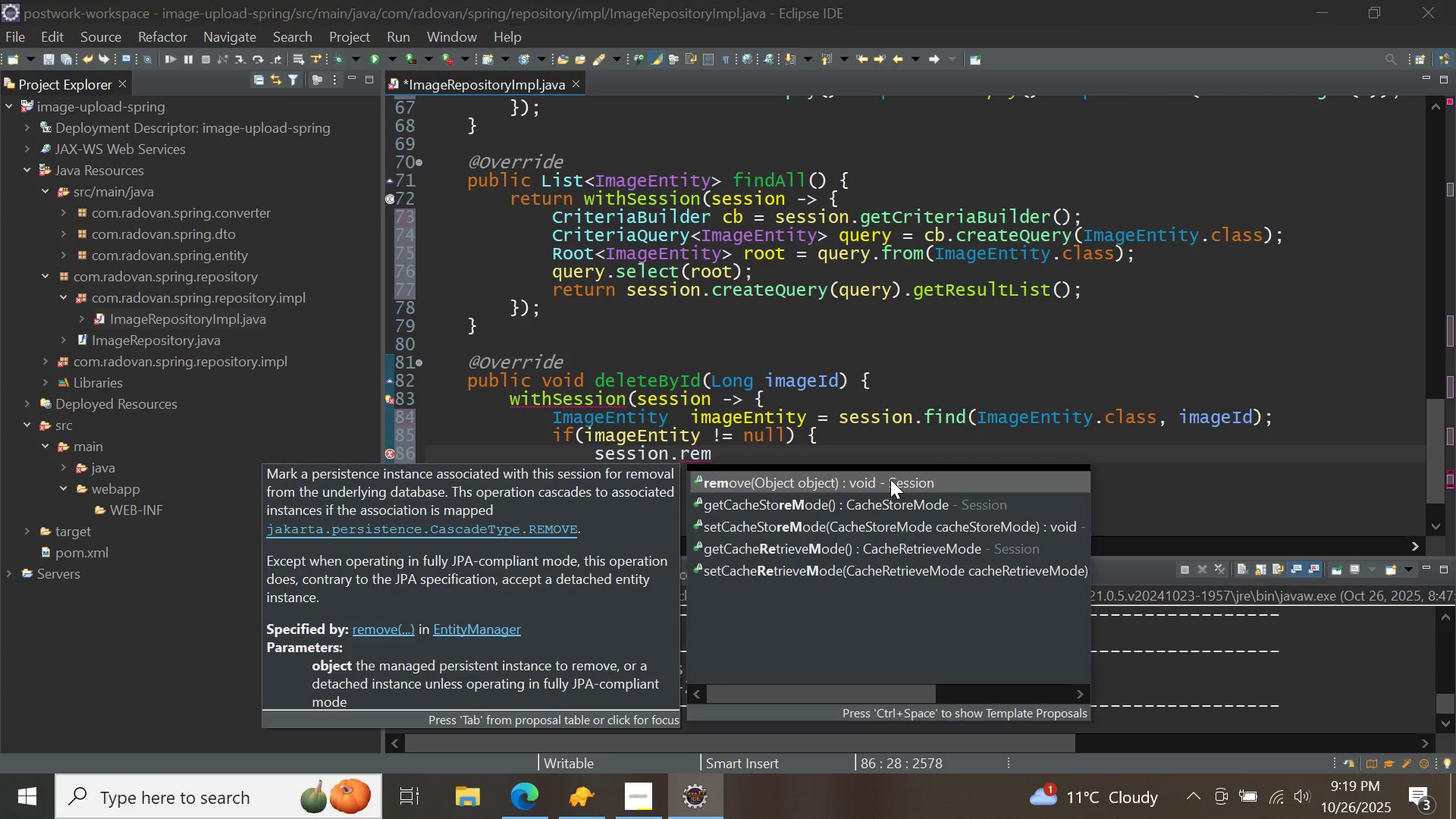 
double_click([890, 479])
 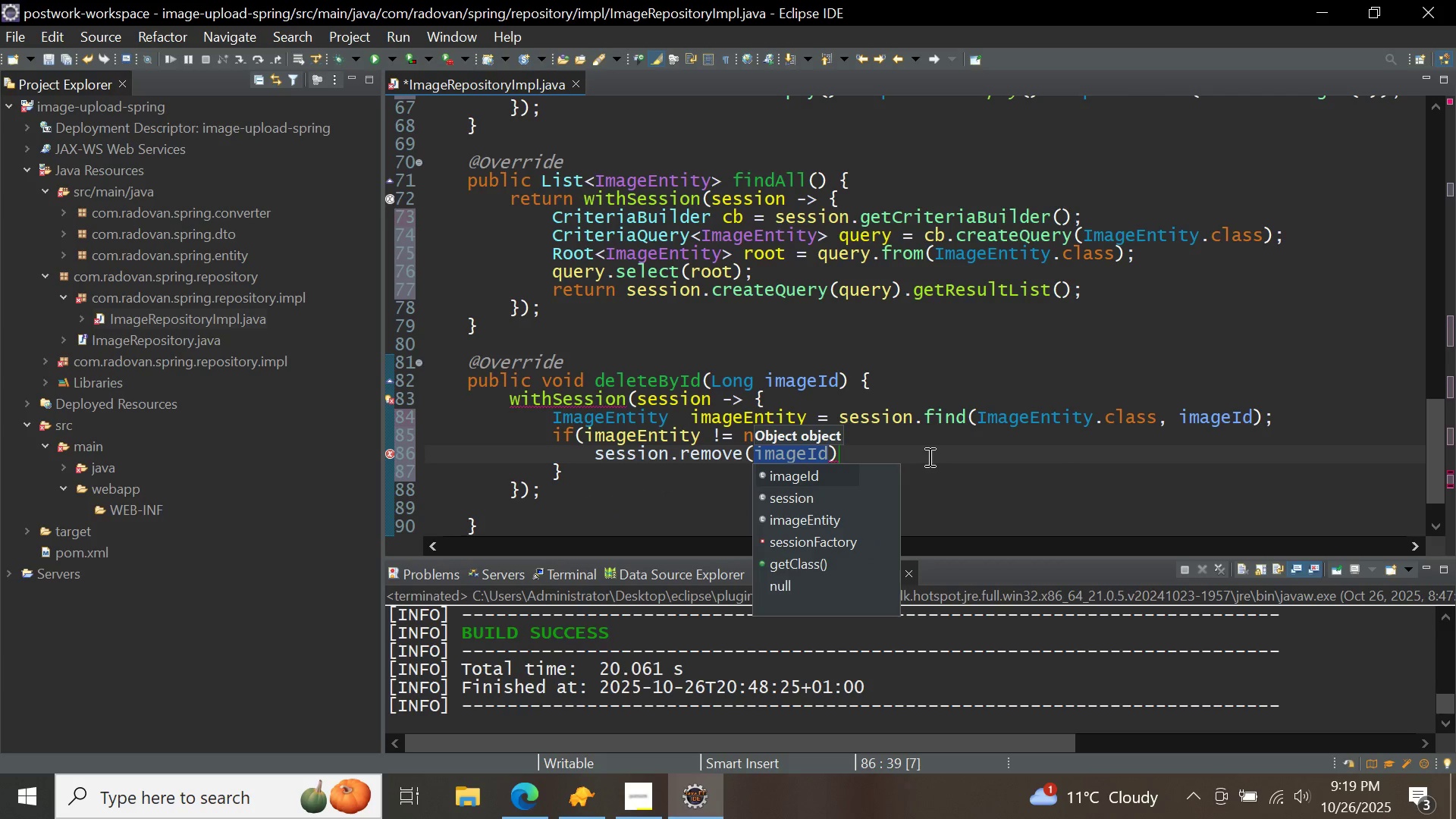 
key(Backspace)
type(ima)
 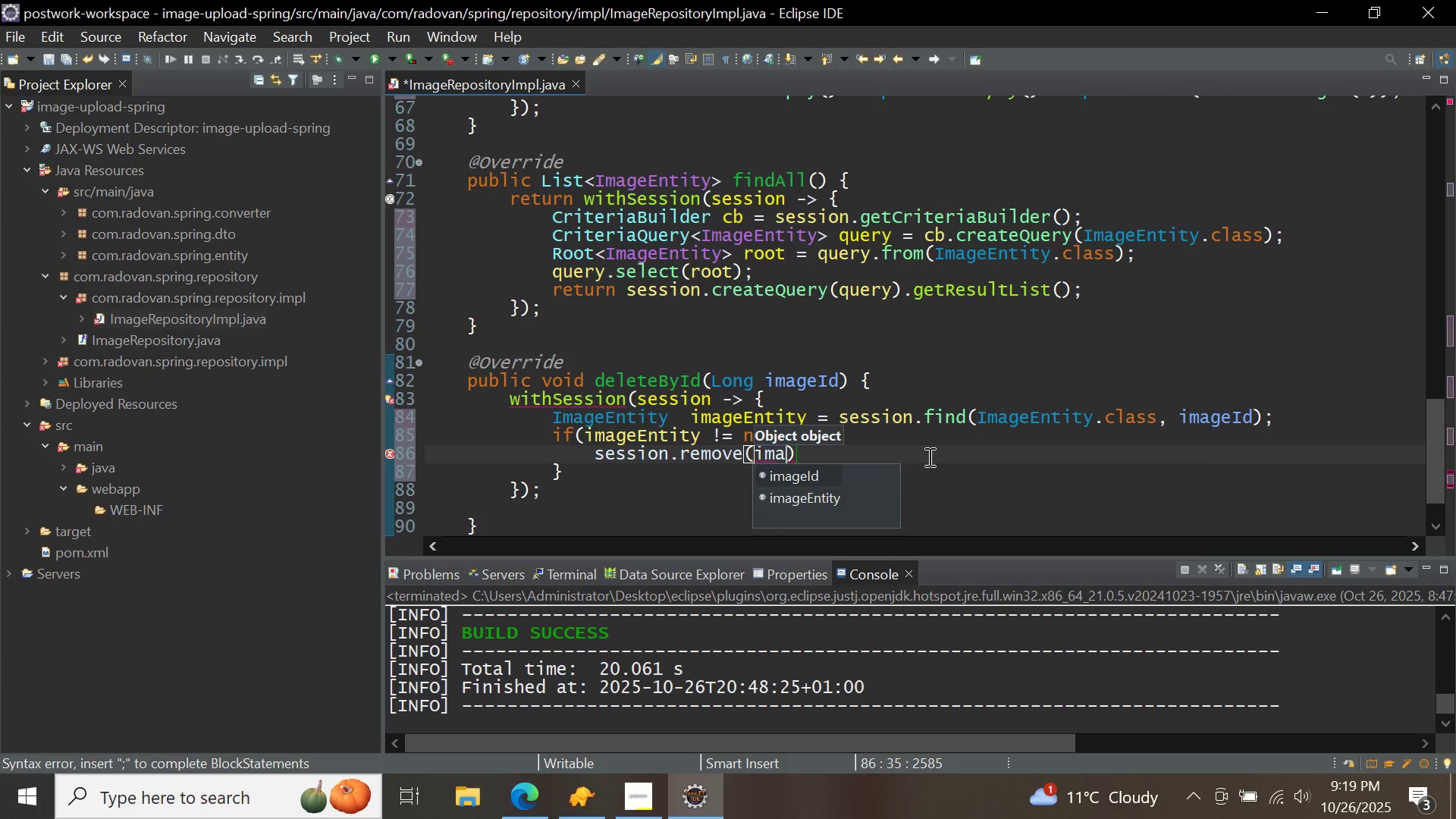 
key(Control+Space)
 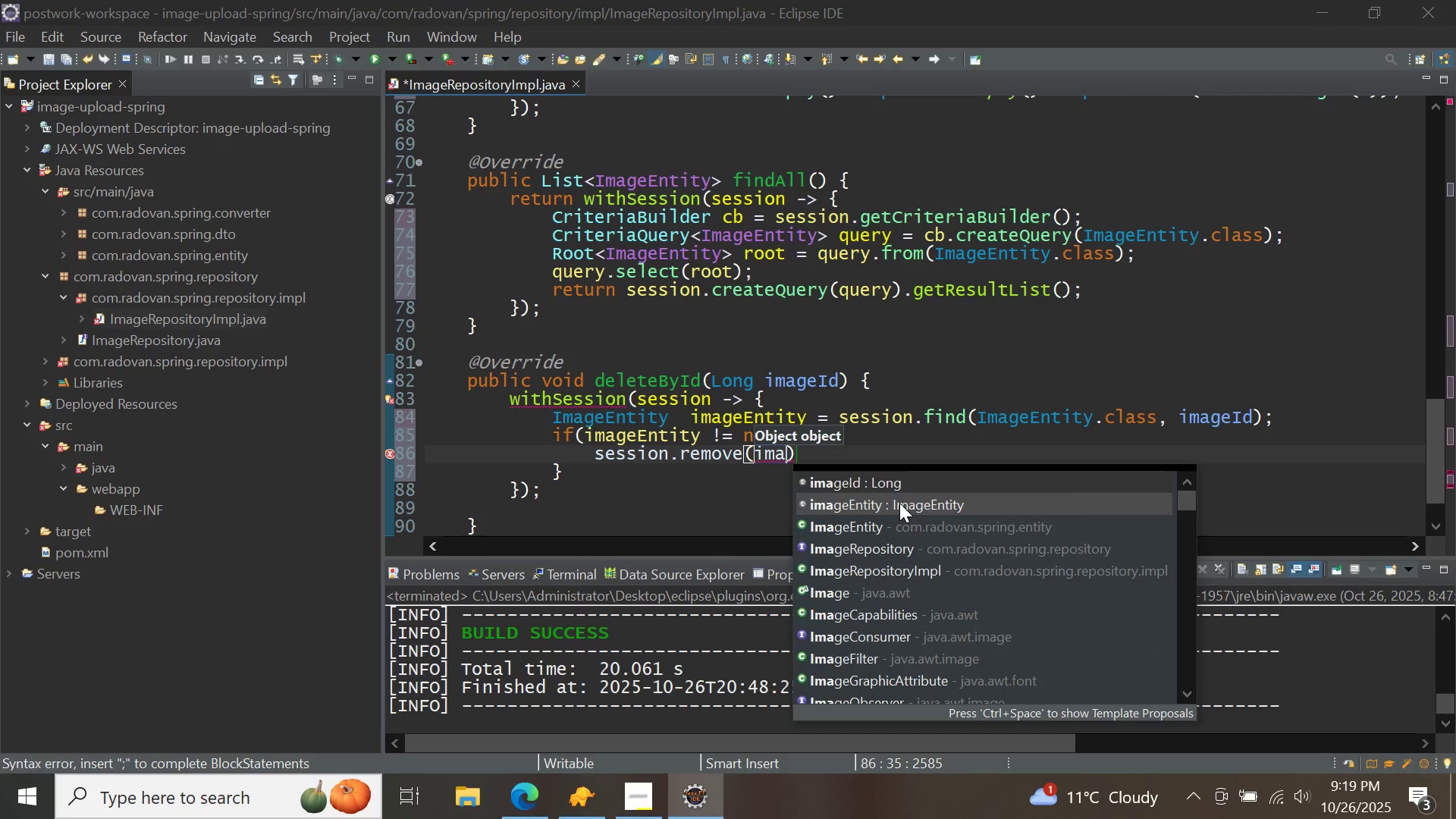 
key(Control+ControlLeft)
 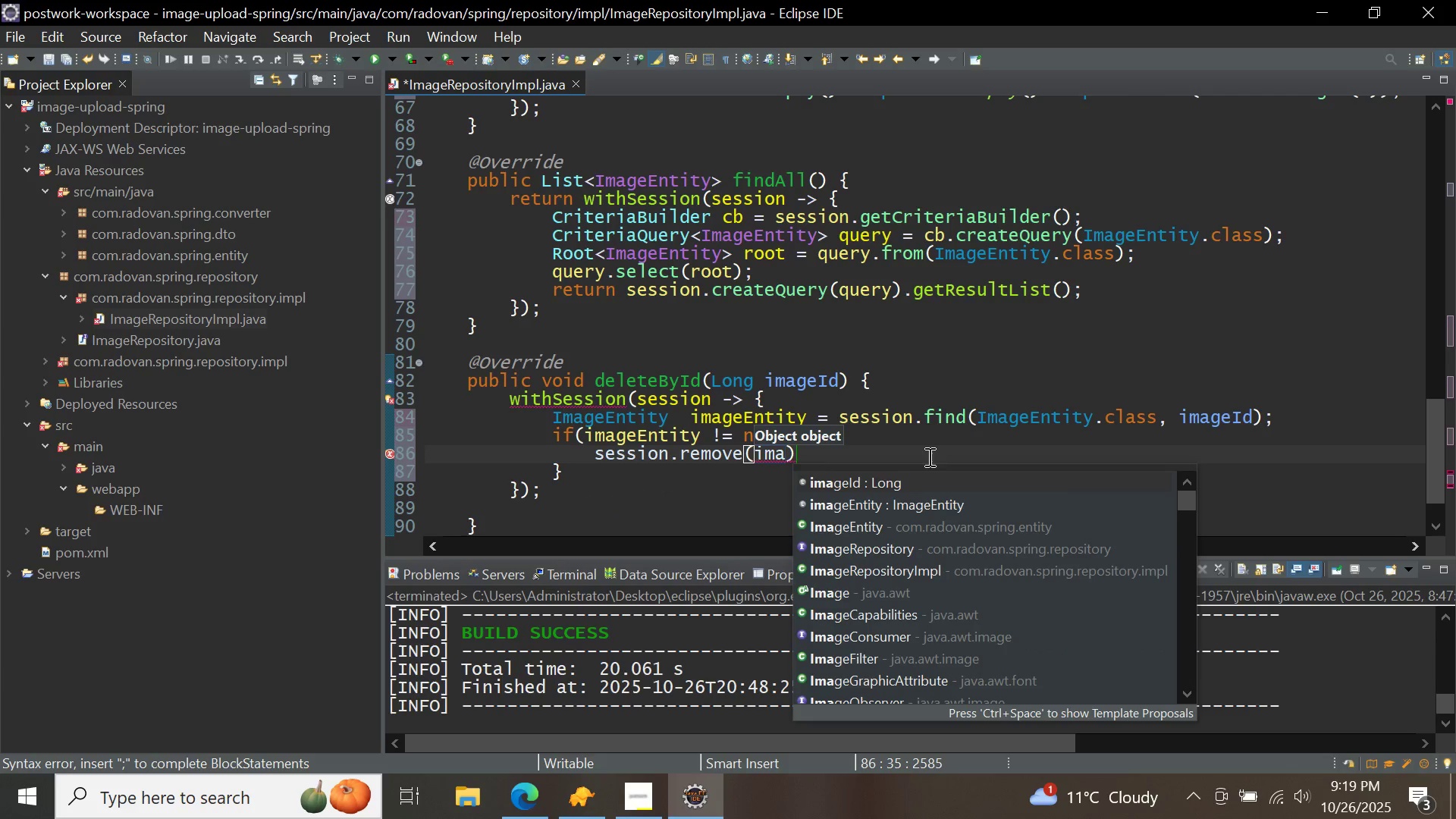 
double_click([899, 503])
 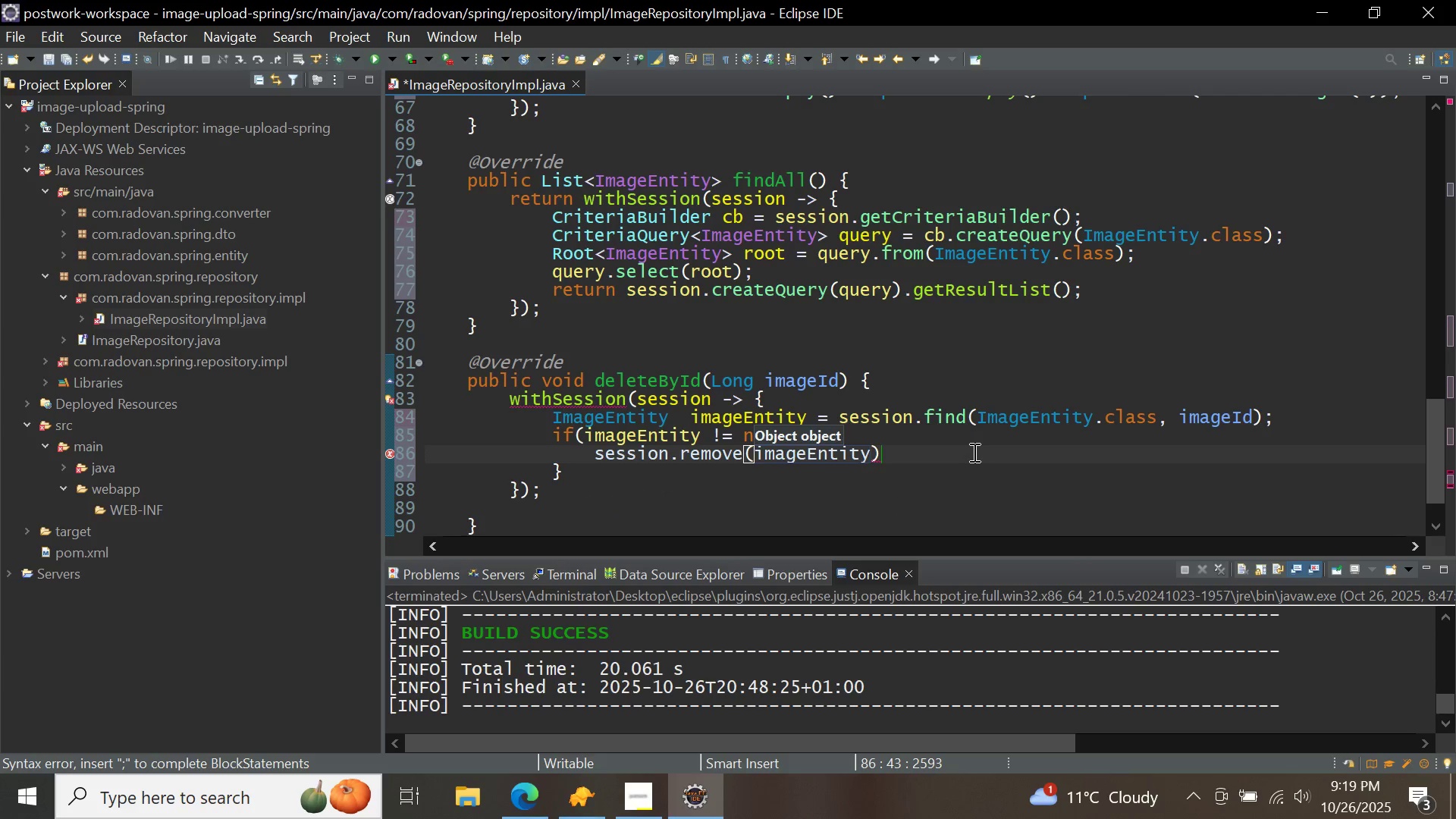 
left_click([973, 452])
 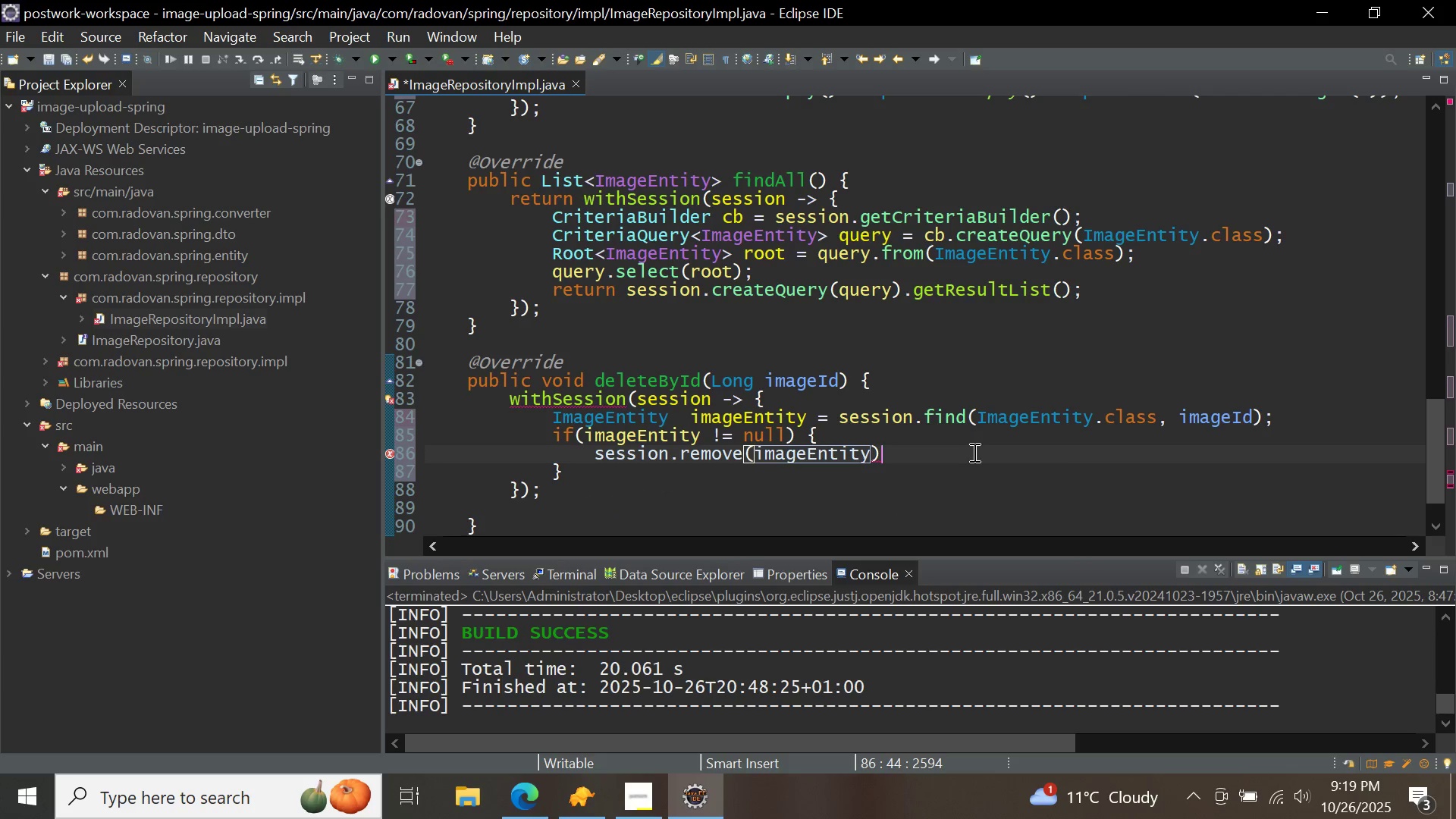 
key(Semicolon)
 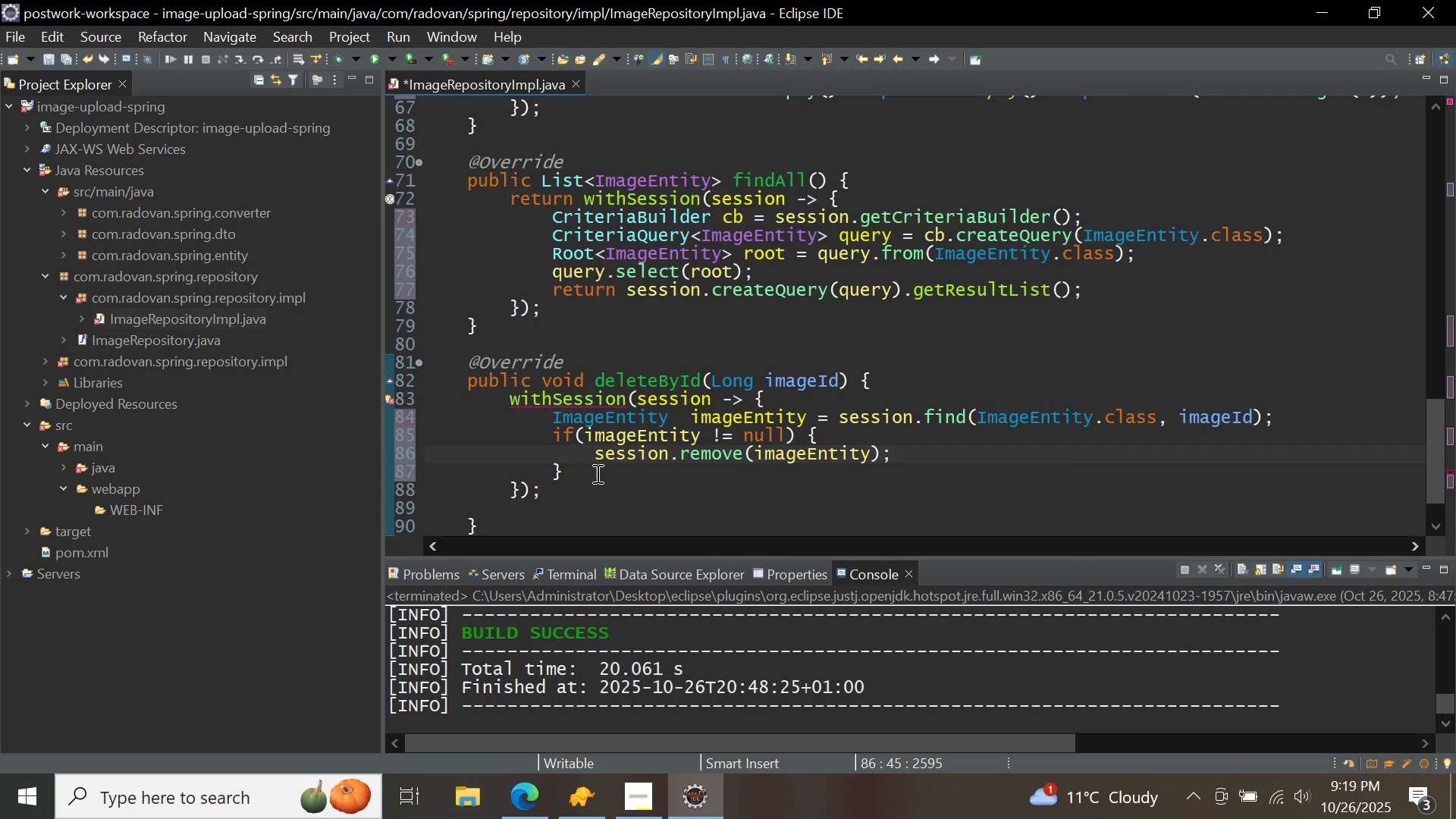 
left_click([596, 473])
 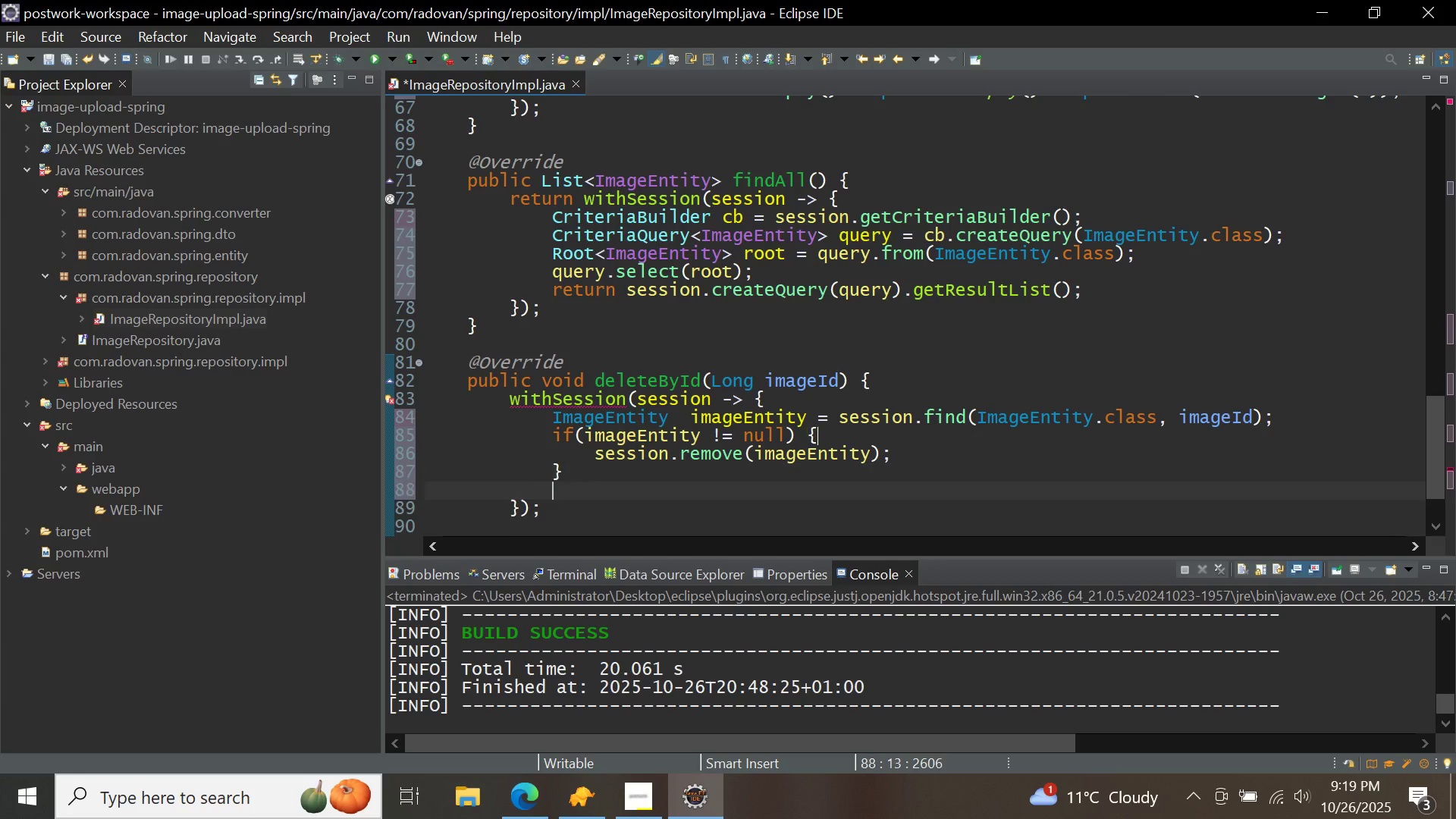 
key(Enter)
 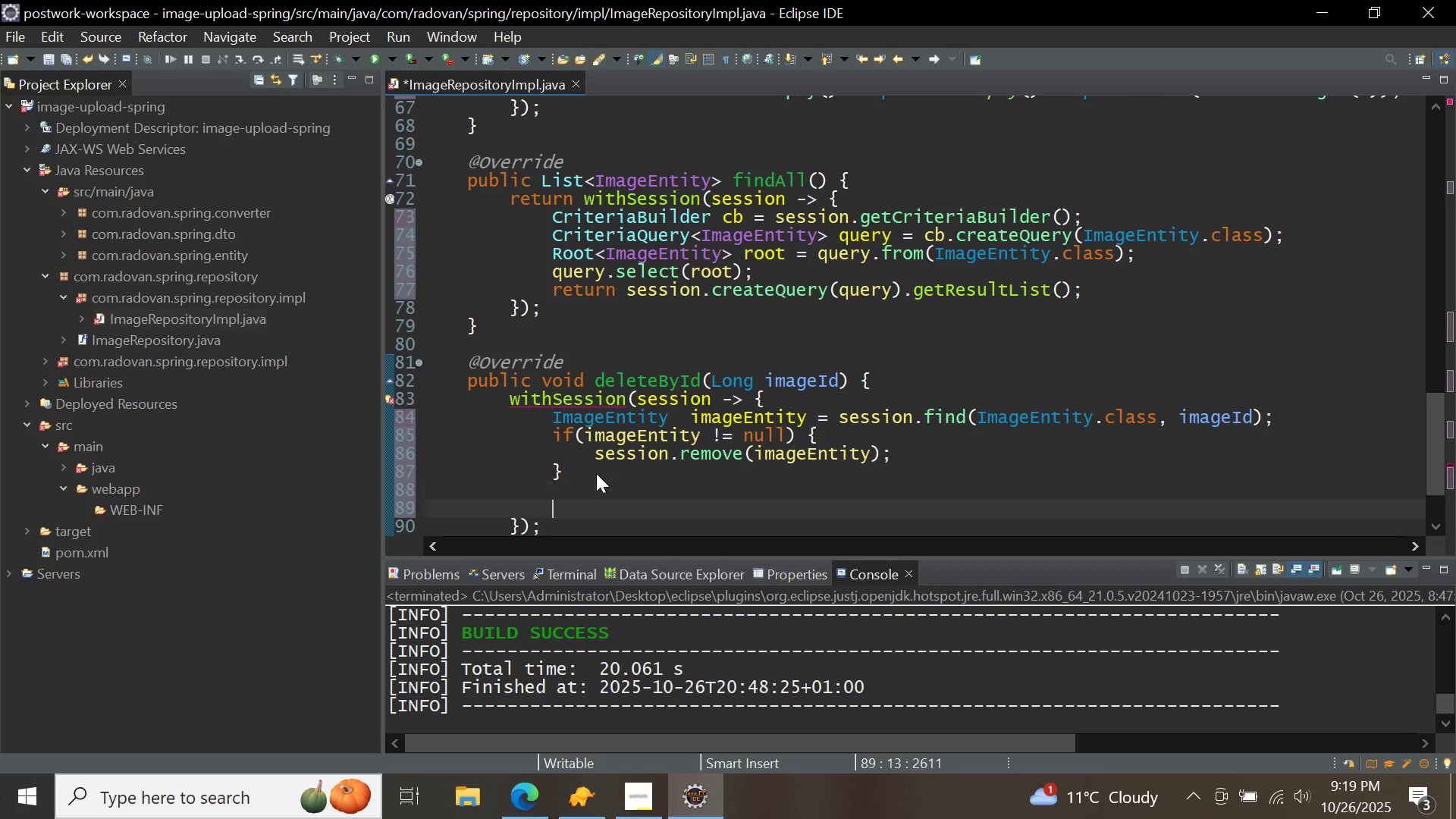 
key(Enter)
 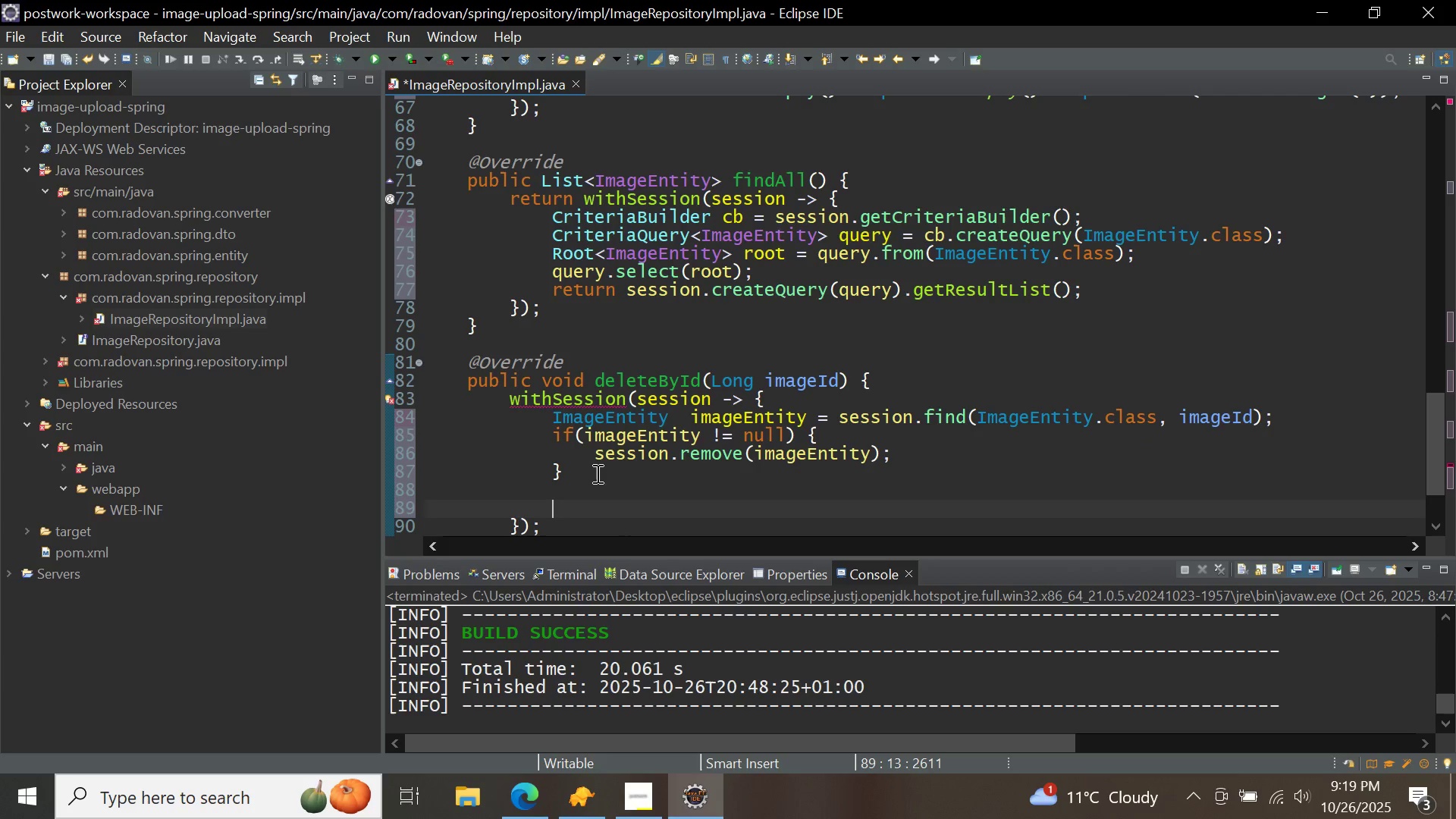 
type(return nul;l)
key(Backspace)
key(Backspace)
type(l;)
 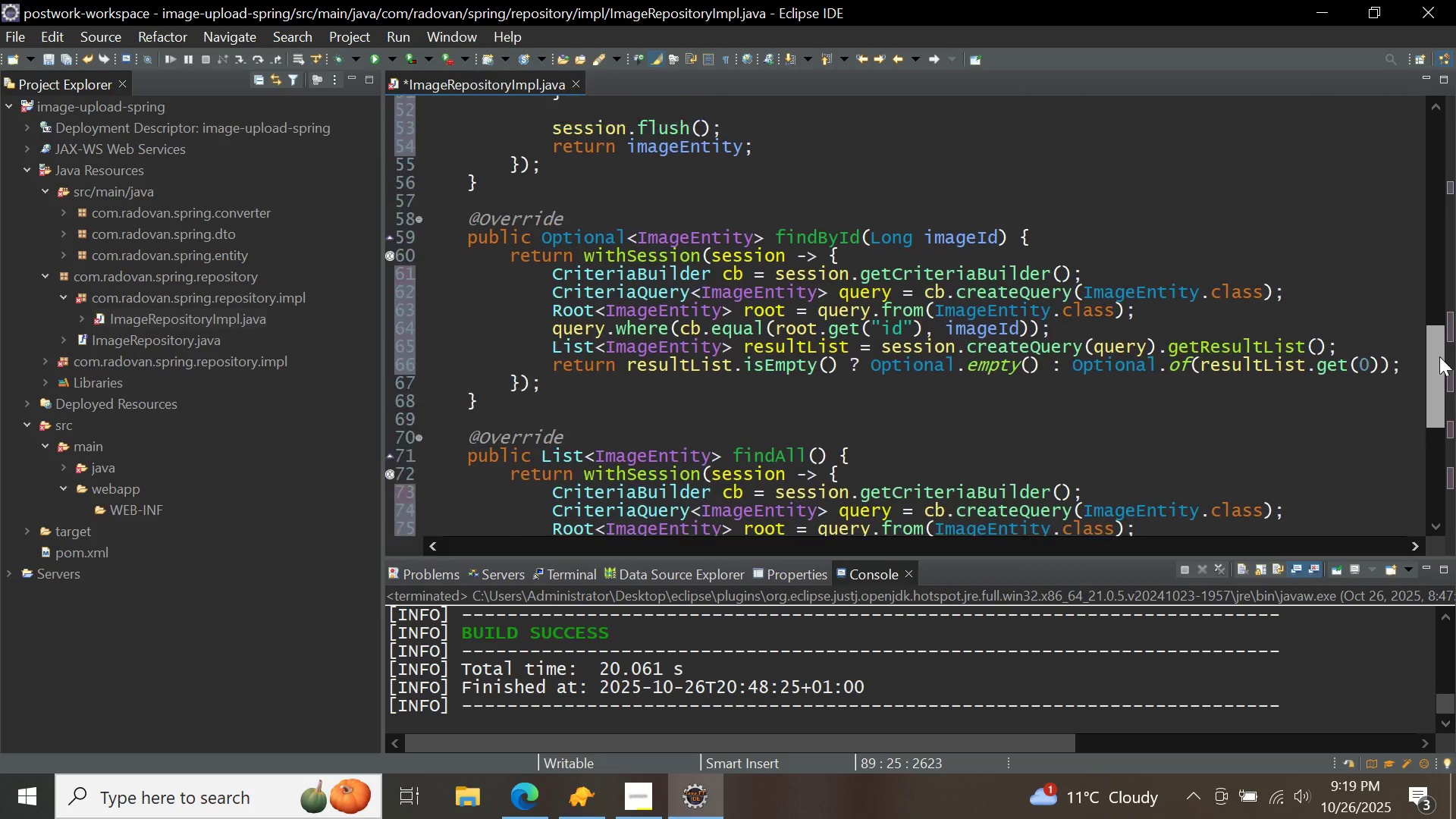 
wait(8.54)
 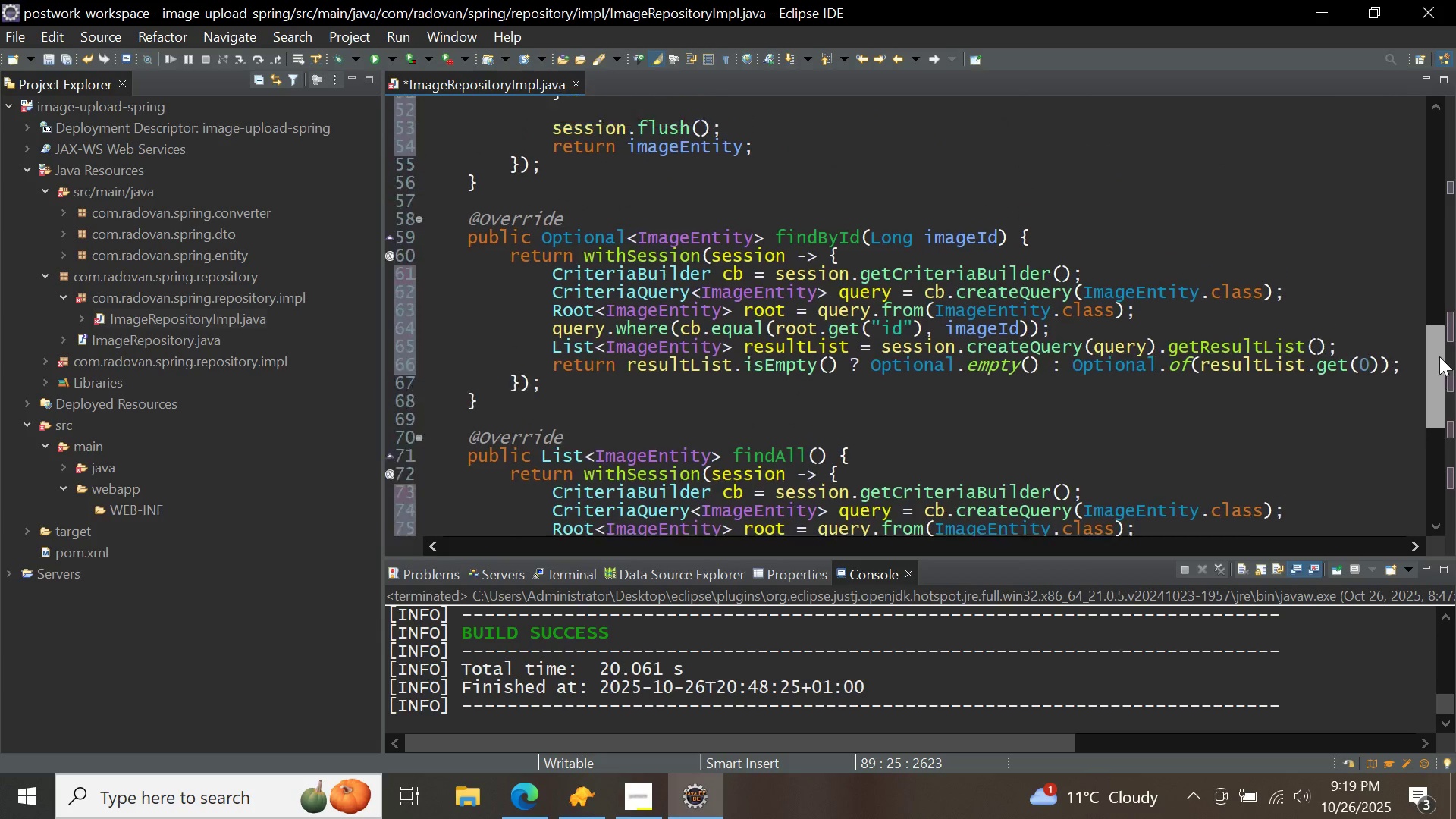 
left_click([1153, 236])
 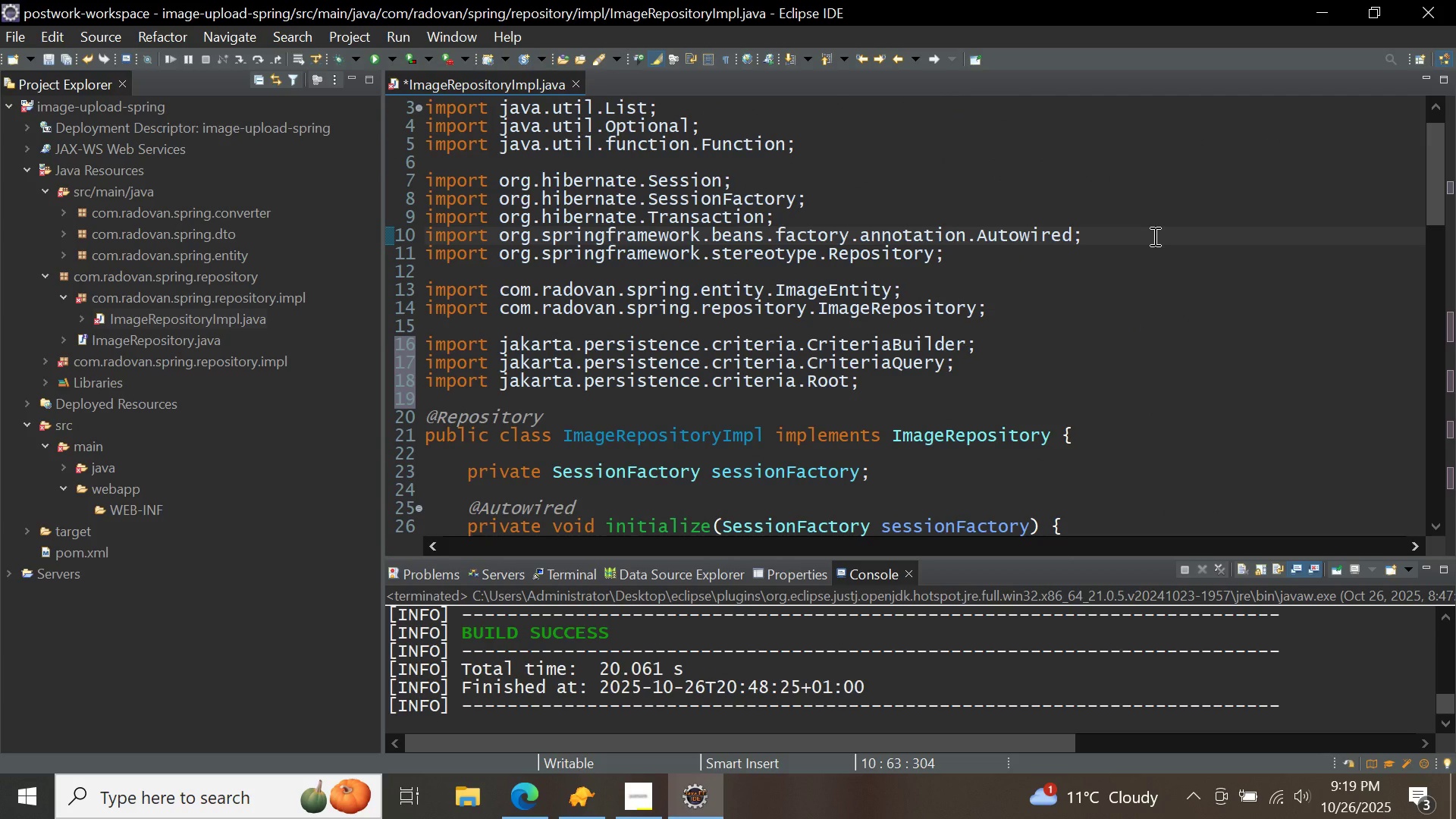 
key(Control+Shift+F)
 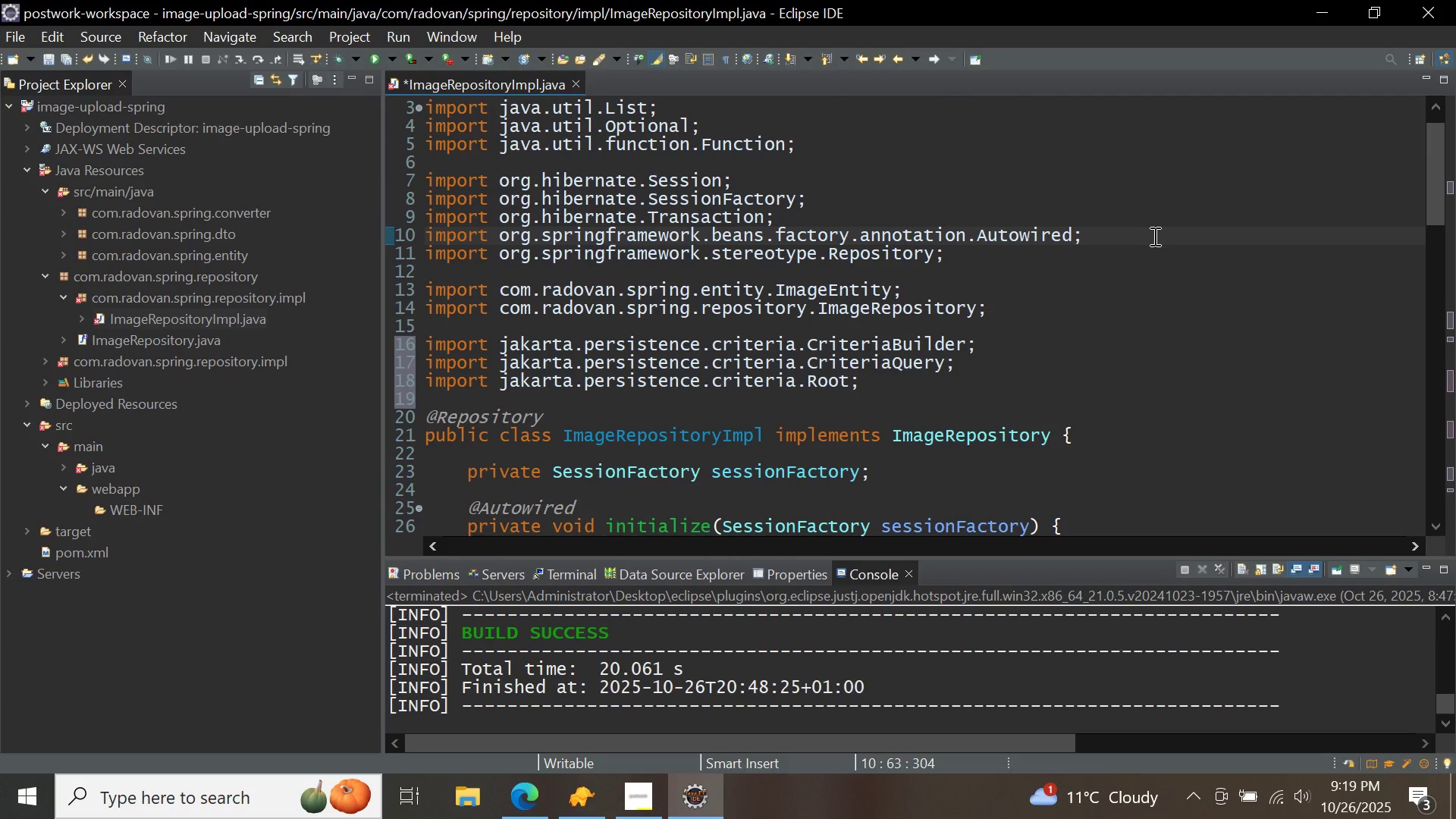 
key(Control+ControlLeft)
 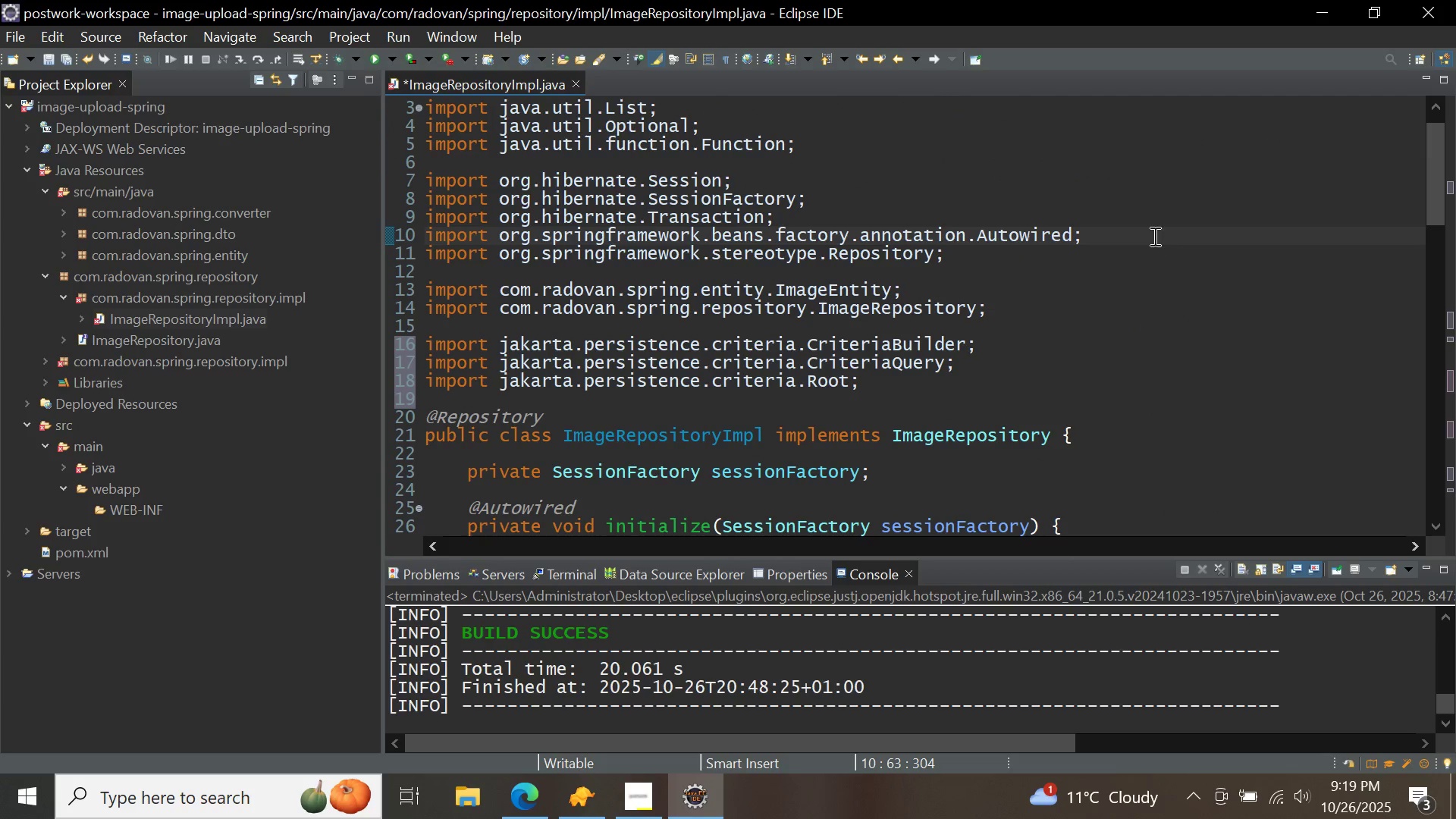 
key(Control+S)
 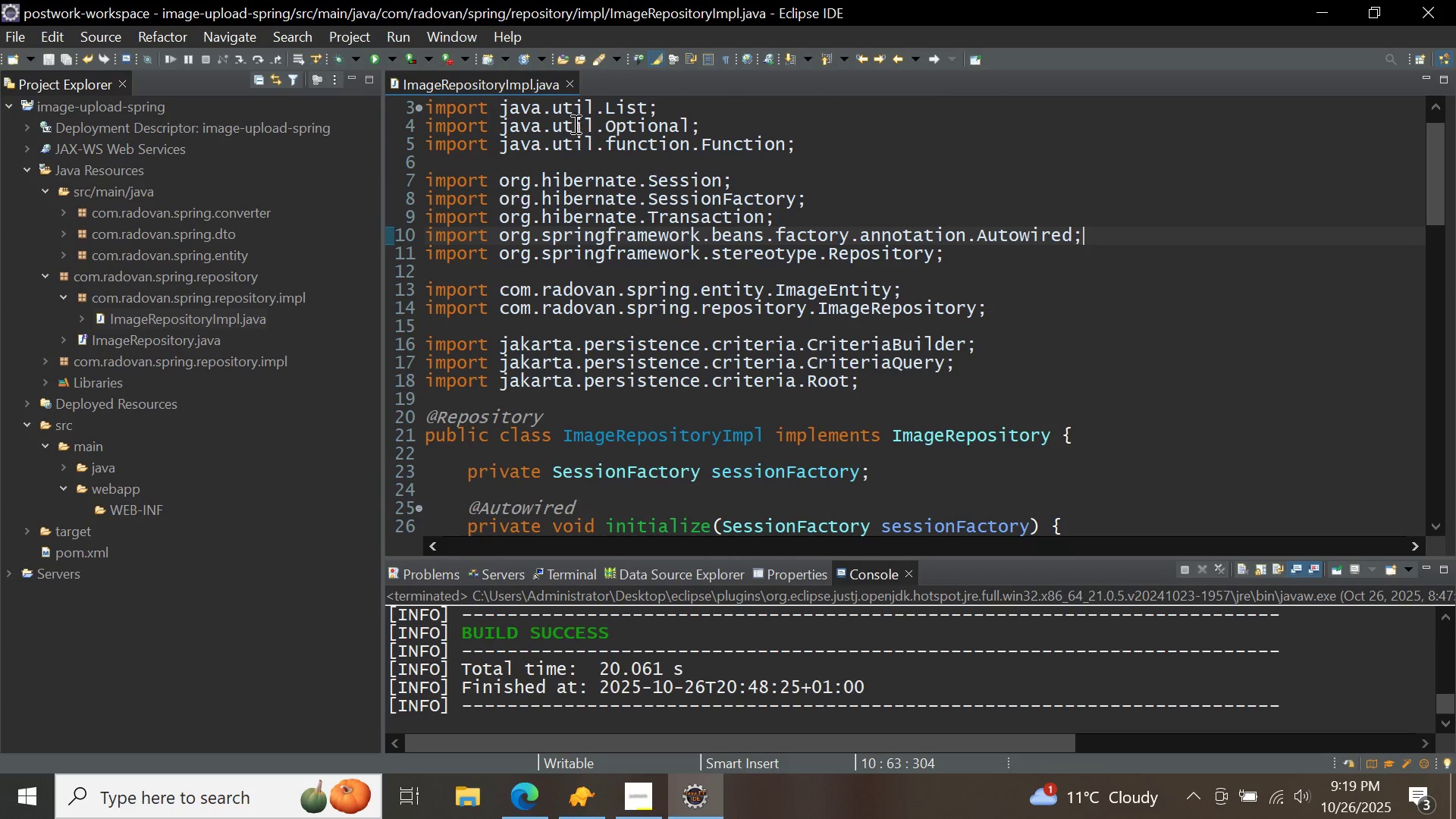 
left_click([570, 87])
 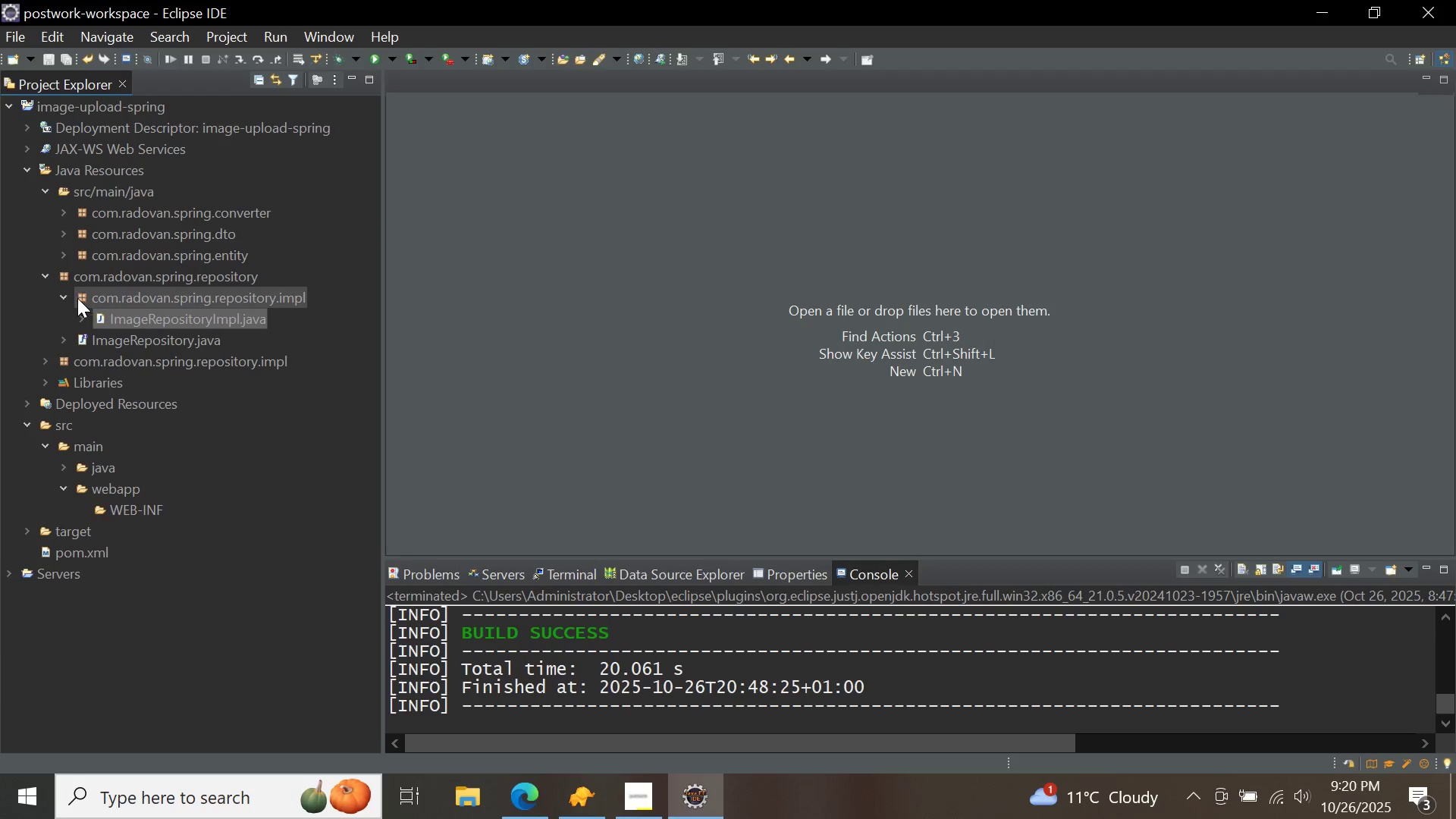 
left_click([68, 300])
 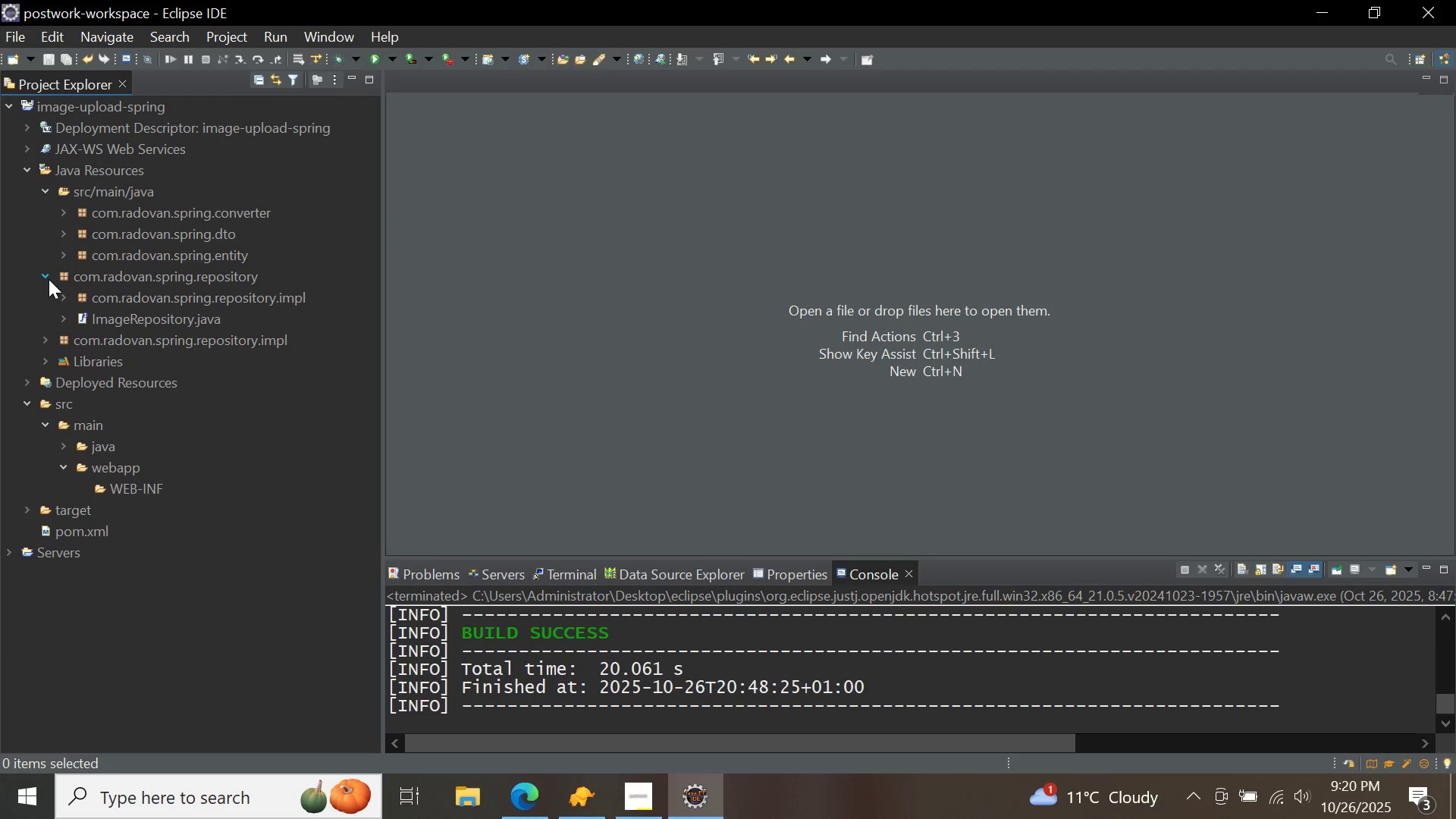 
left_click([49, 279])
 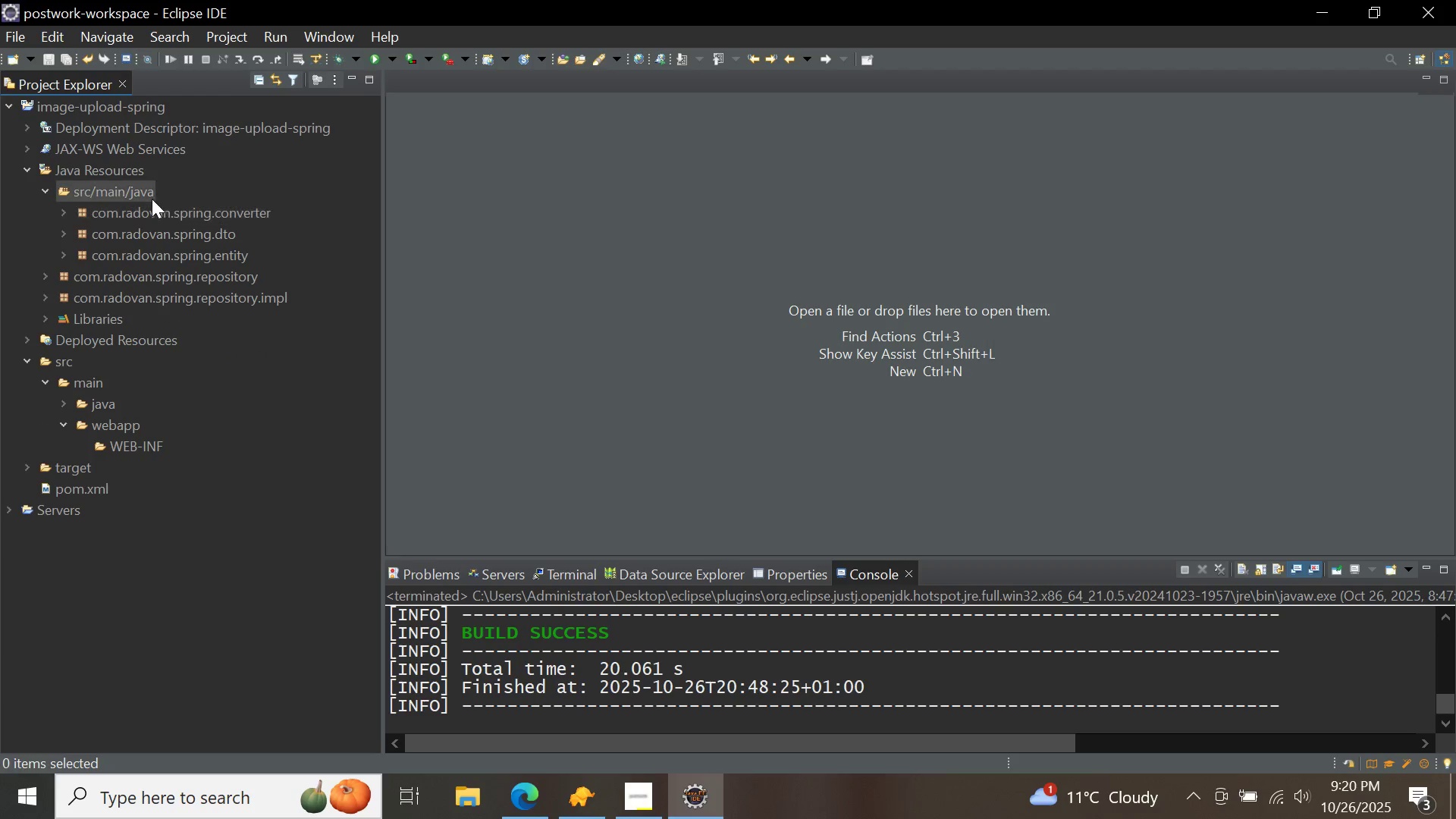 
right_click([204, 231])
 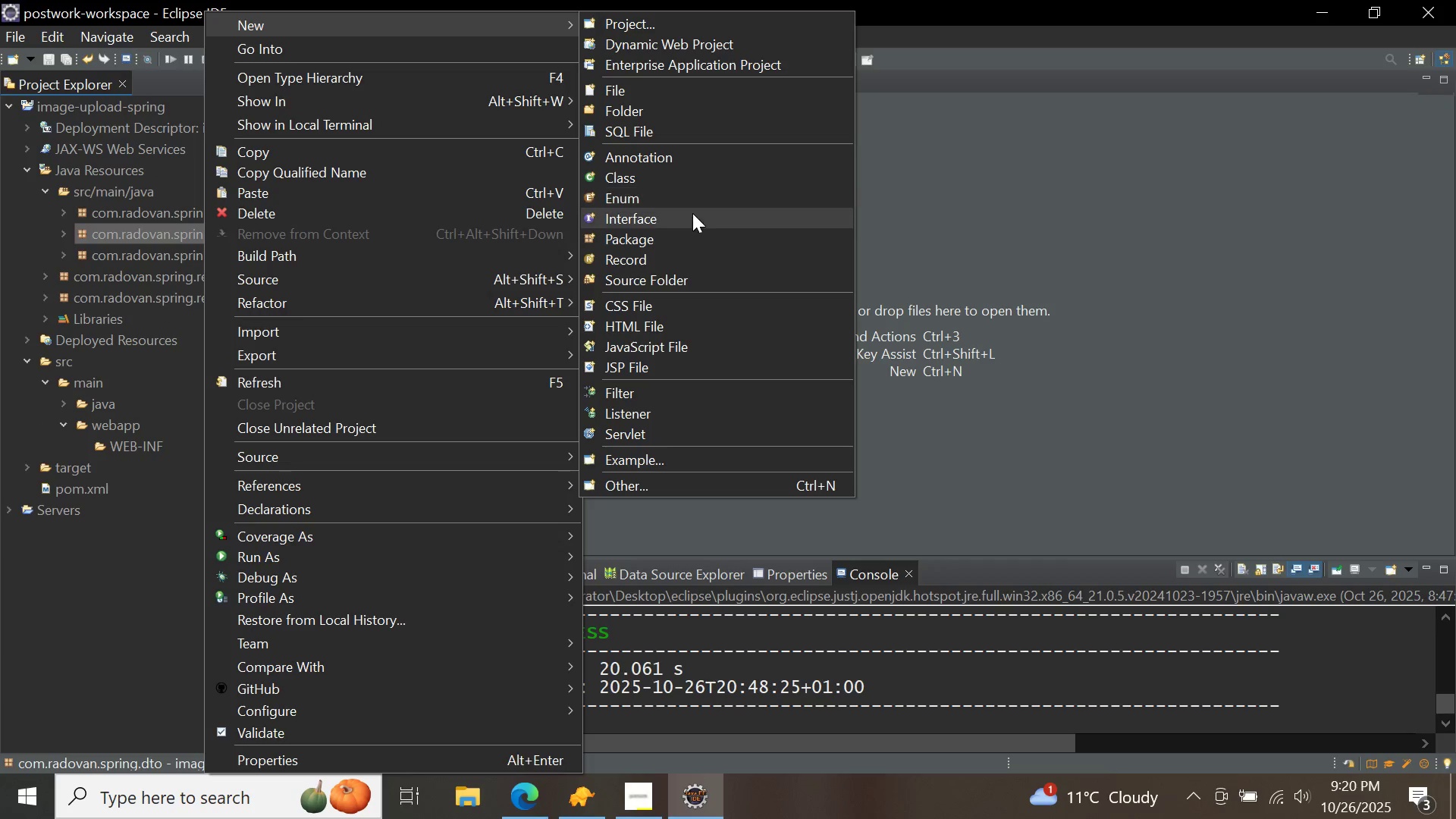 
left_click([695, 232])
 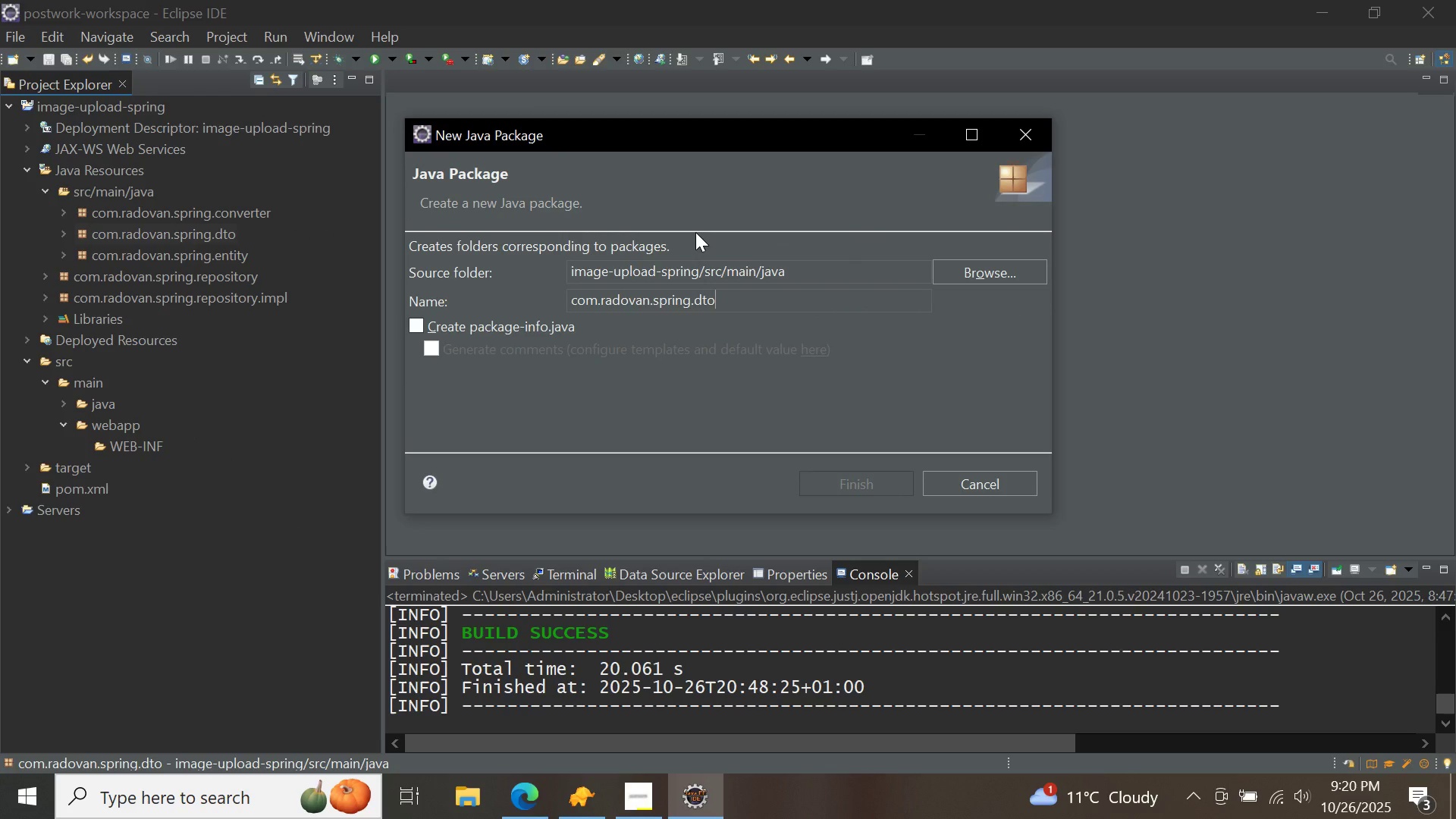 
key(Backspace)
key(Backspace)
key(Backspace)
type(exceptions)
 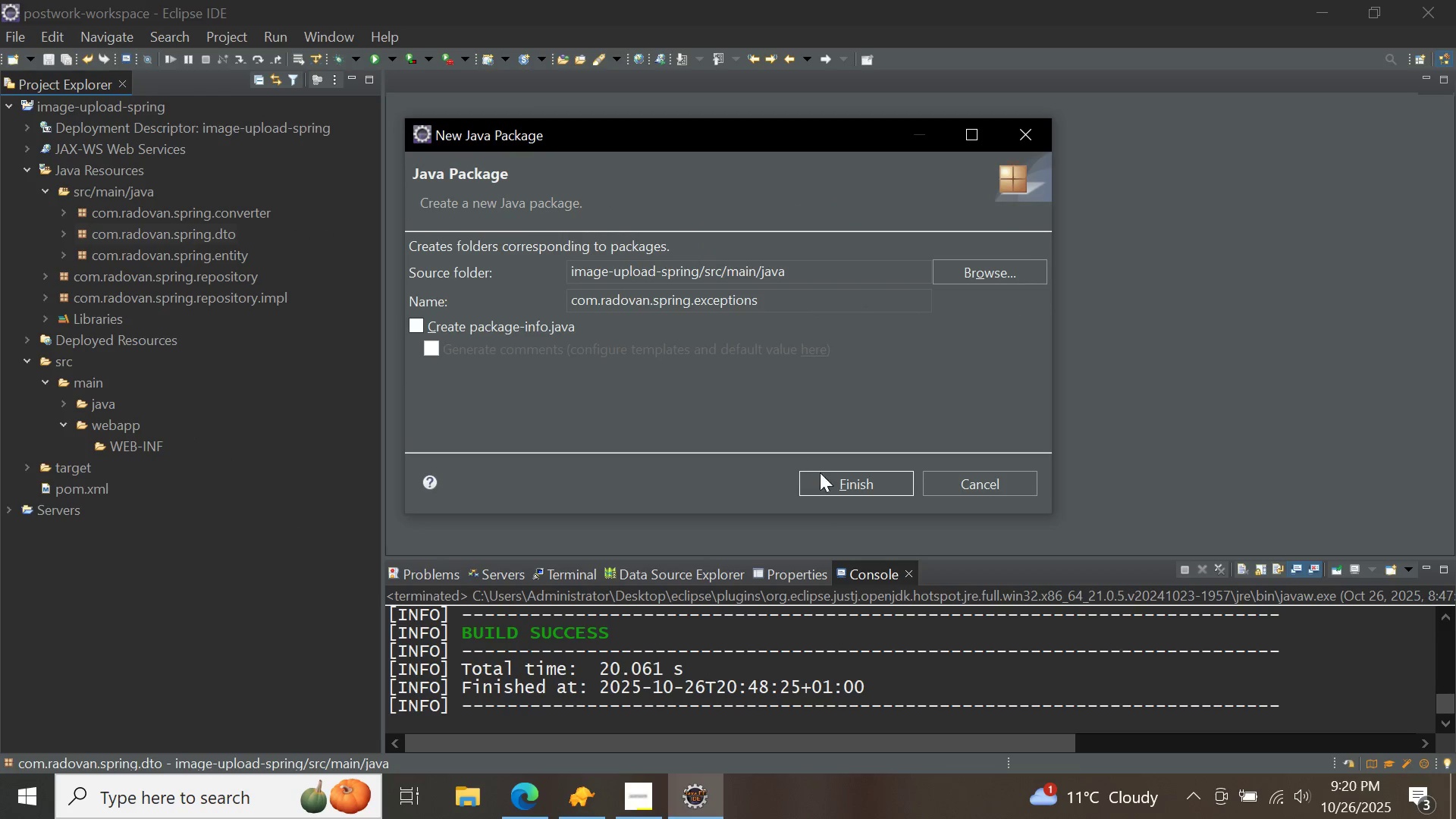 
left_click([829, 485])
 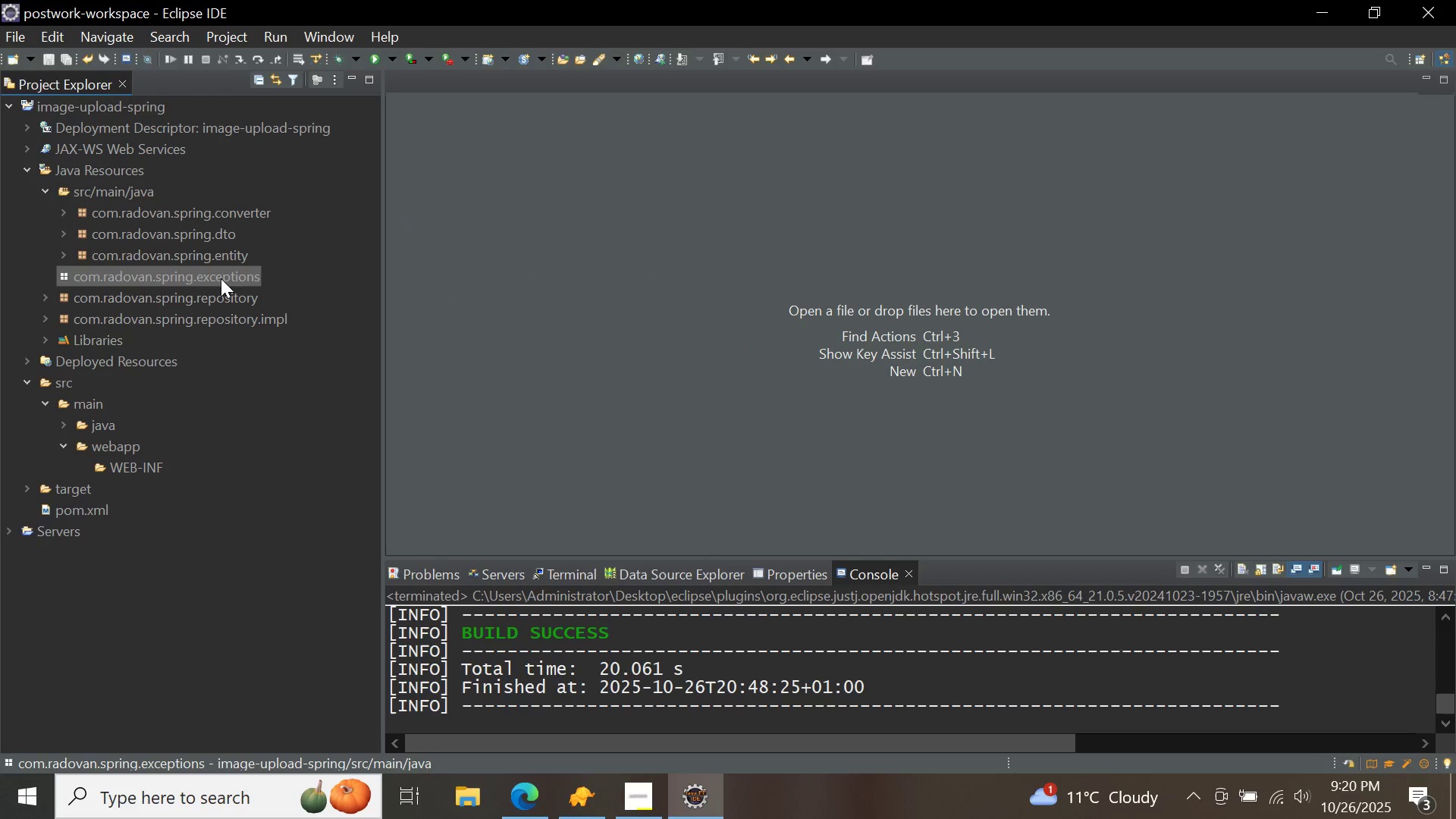 
right_click([218, 277])
 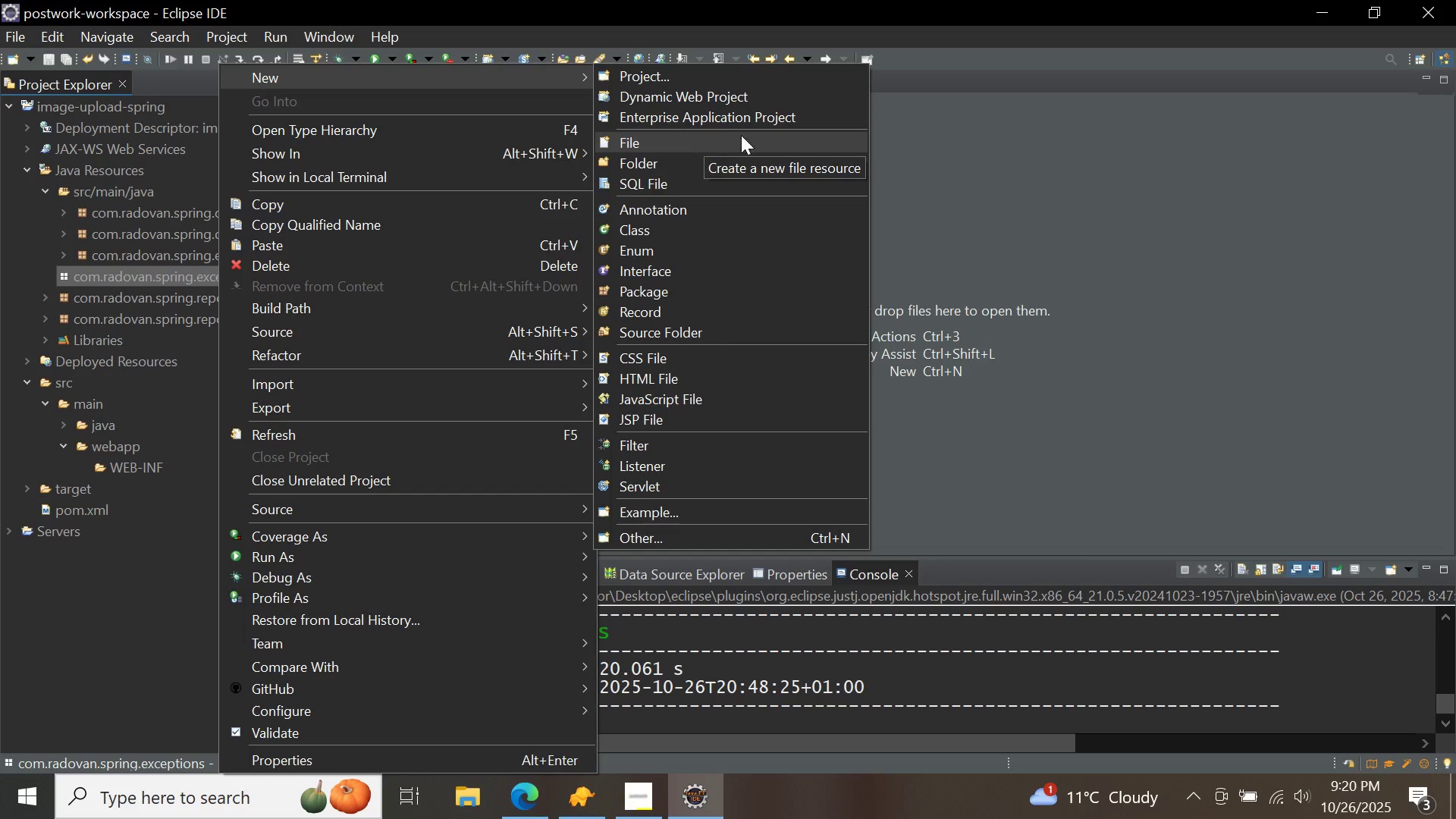 
left_click([672, 227])
 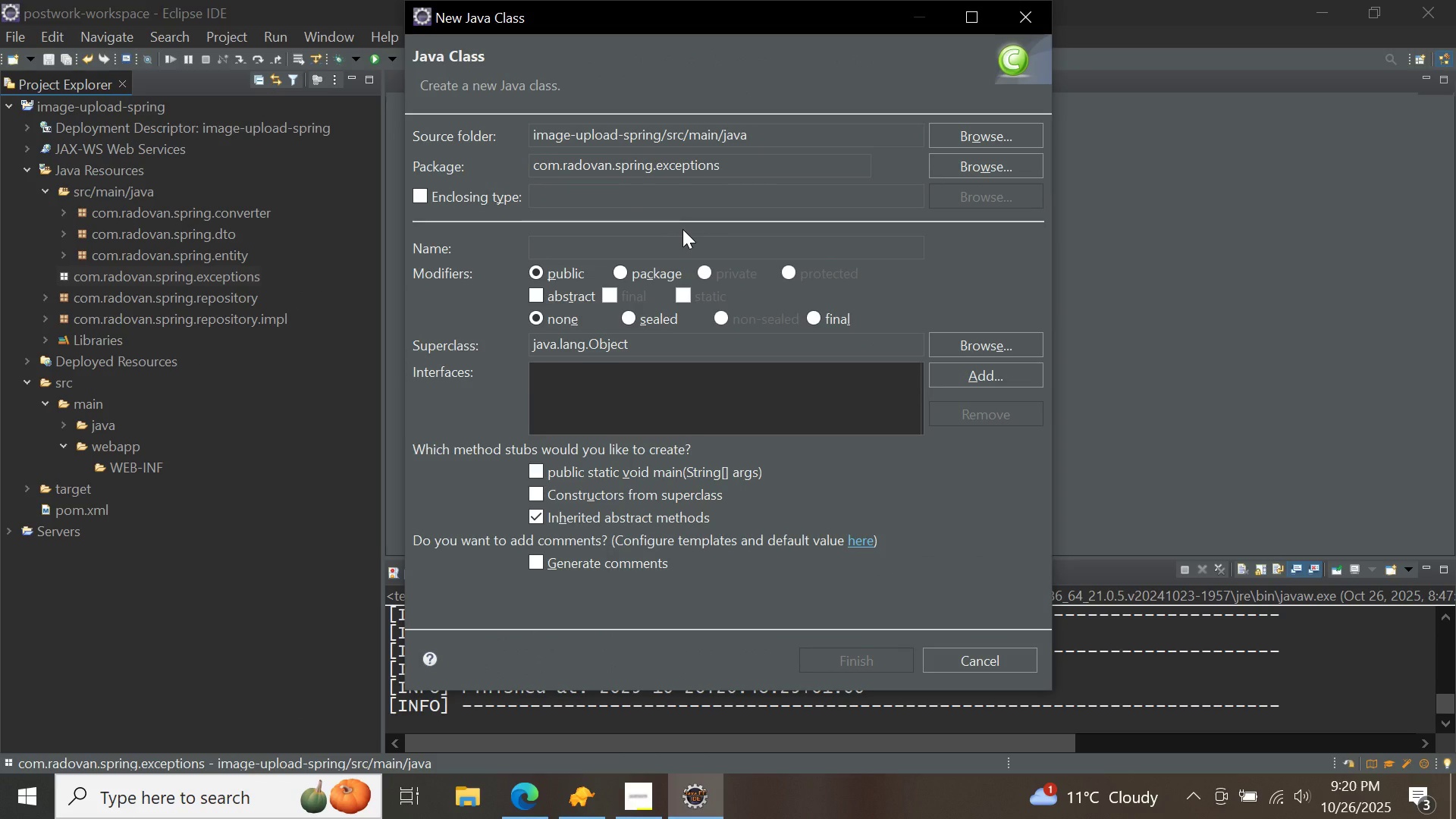 
type(DataNotValidatedException)
 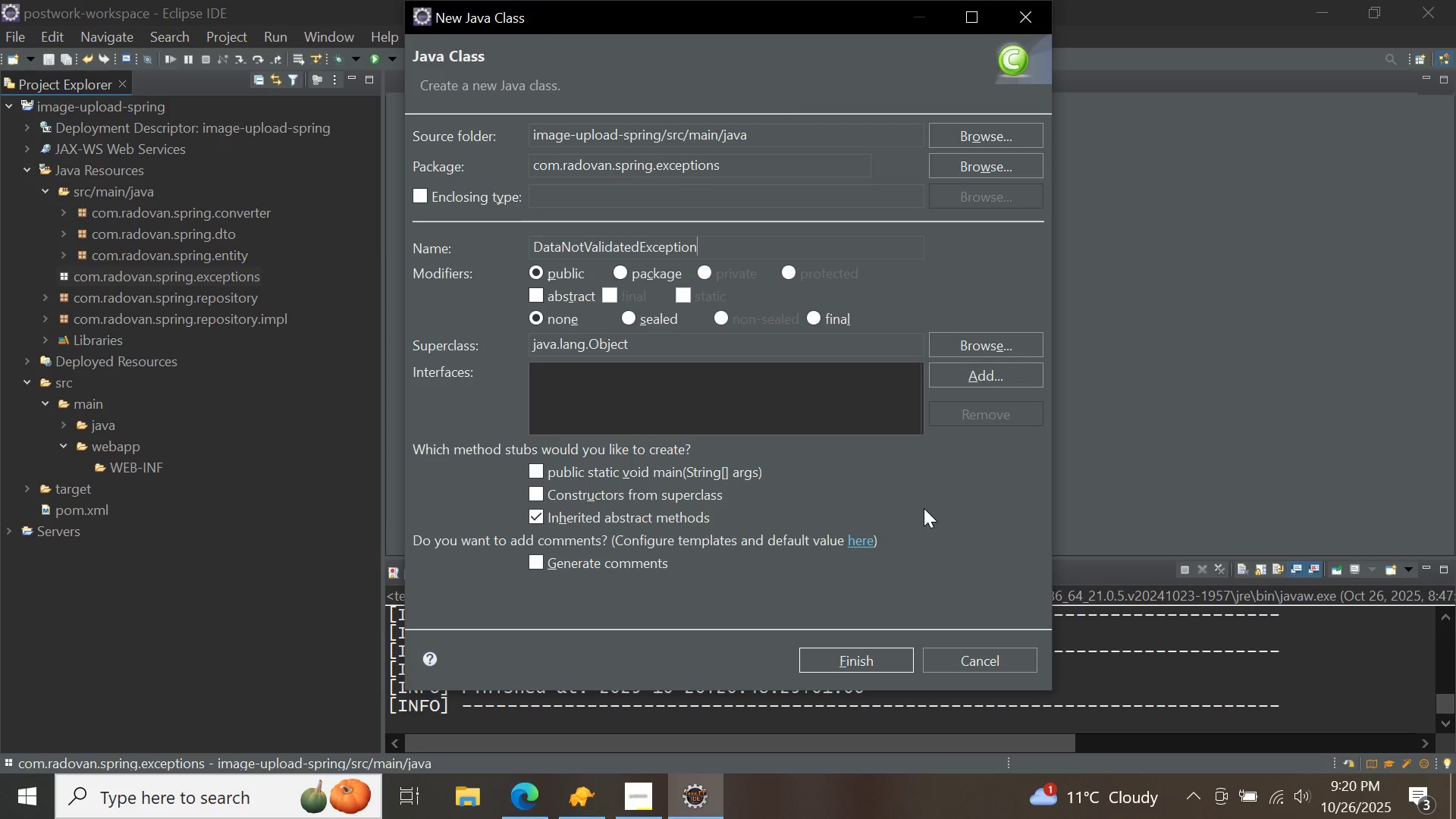 
left_click([865, 664])
 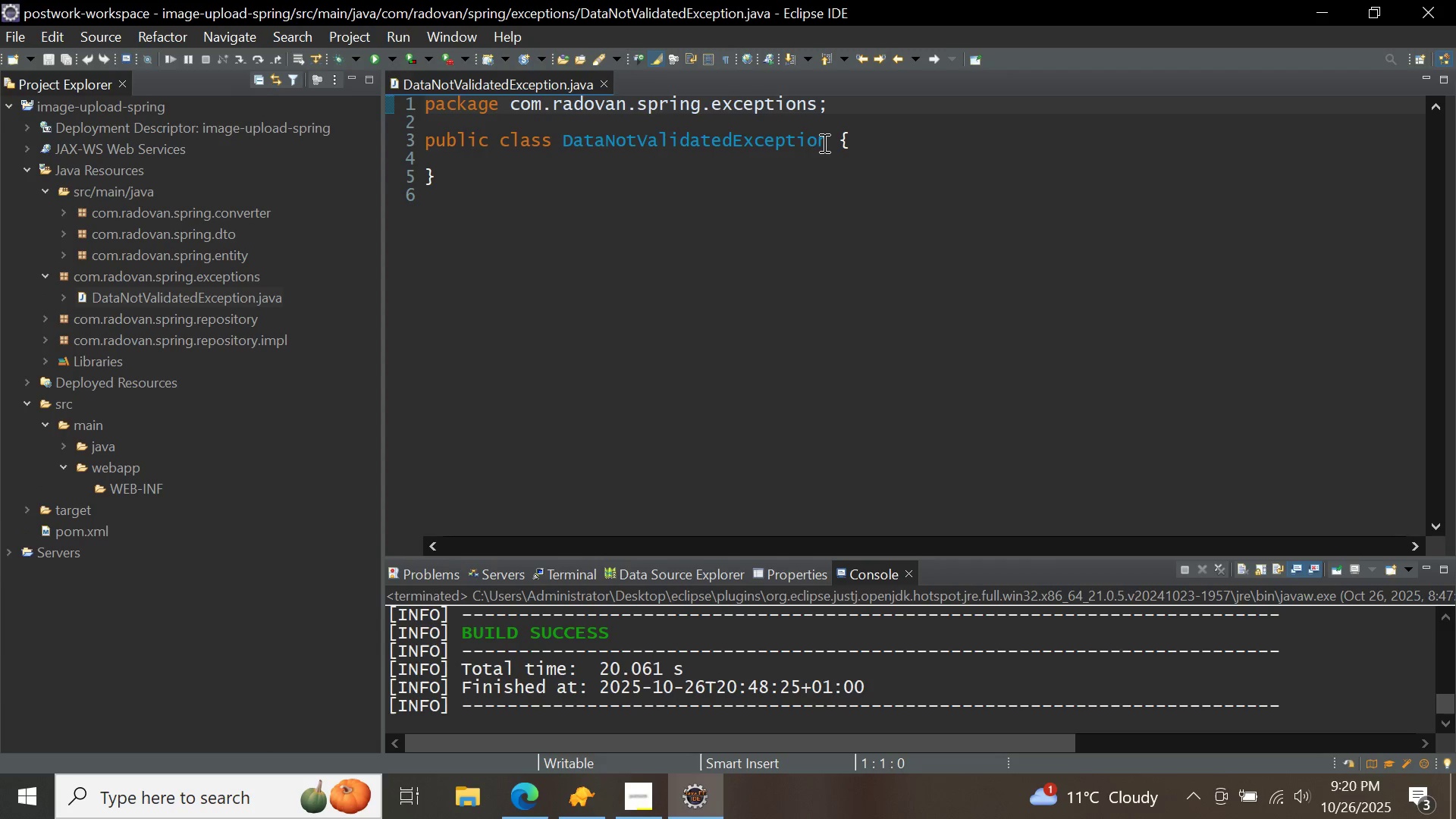 
left_click([836, 143])
 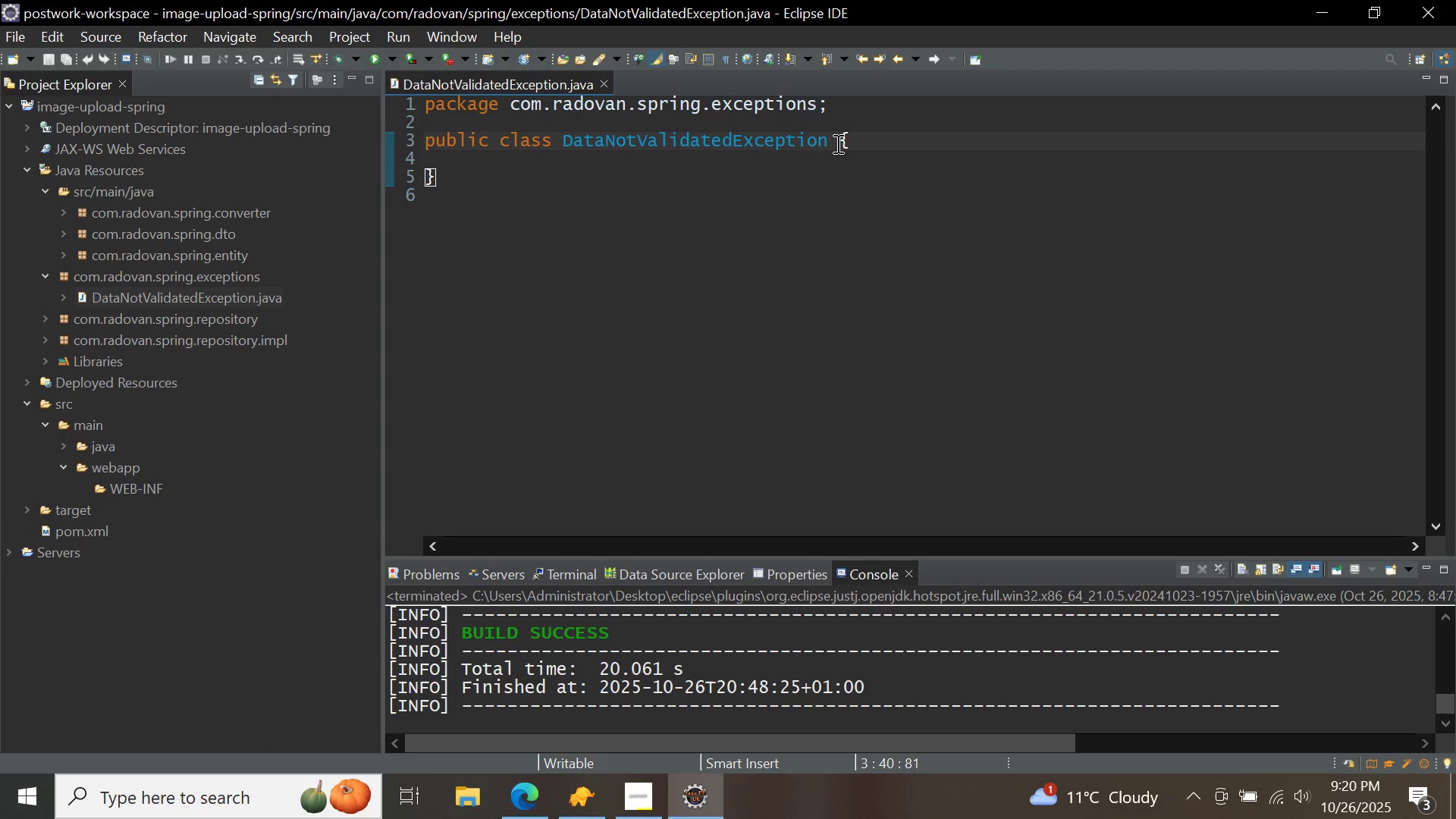 
type(extends runti)
 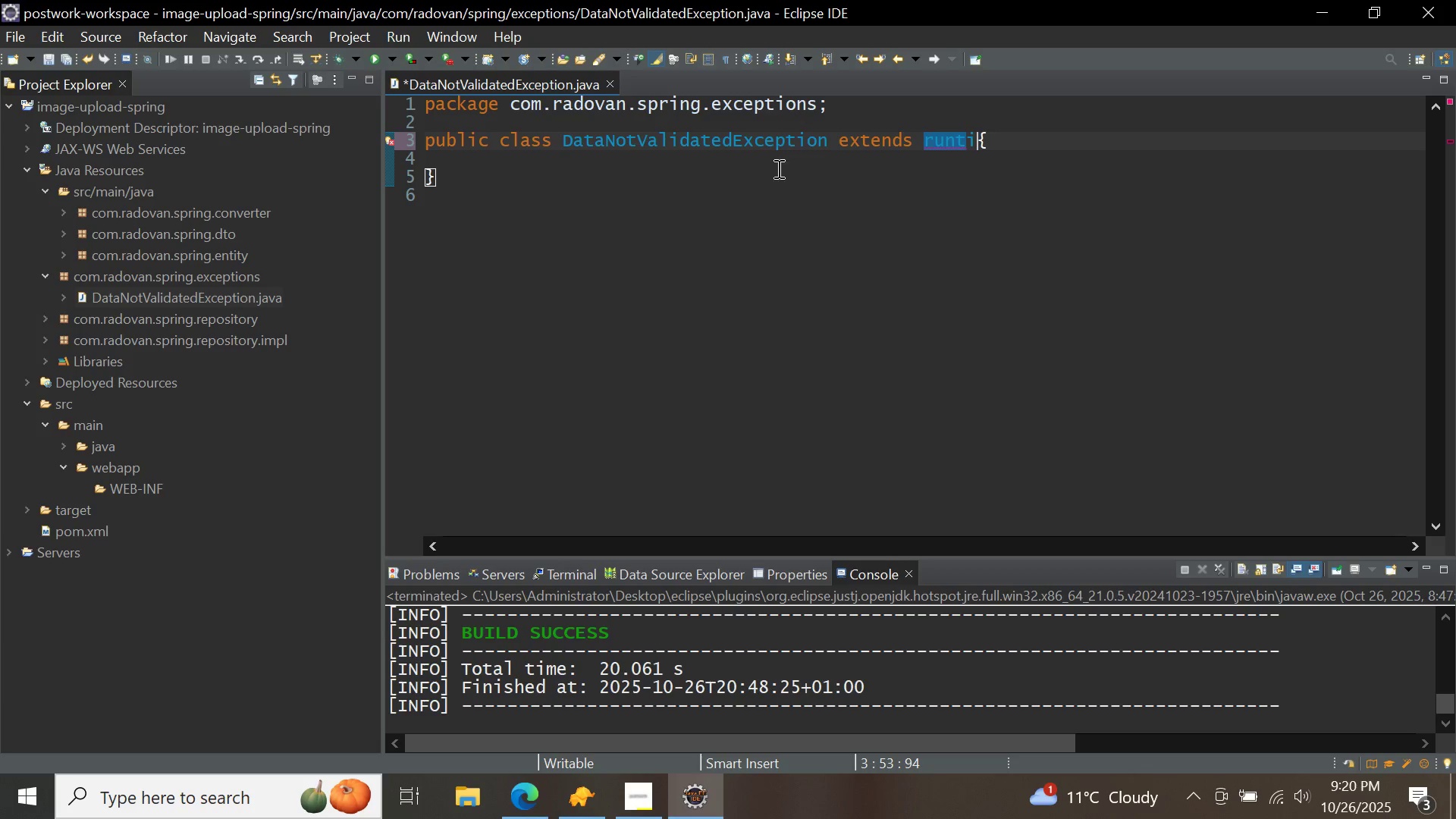 
key(Control+ControlLeft)
 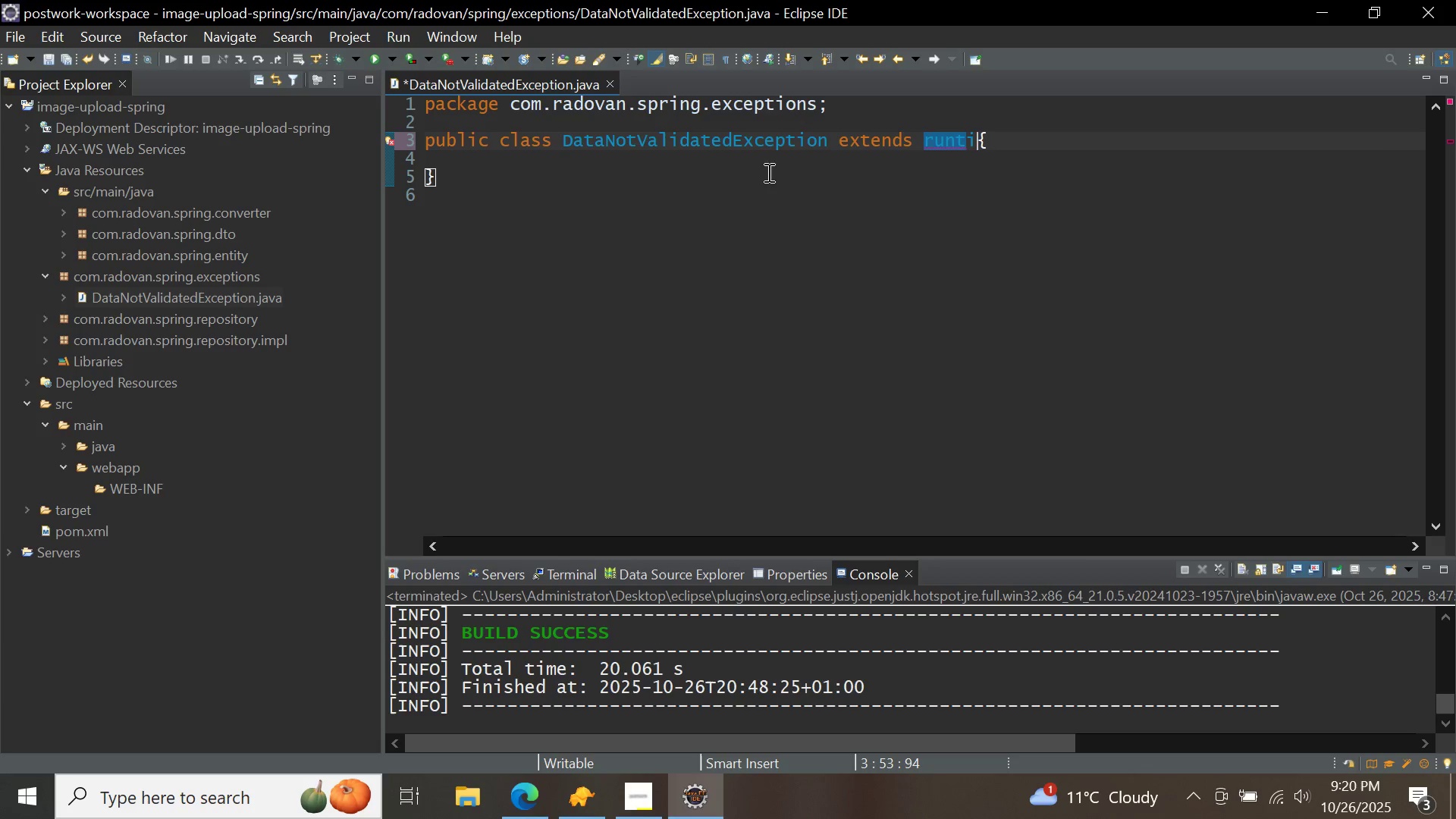 
key(Control+Space)
 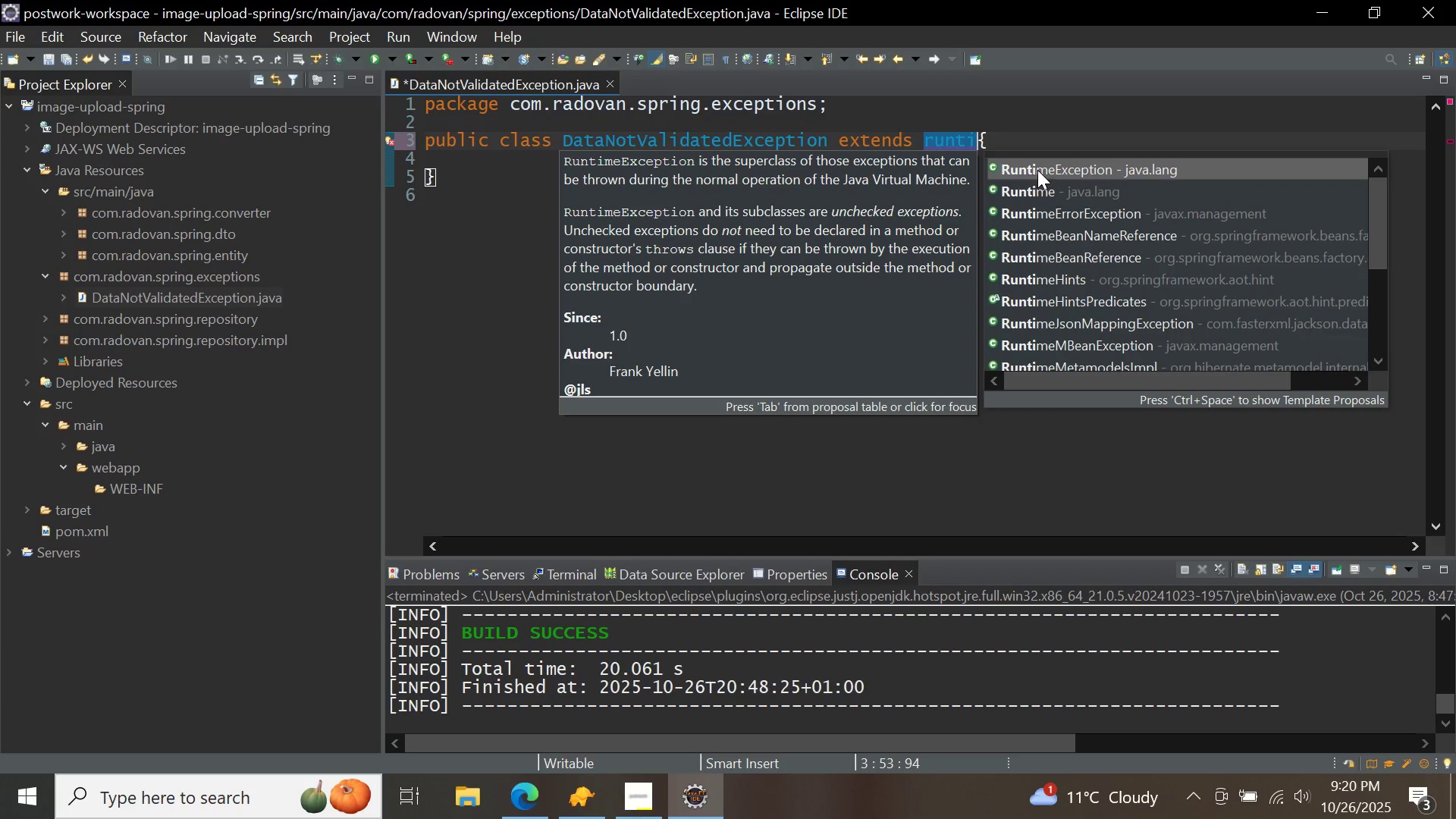 
double_click([1041, 171])
 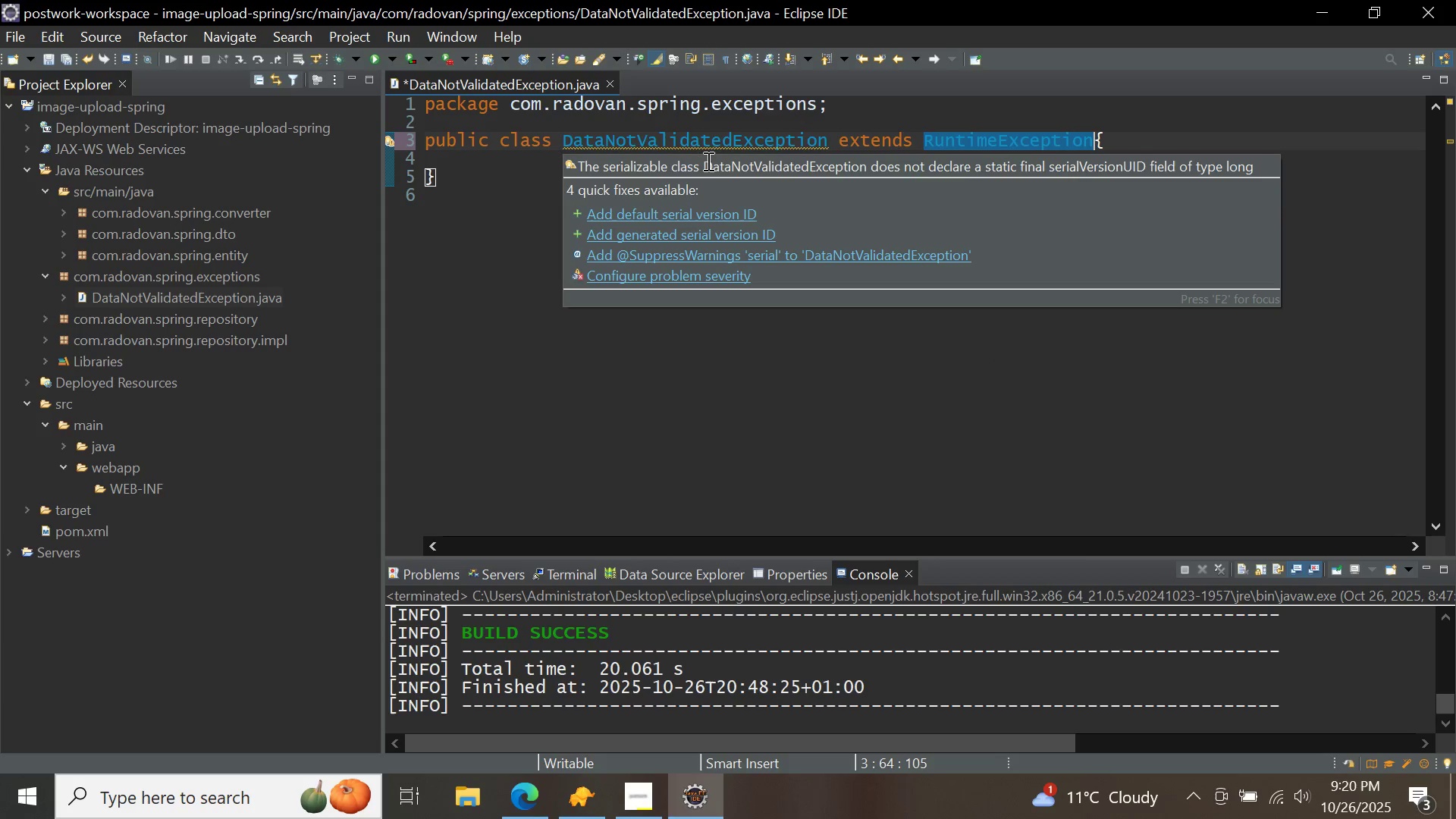 
left_click([706, 214])
 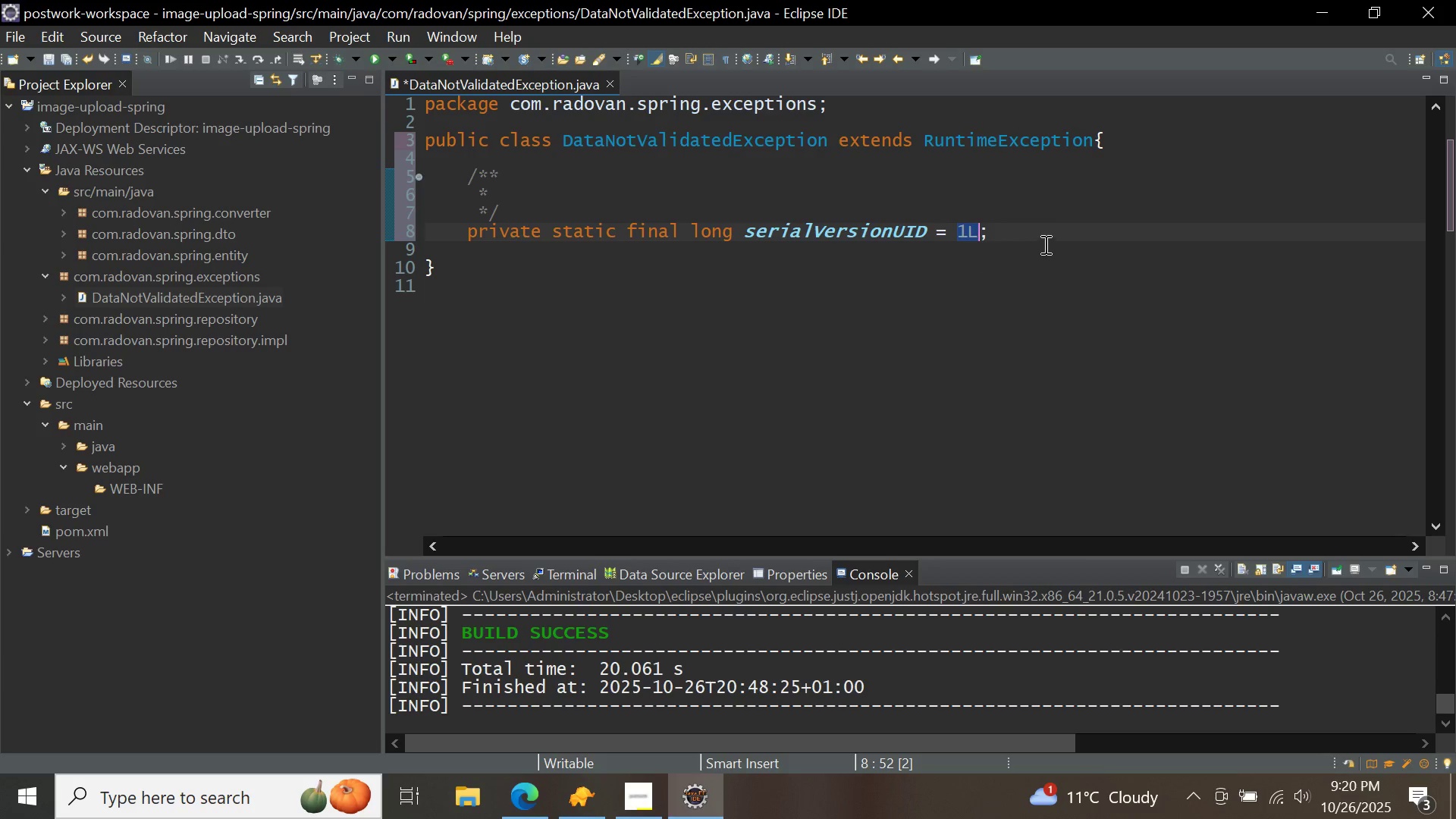 
left_click([1051, 235])
 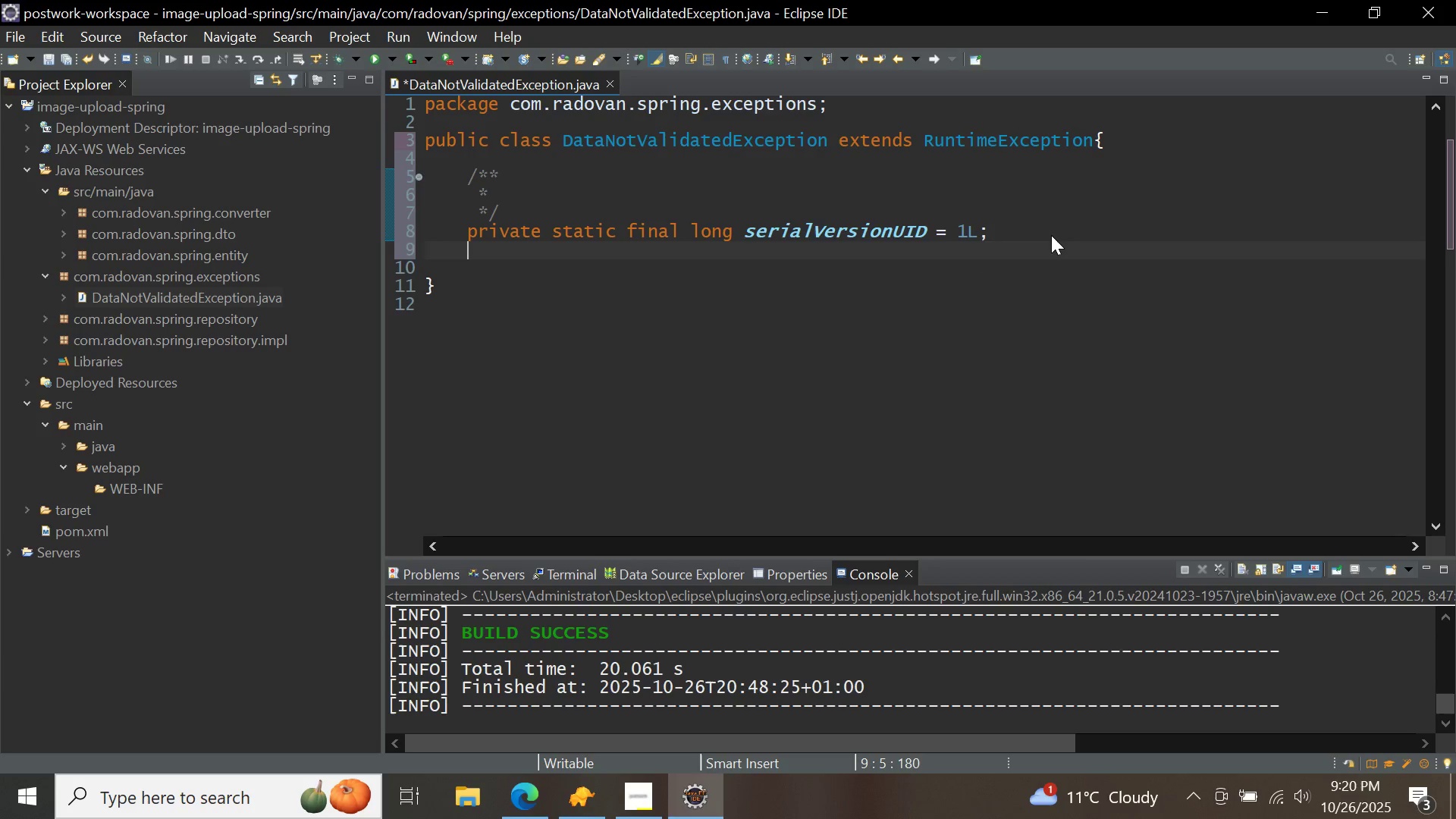 
key(Enter)
 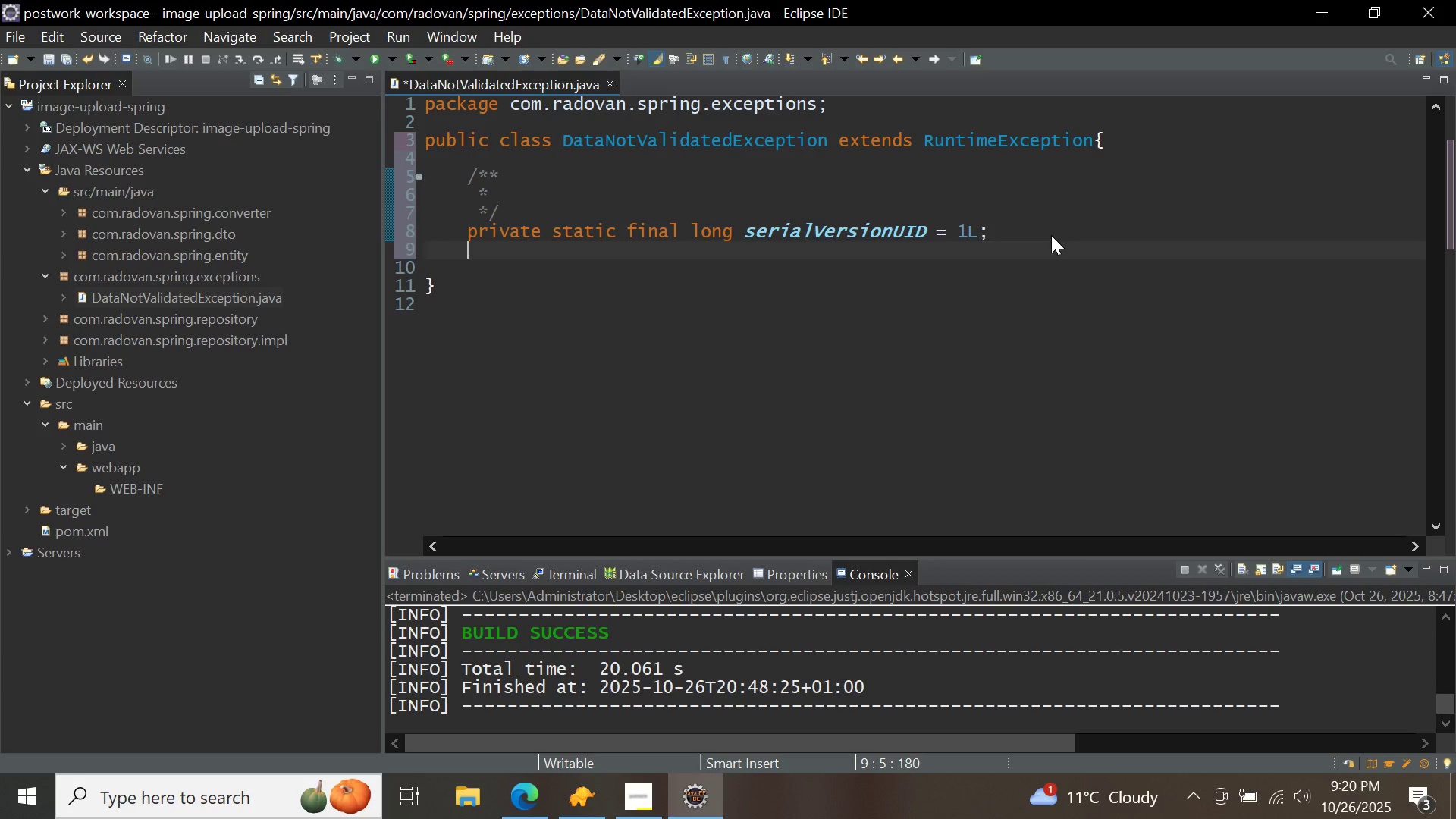 
key(Enter)
 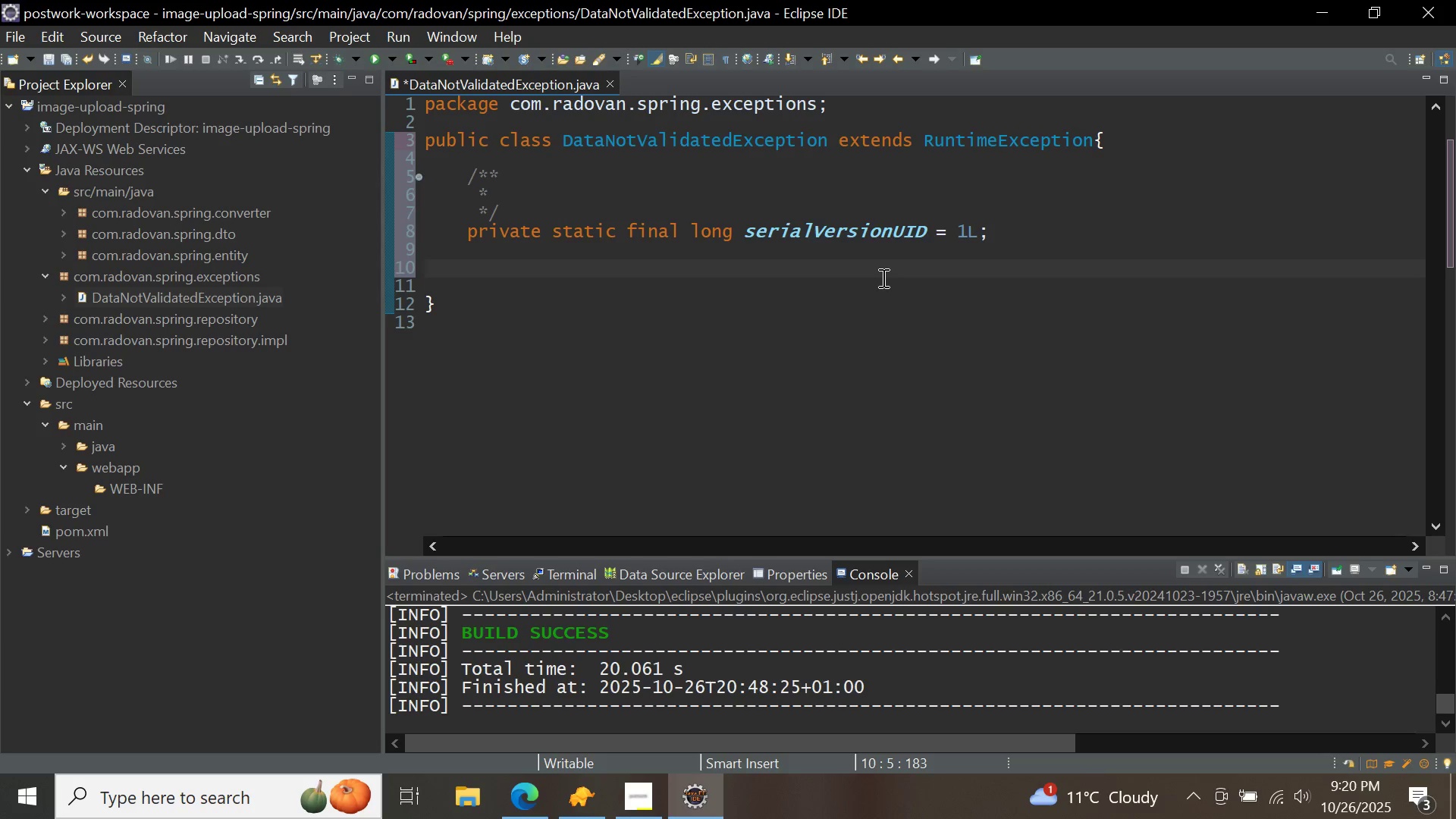 
right_click([882, 278])
 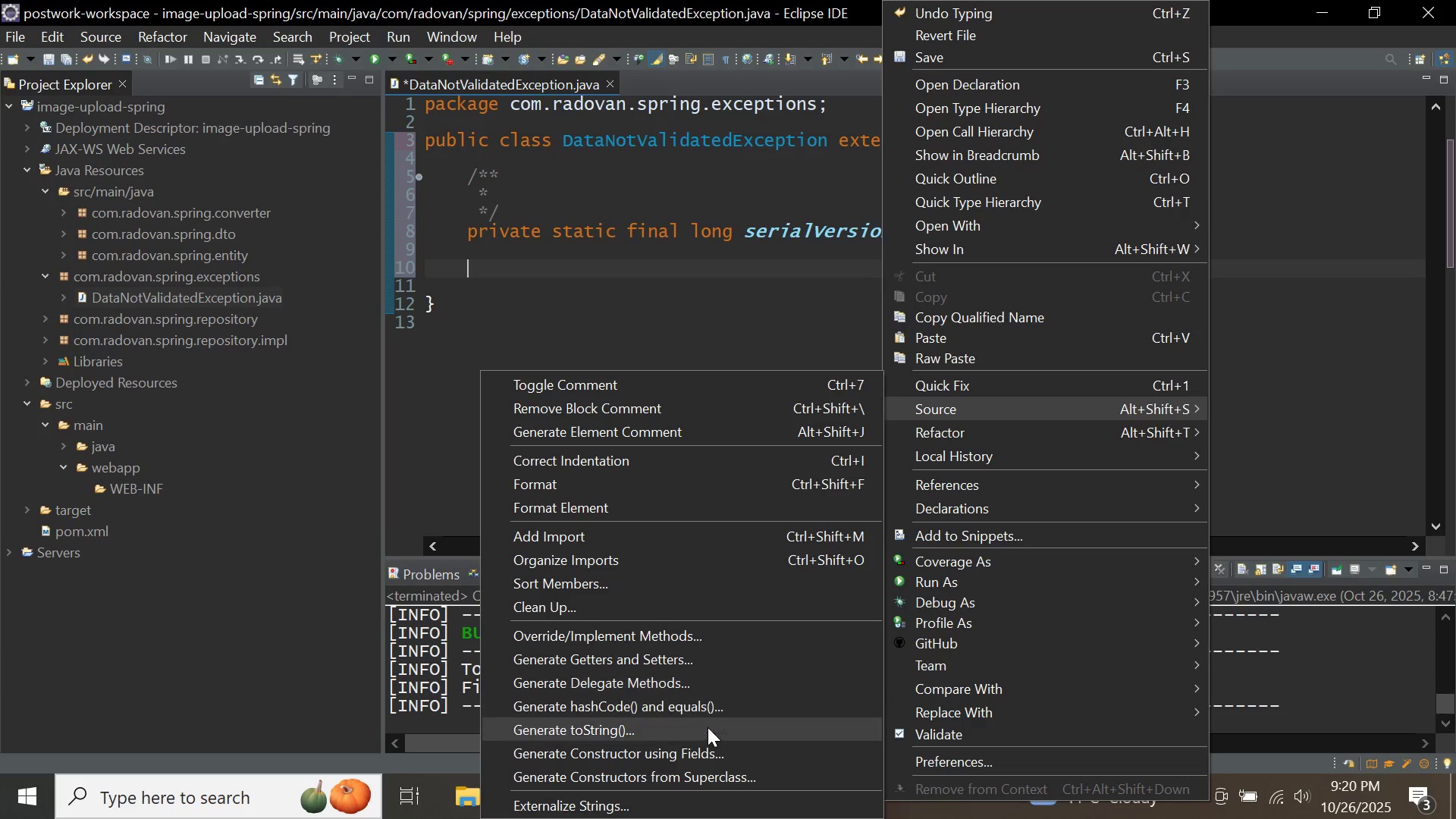 
left_click([708, 773])
 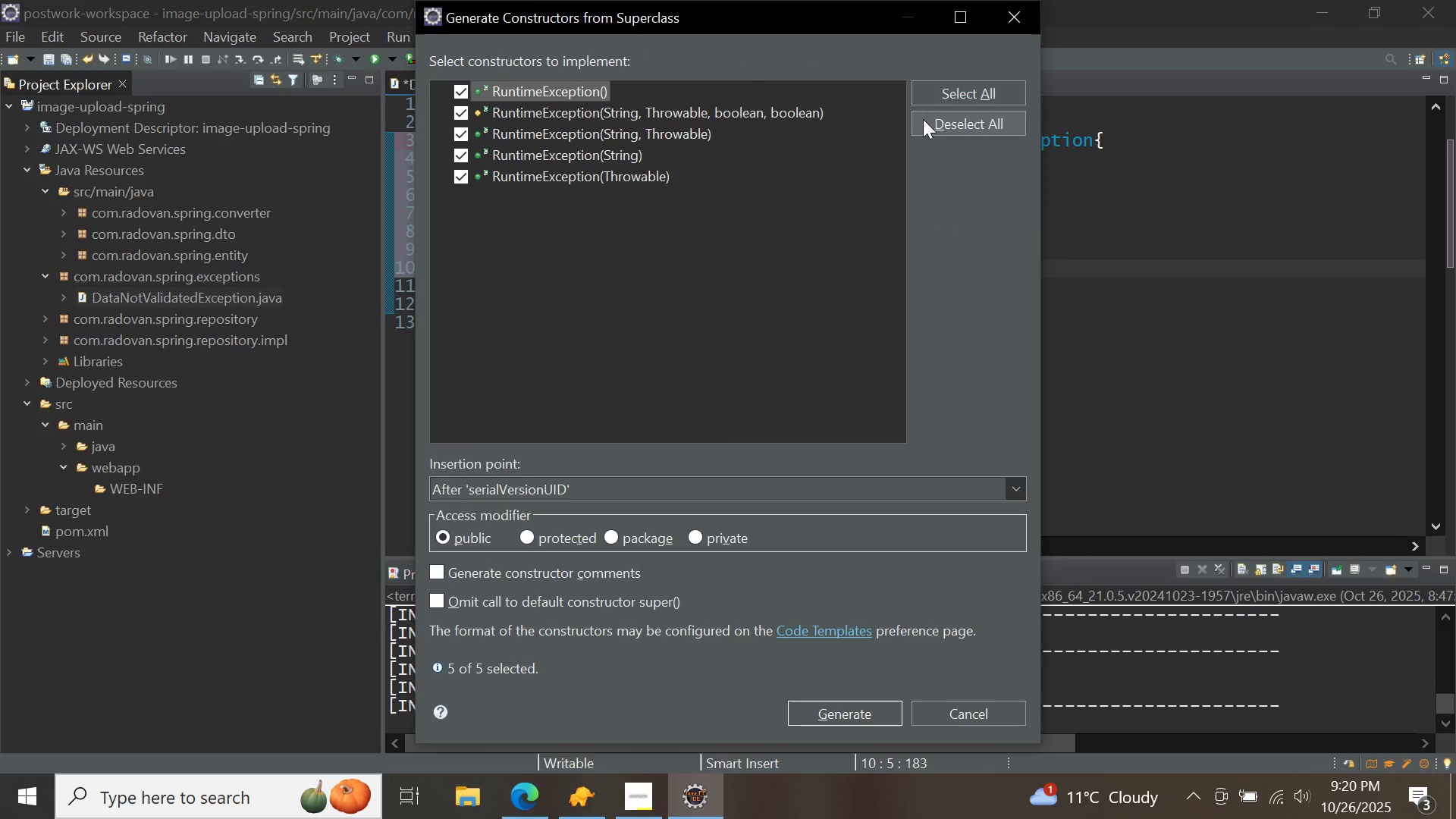 
left_click([948, 130])
 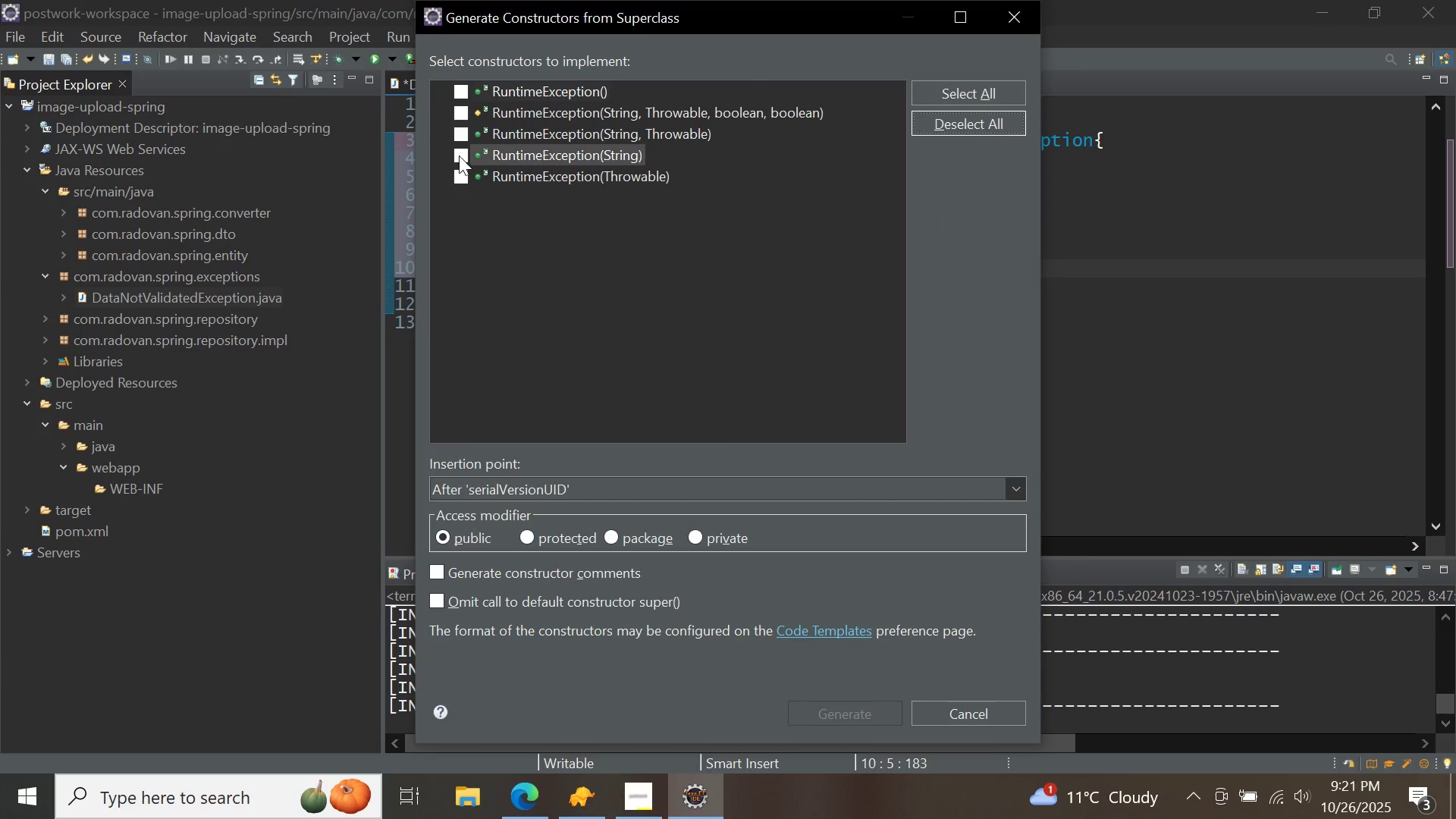 
left_click([459, 155])
 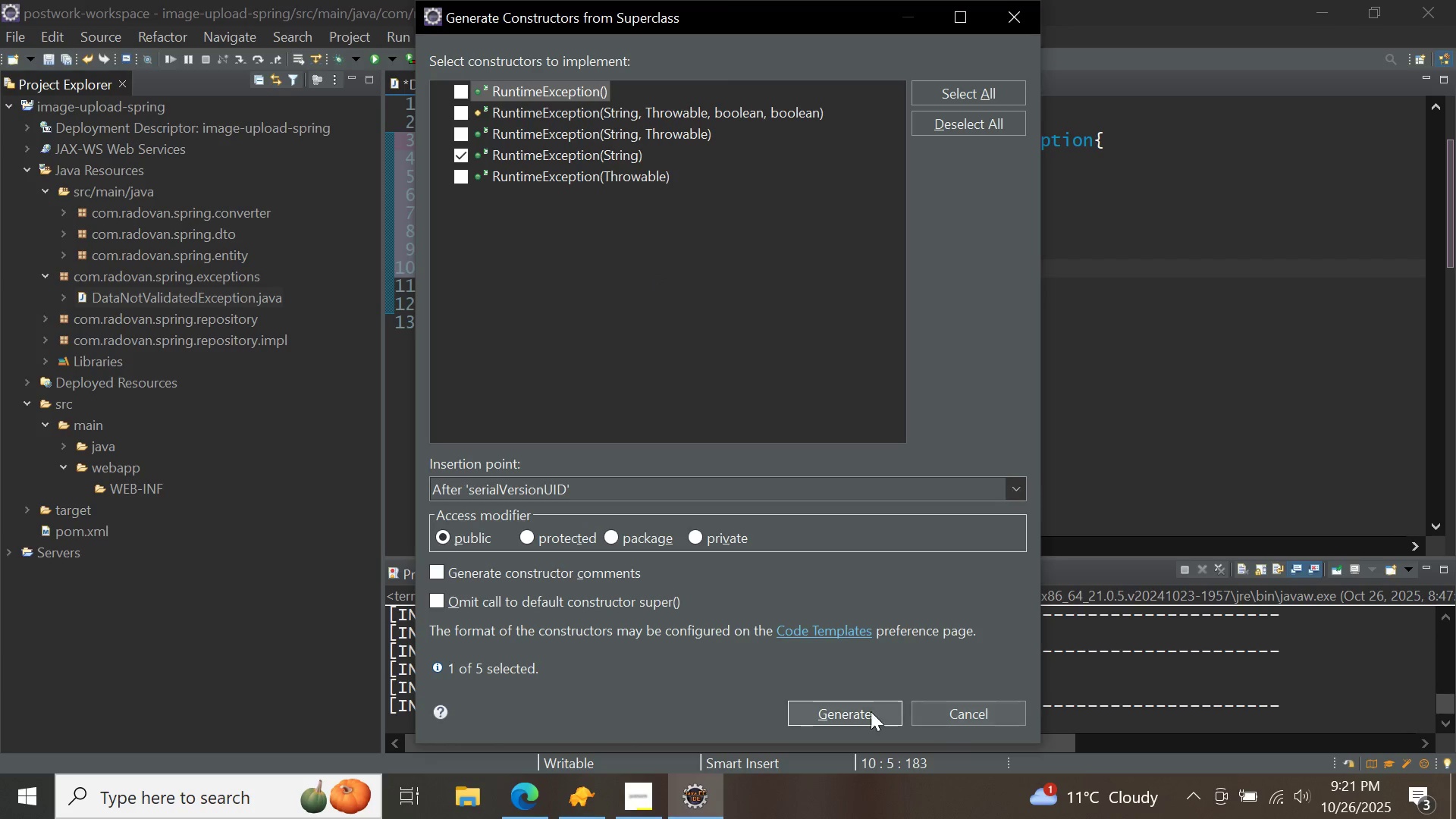 
left_click([867, 709])
 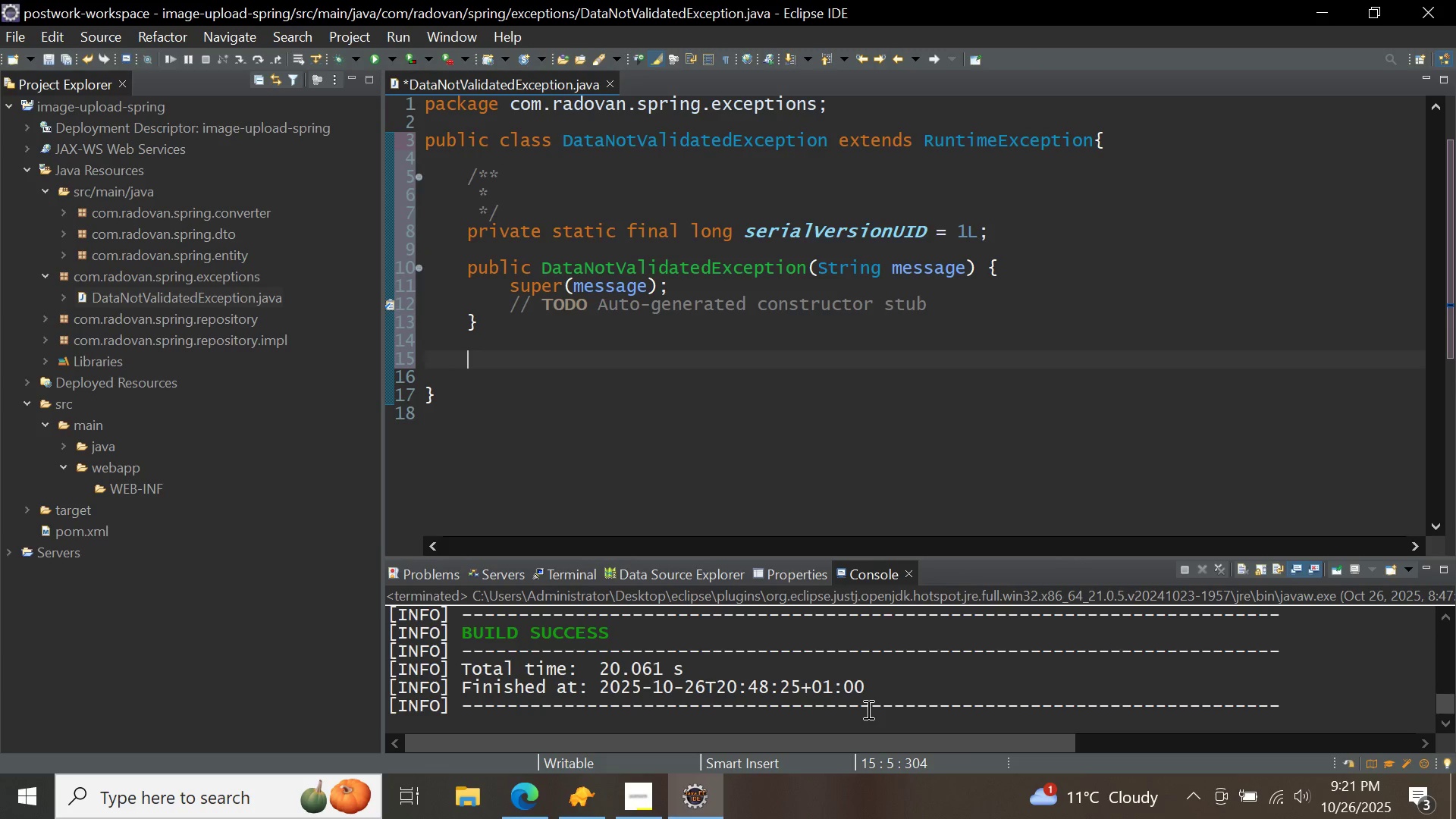 
key(Control+Shift+F)
 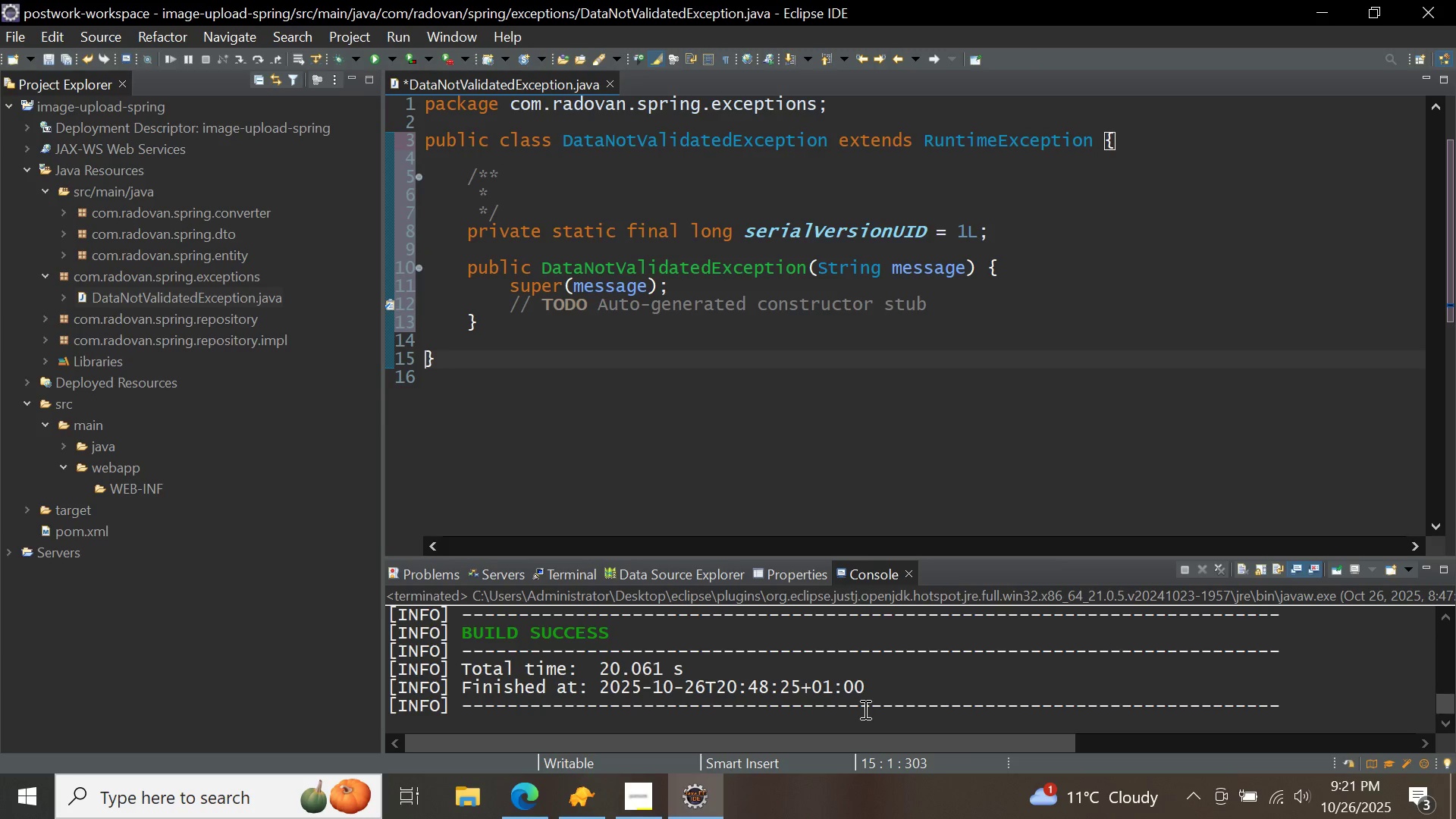 
key(Control+ControlLeft)
 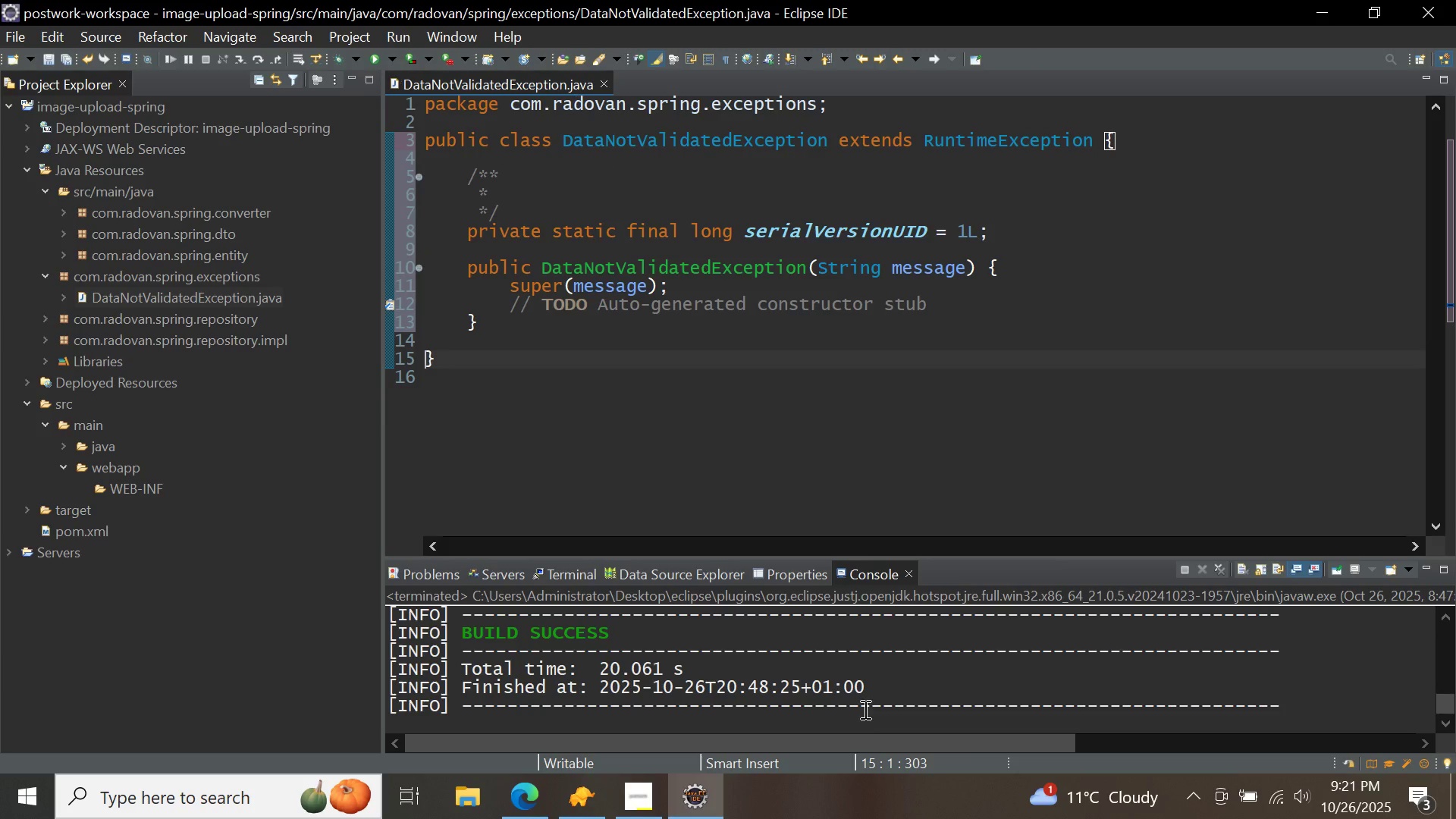 
key(Control+S)
 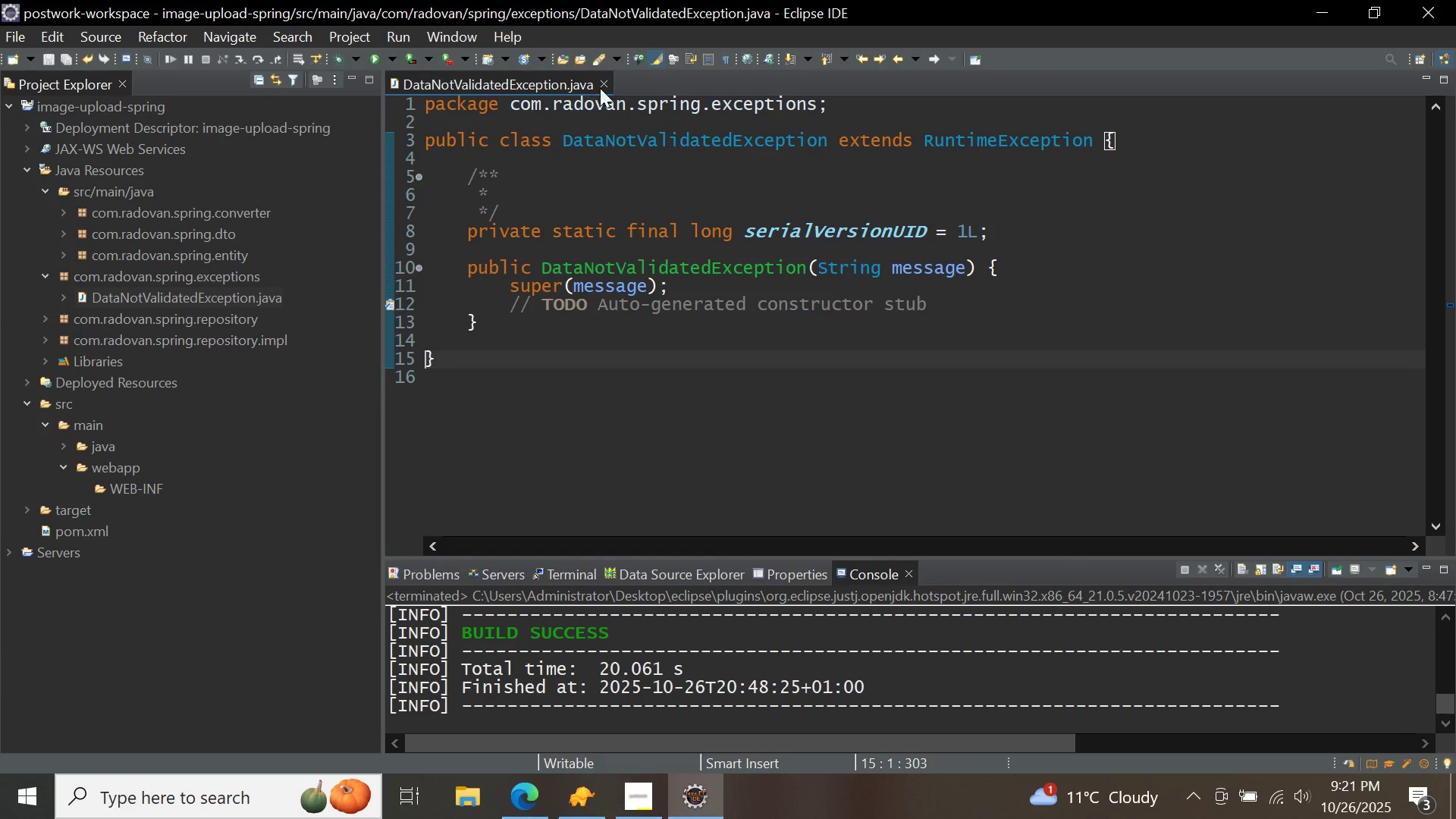 
left_click([604, 85])
 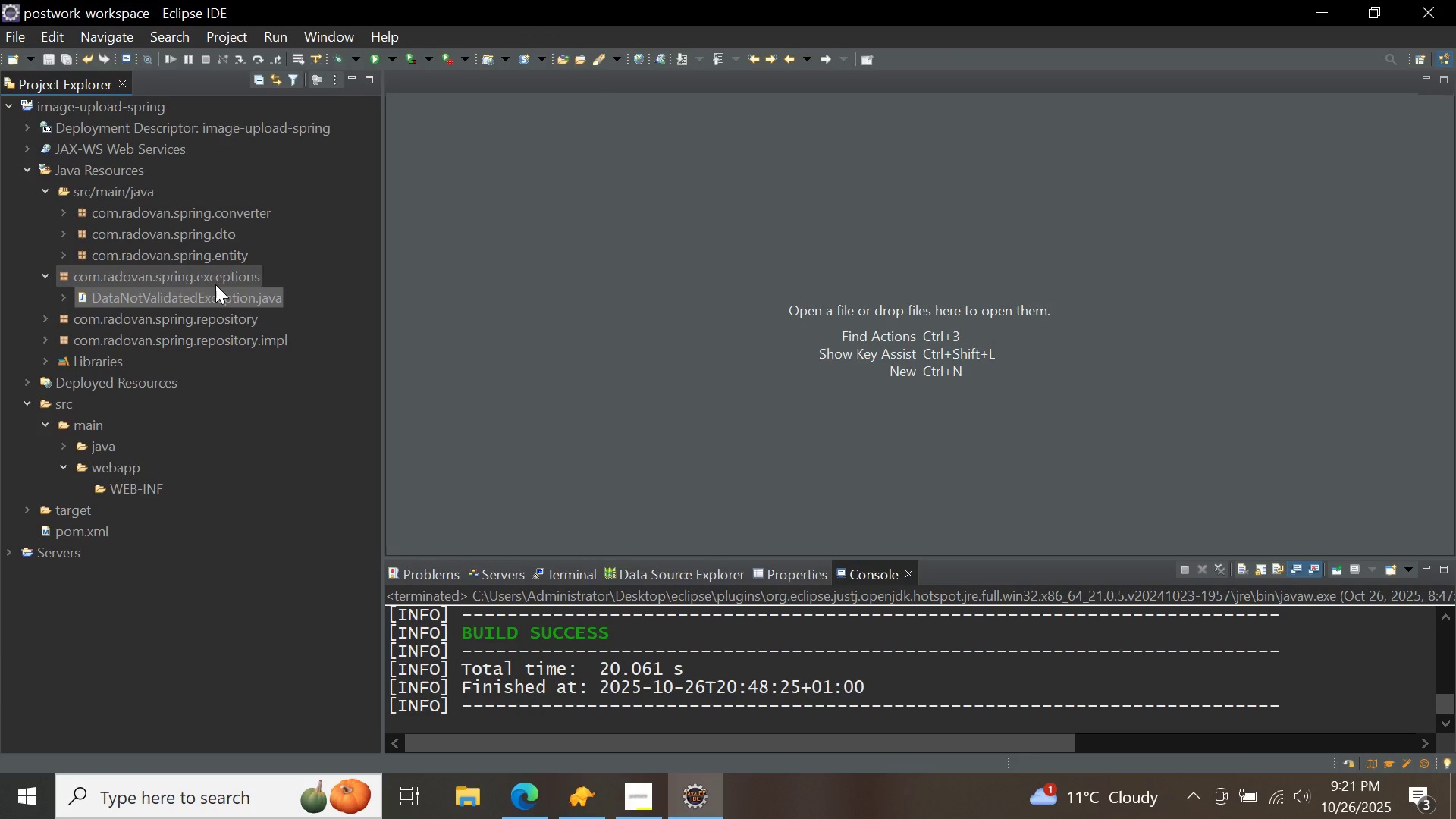 
right_click([215, 284])
 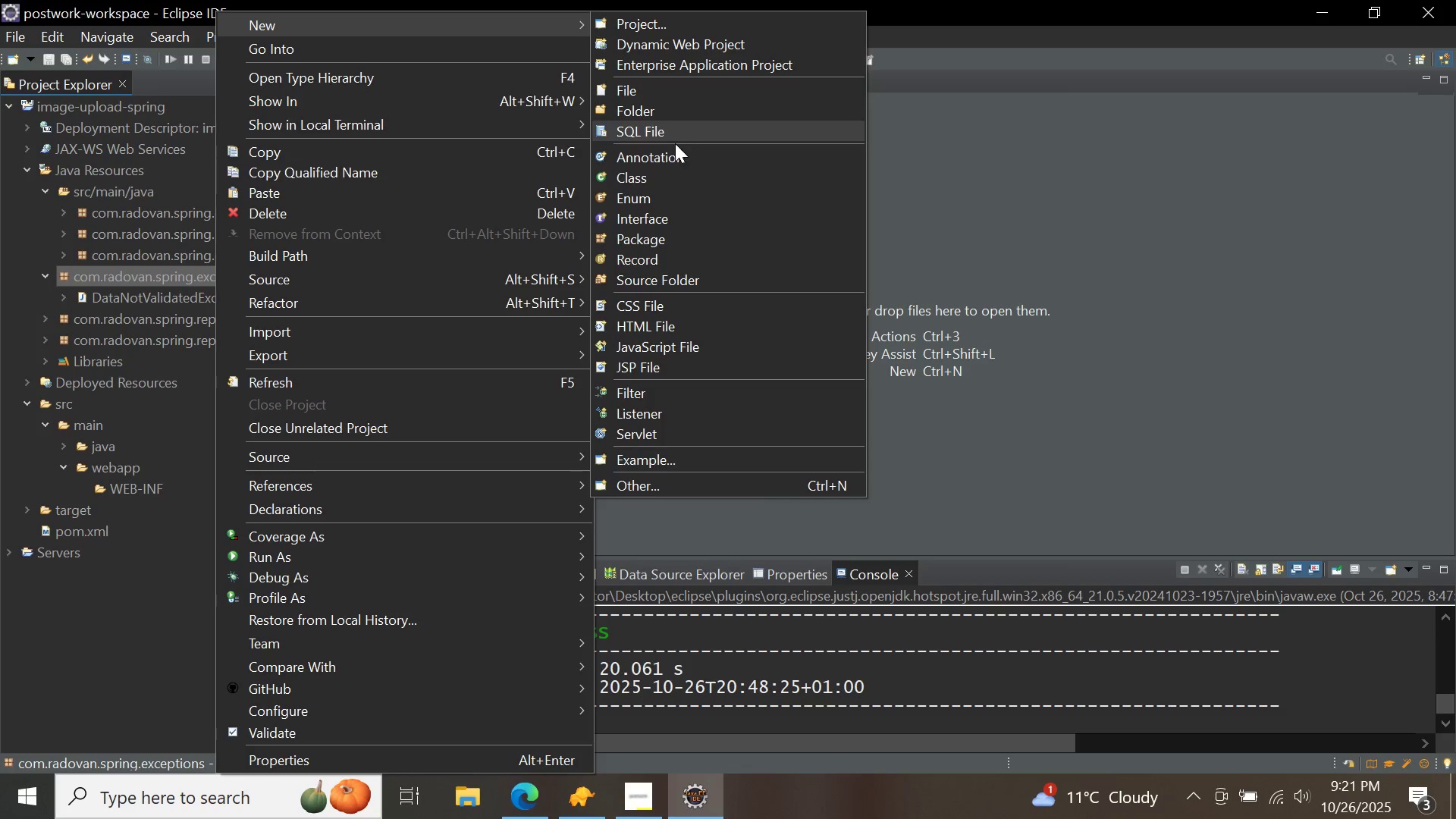 
left_click([680, 181])
 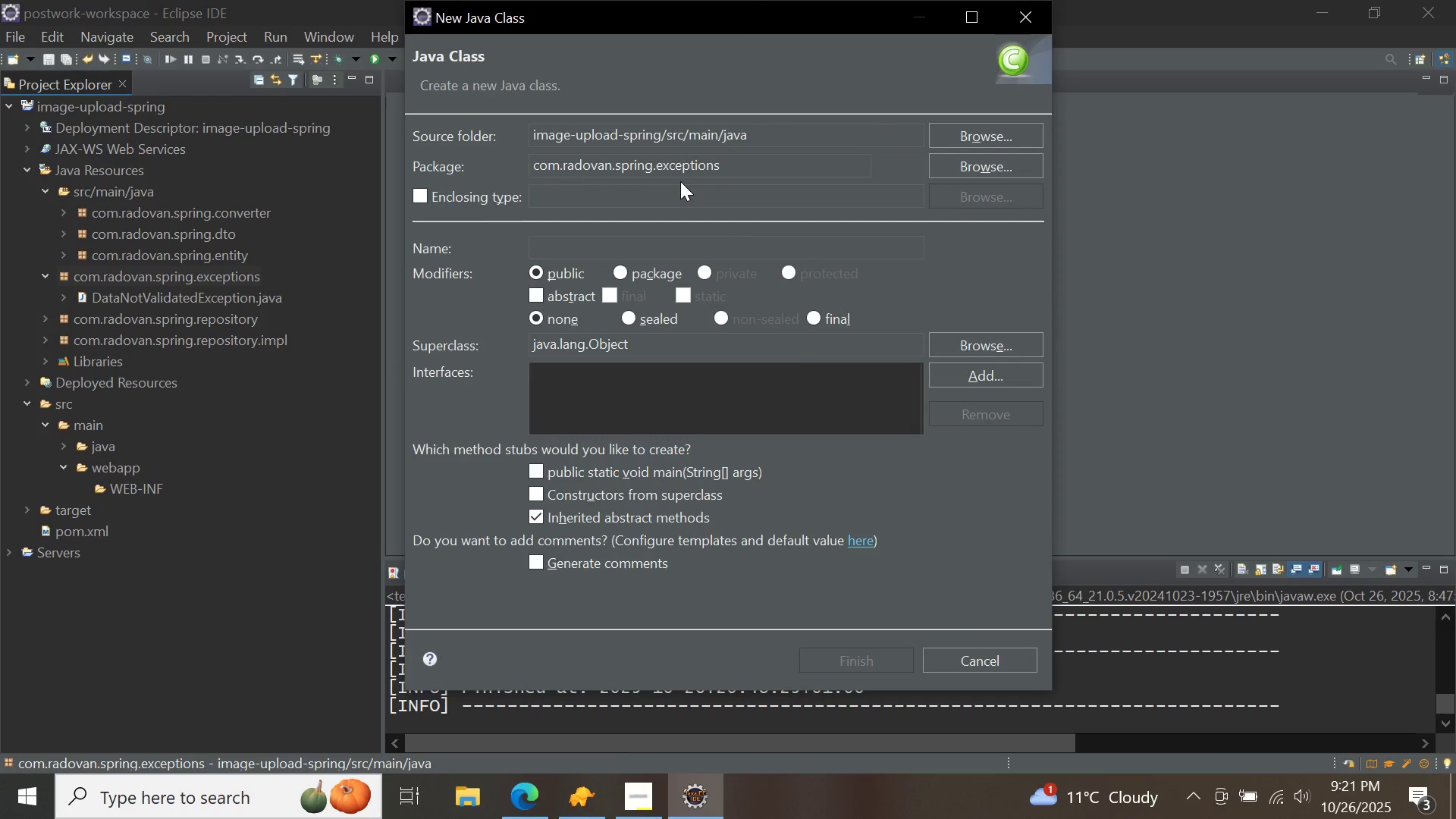 
type(InstanceUndefinedException)
 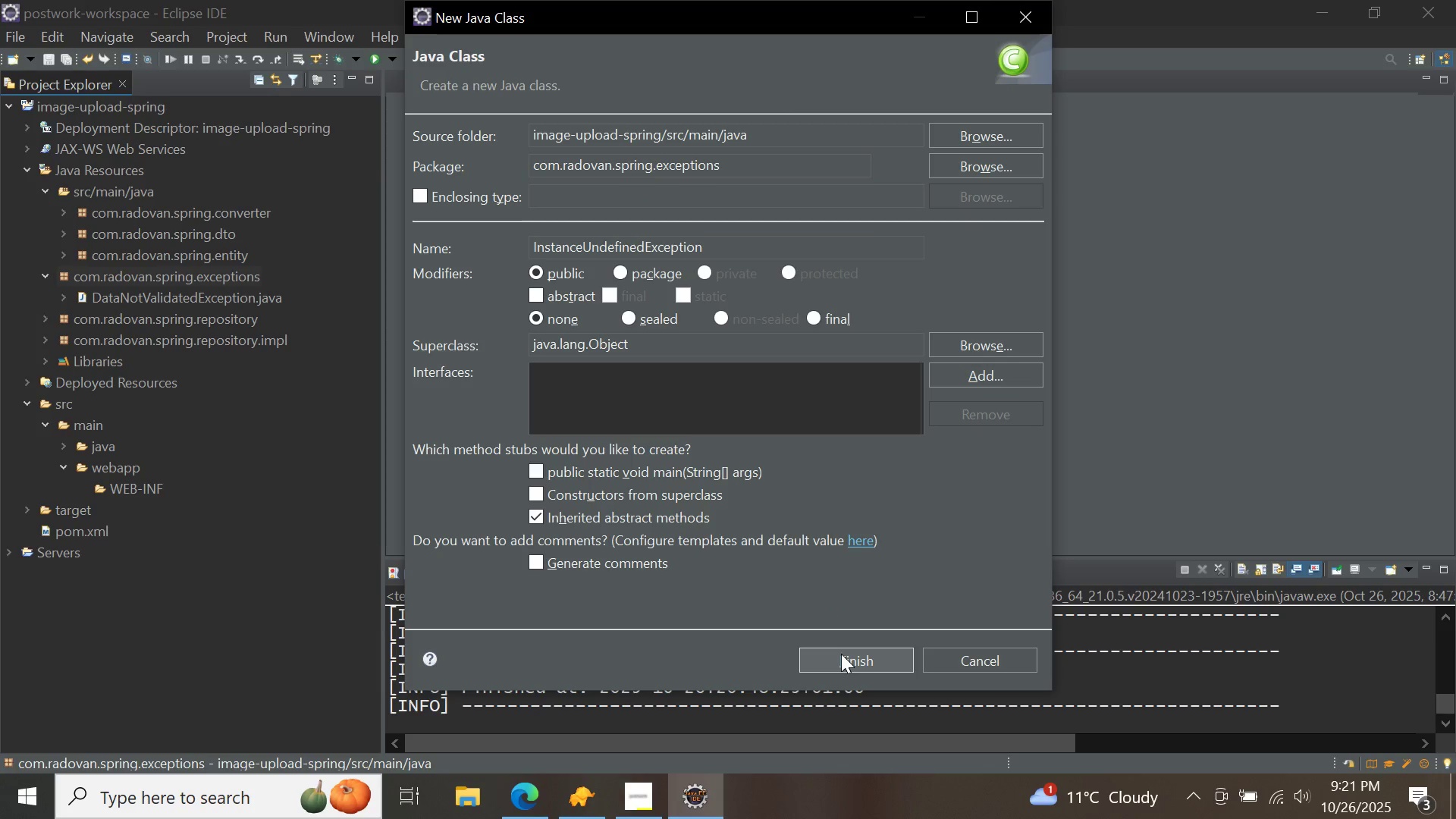 
left_click([842, 654])
 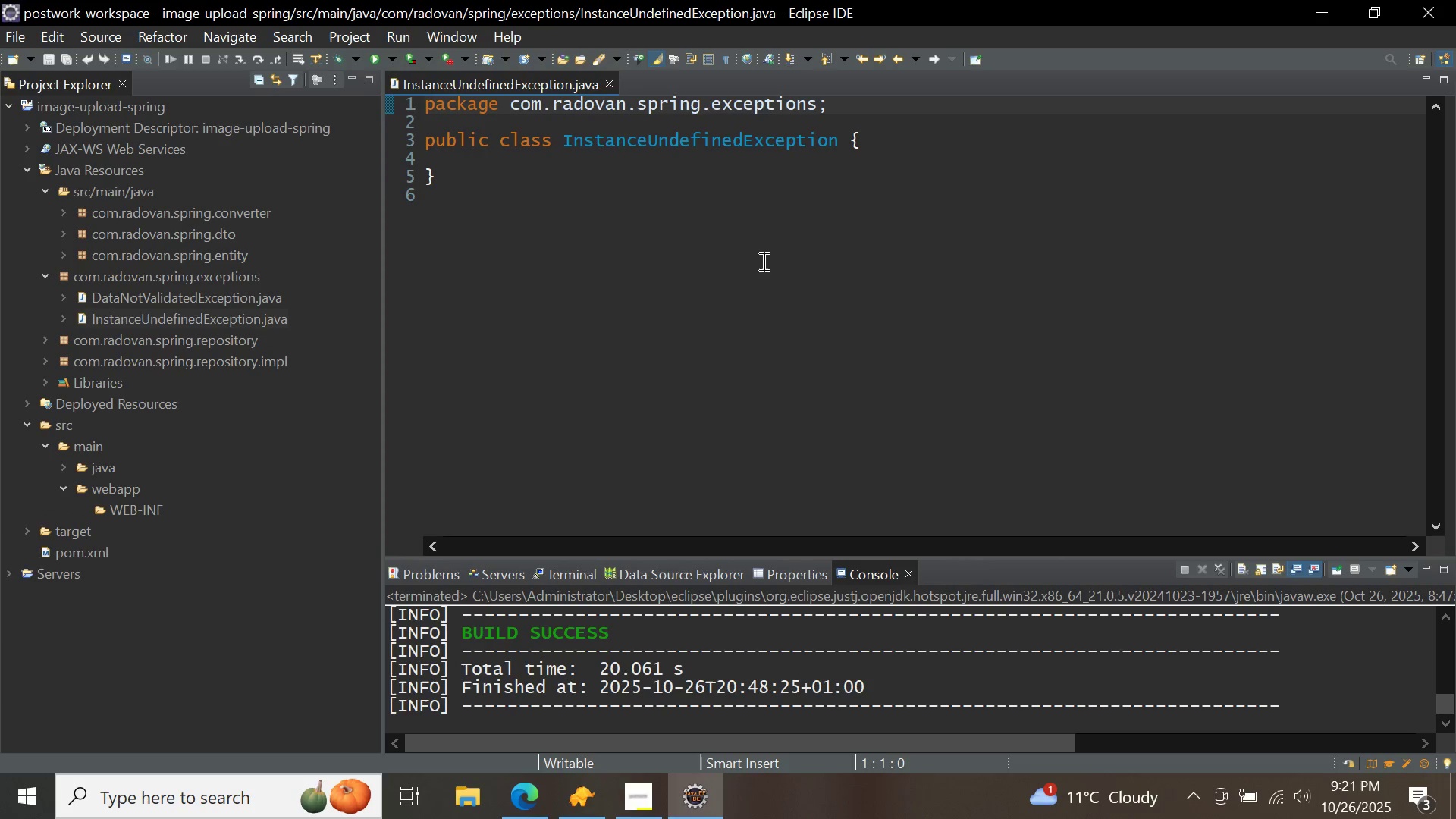 
left_click([849, 143])
 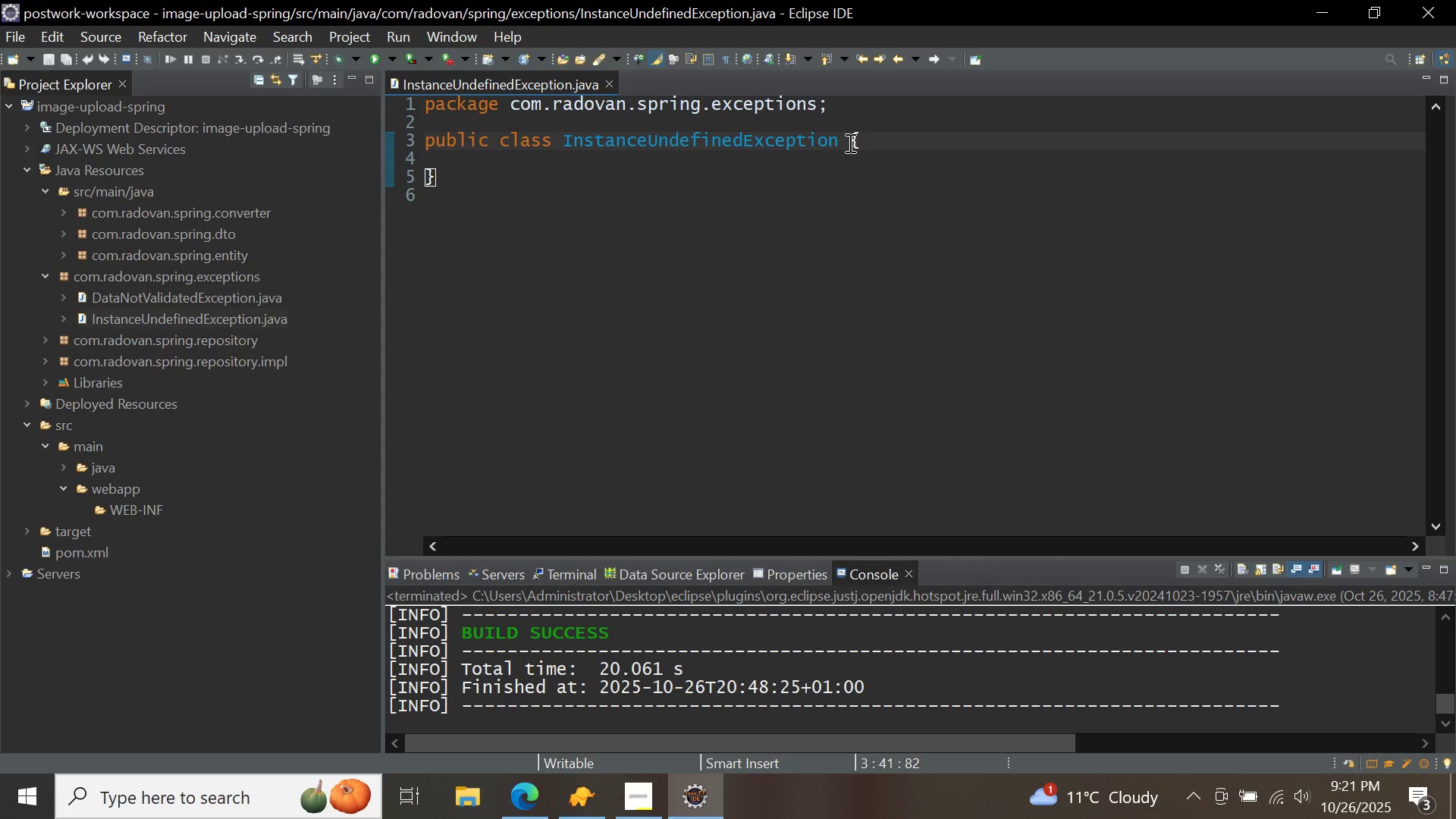 
type(extends runti)
 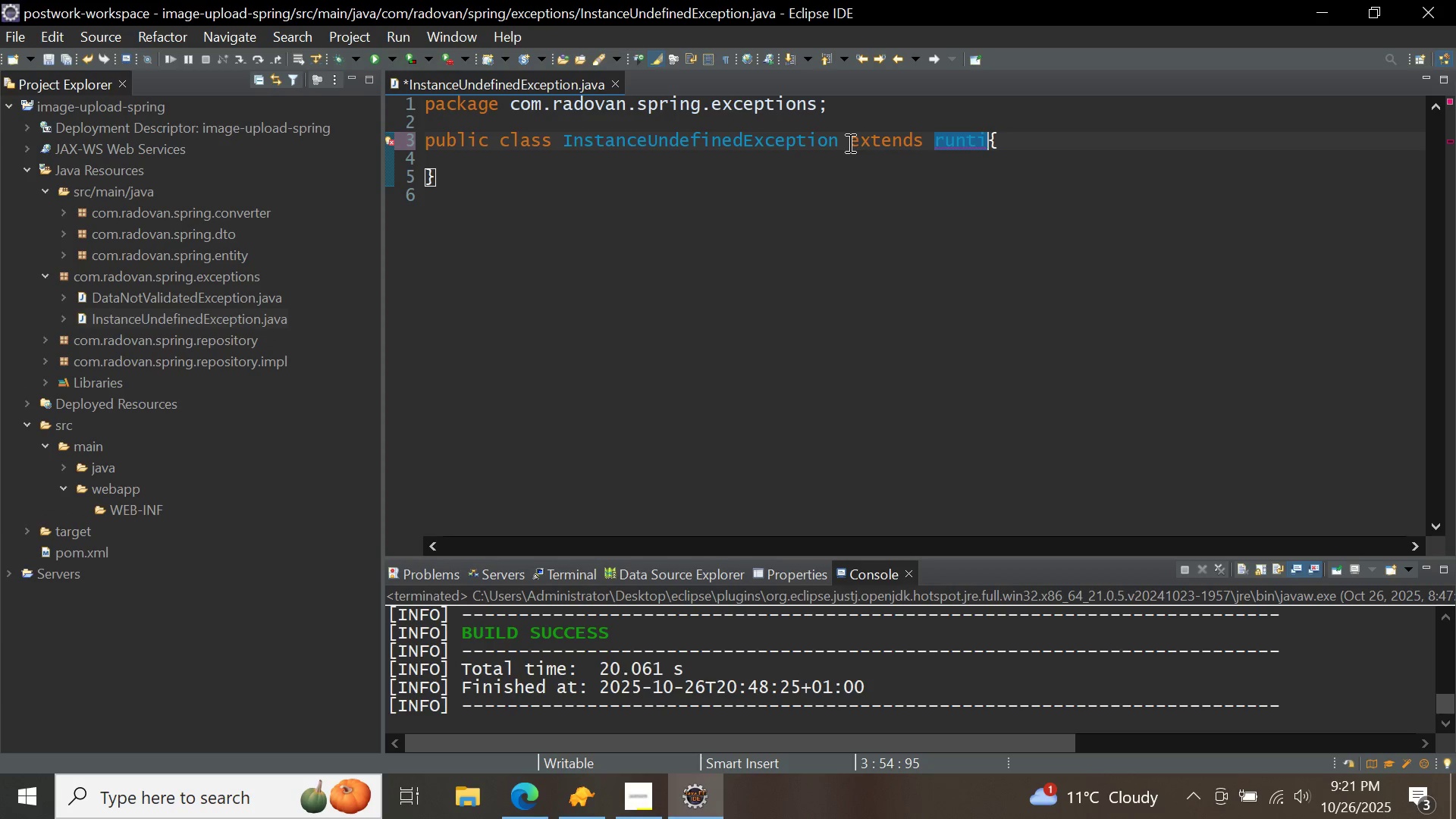 
key(Control+ControlLeft)
 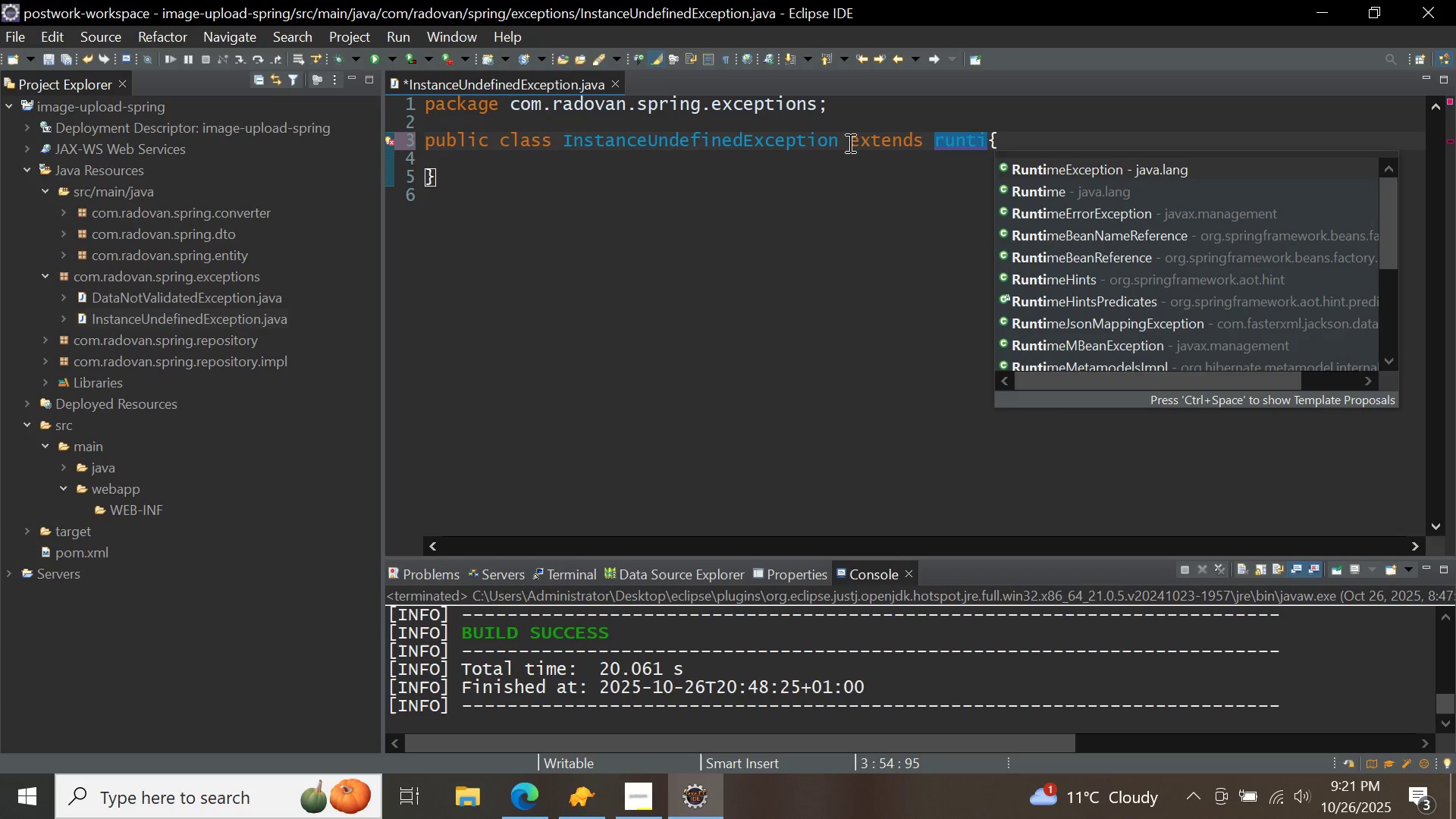 
key(Control+Space)
 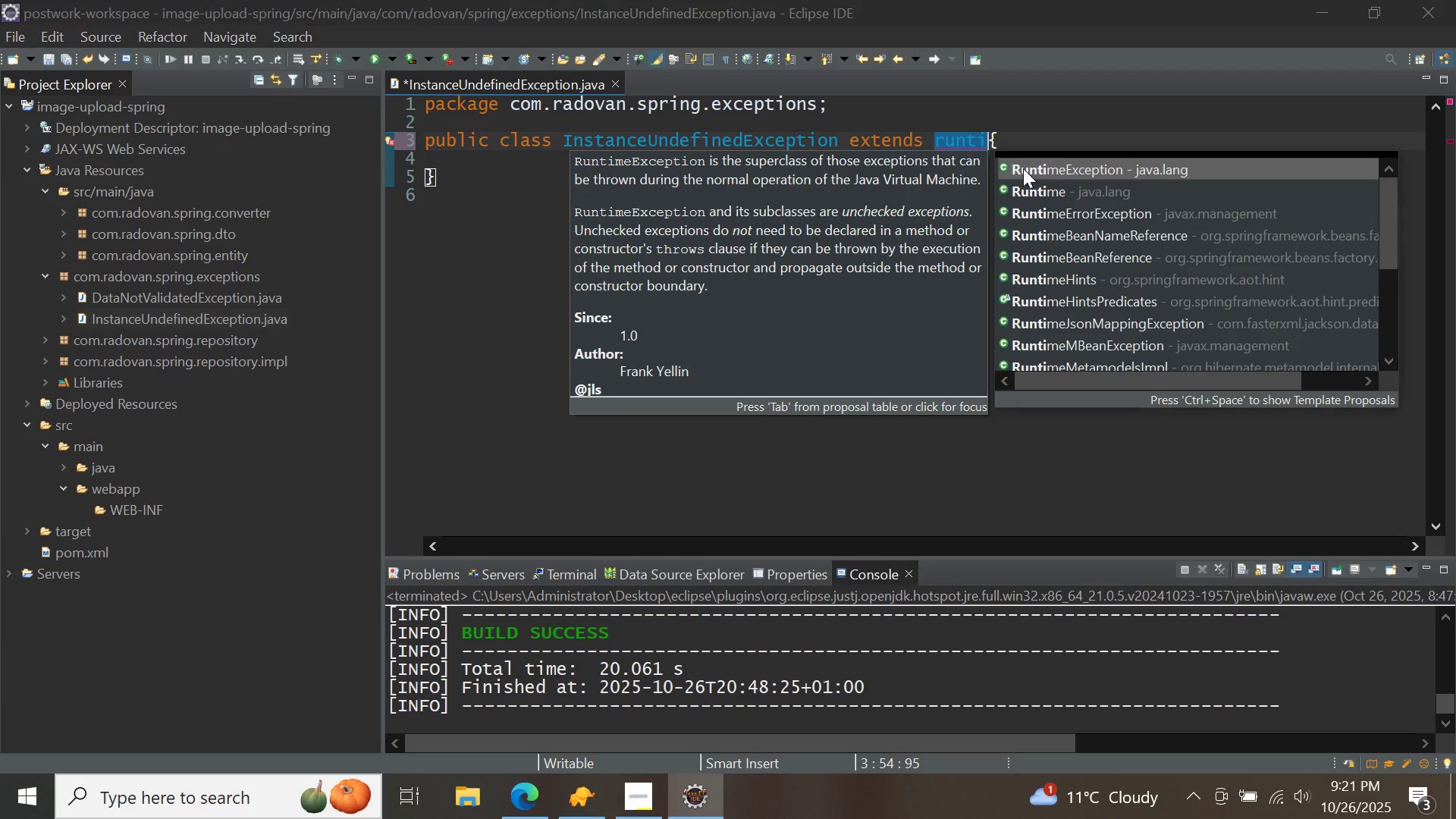 
double_click([1023, 168])
 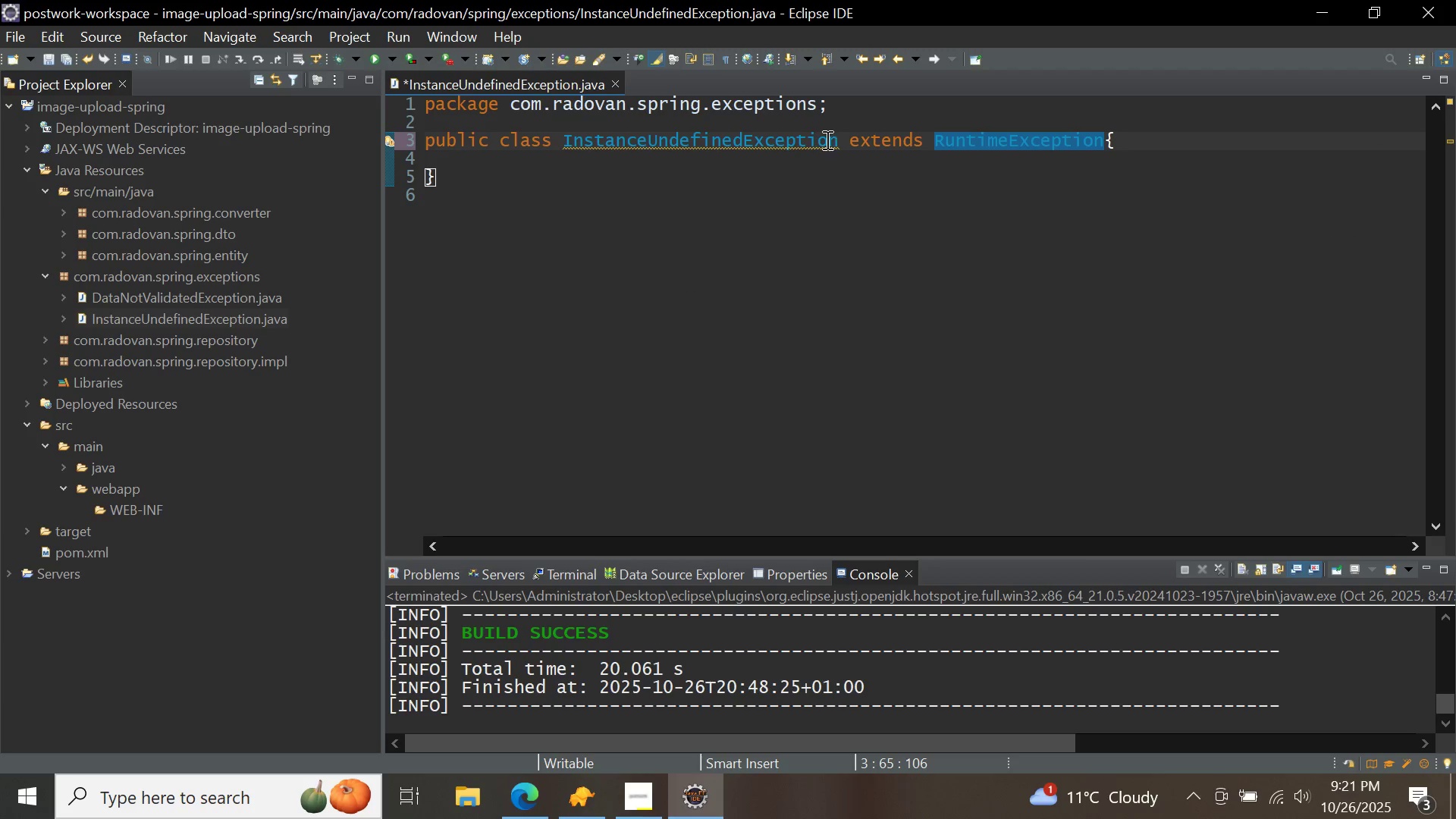 
mouse_move([710, 143])
 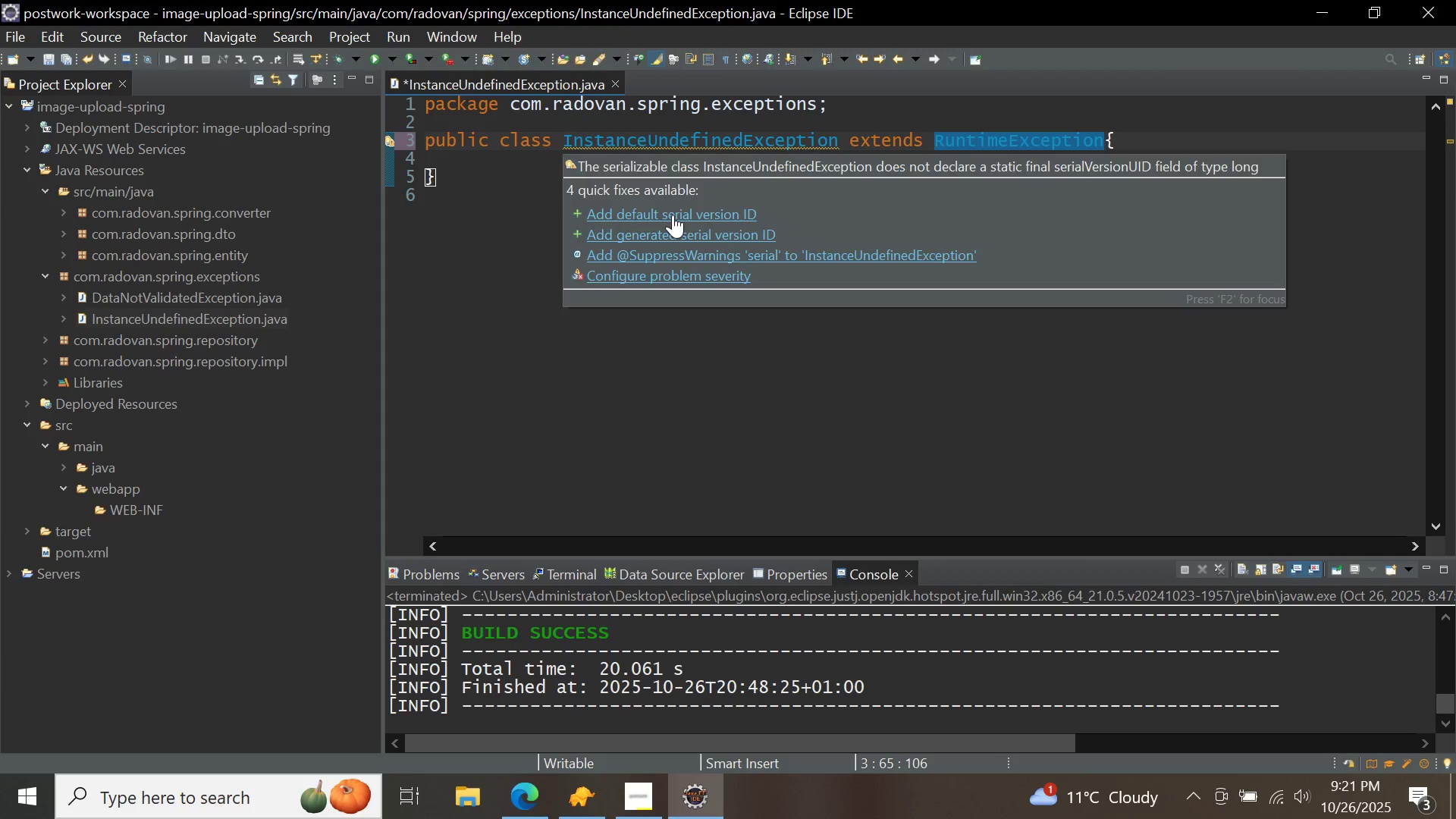 
left_click([673, 215])
 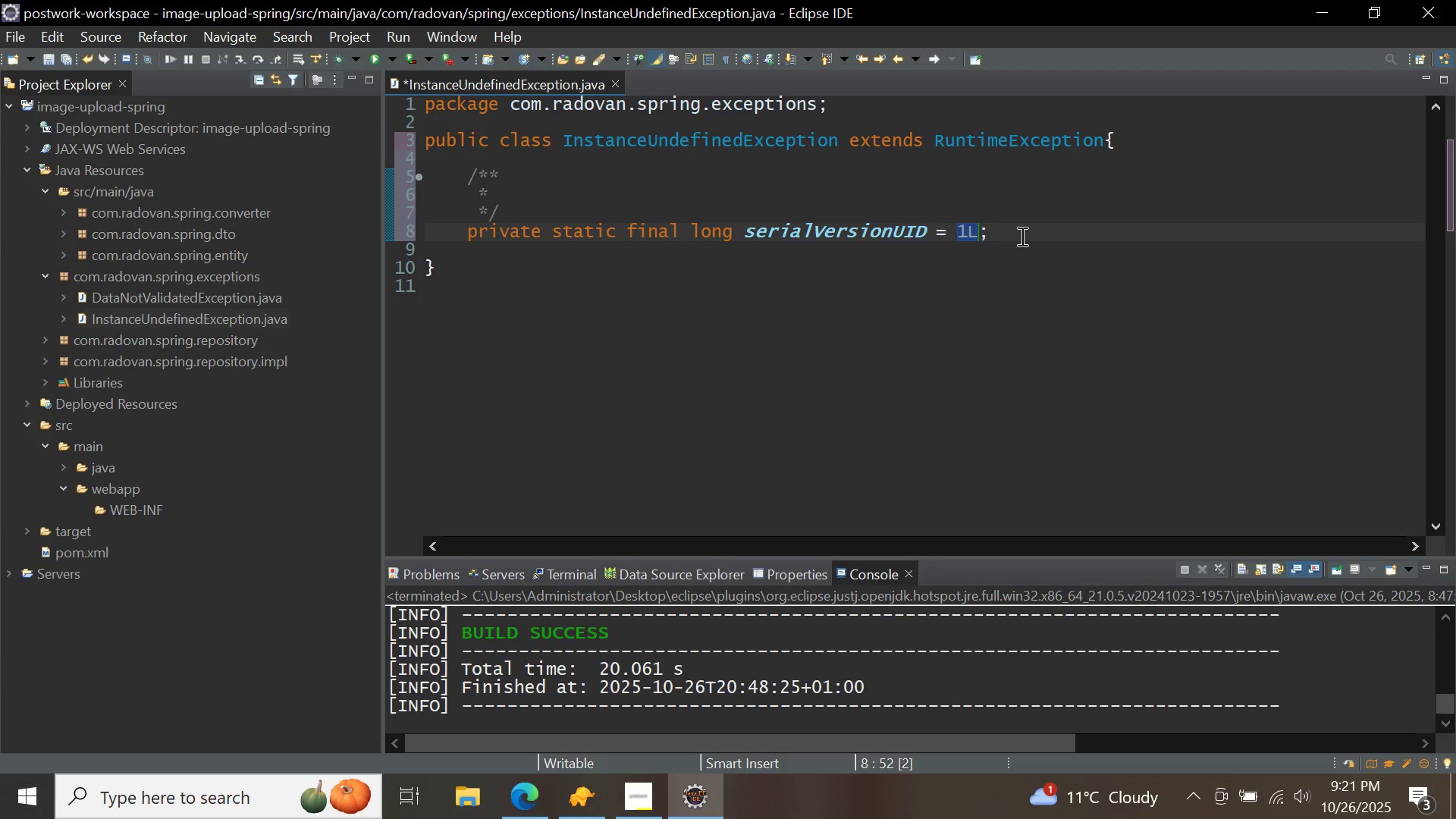 
left_click([1021, 235])
 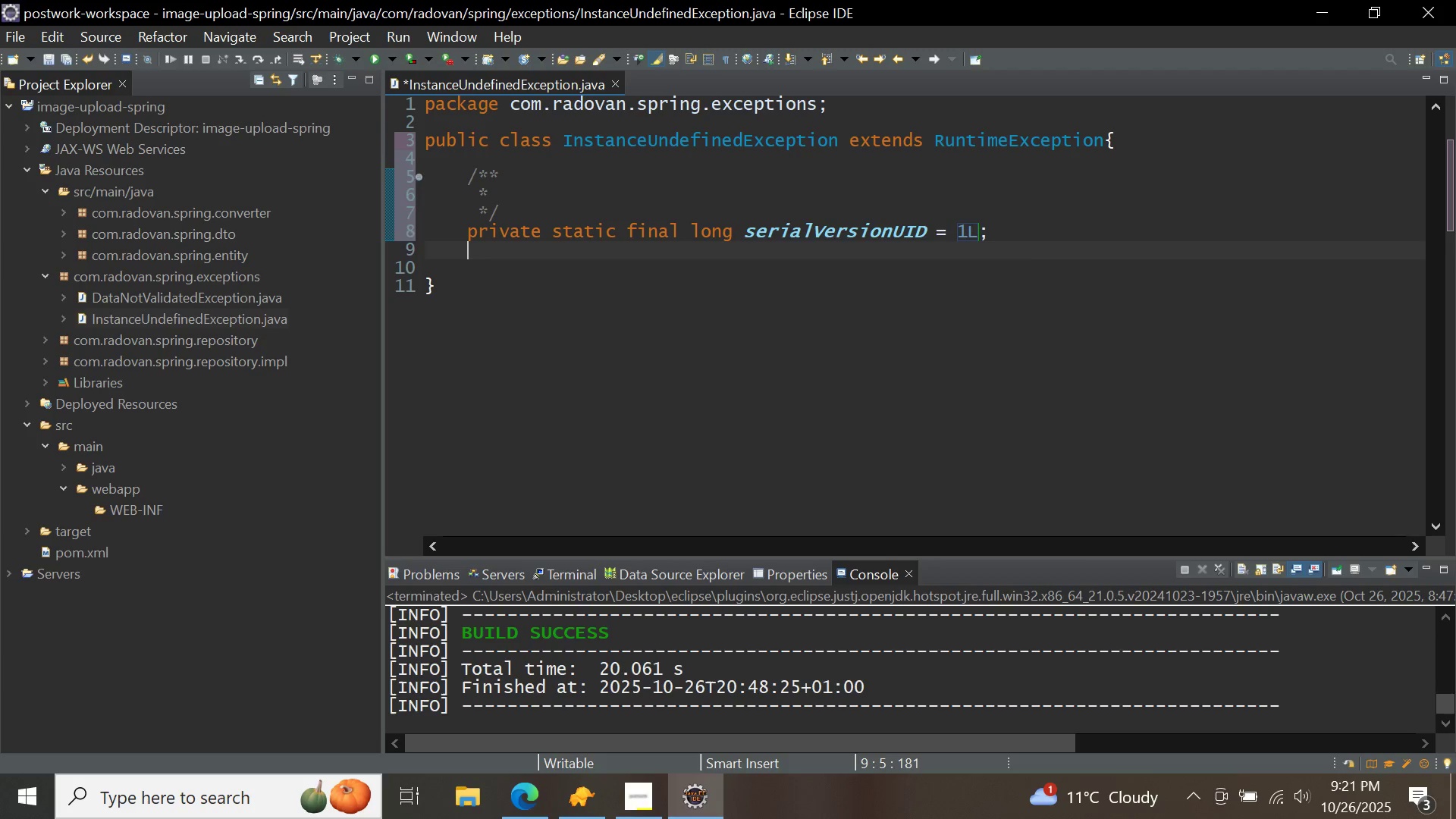 
key(Enter)
 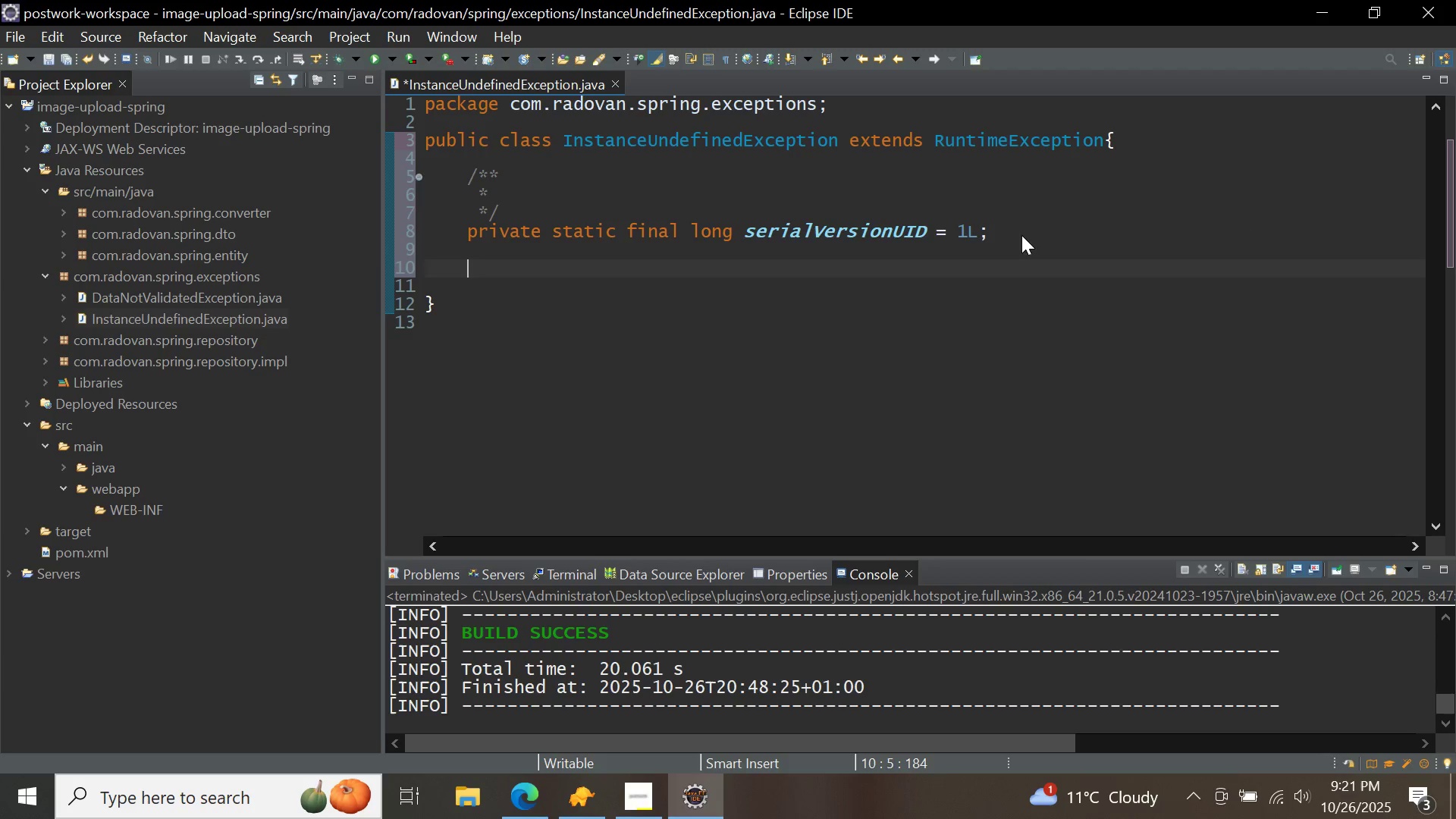 
key(Enter)
 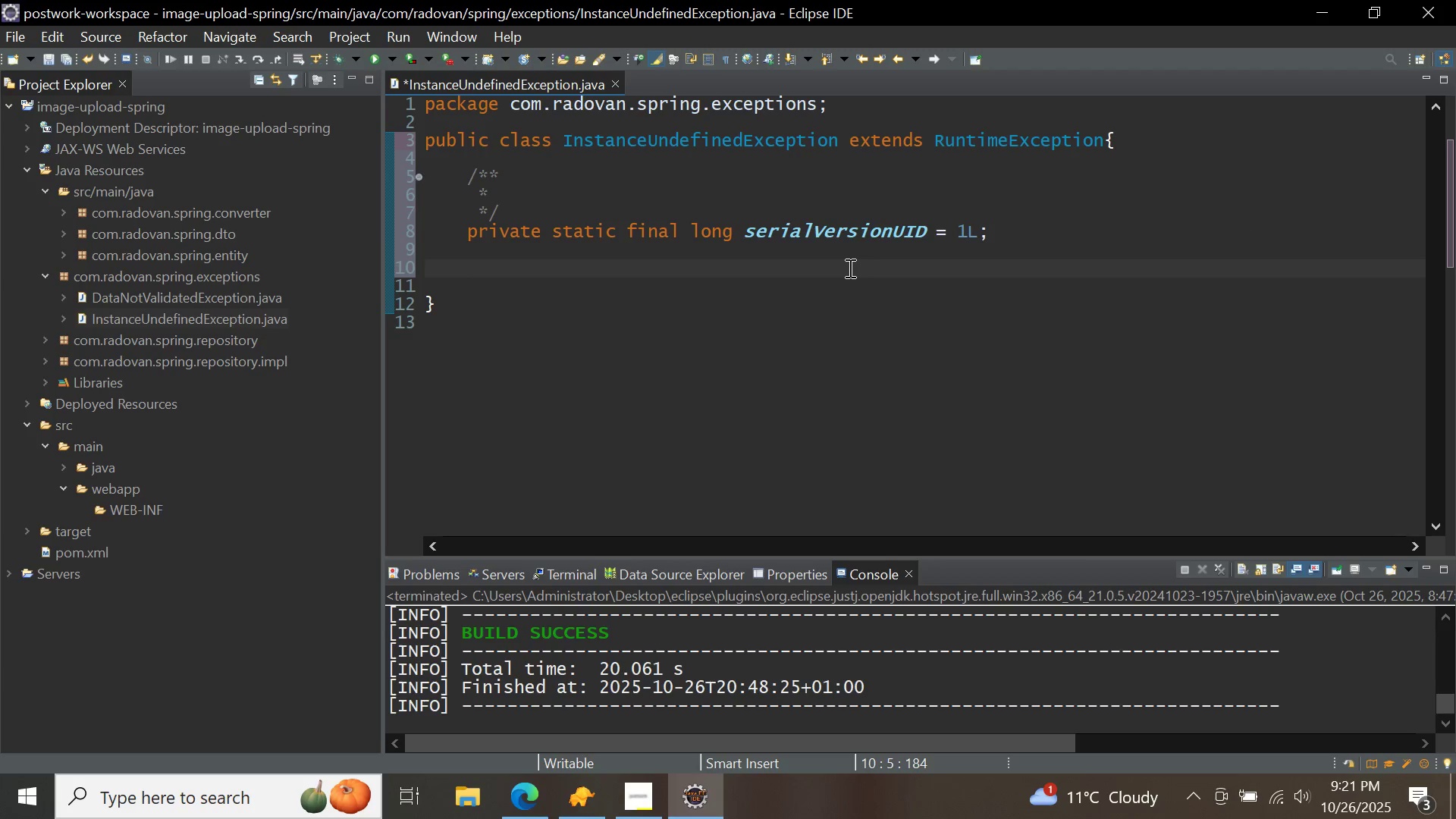 
right_click([849, 268])
 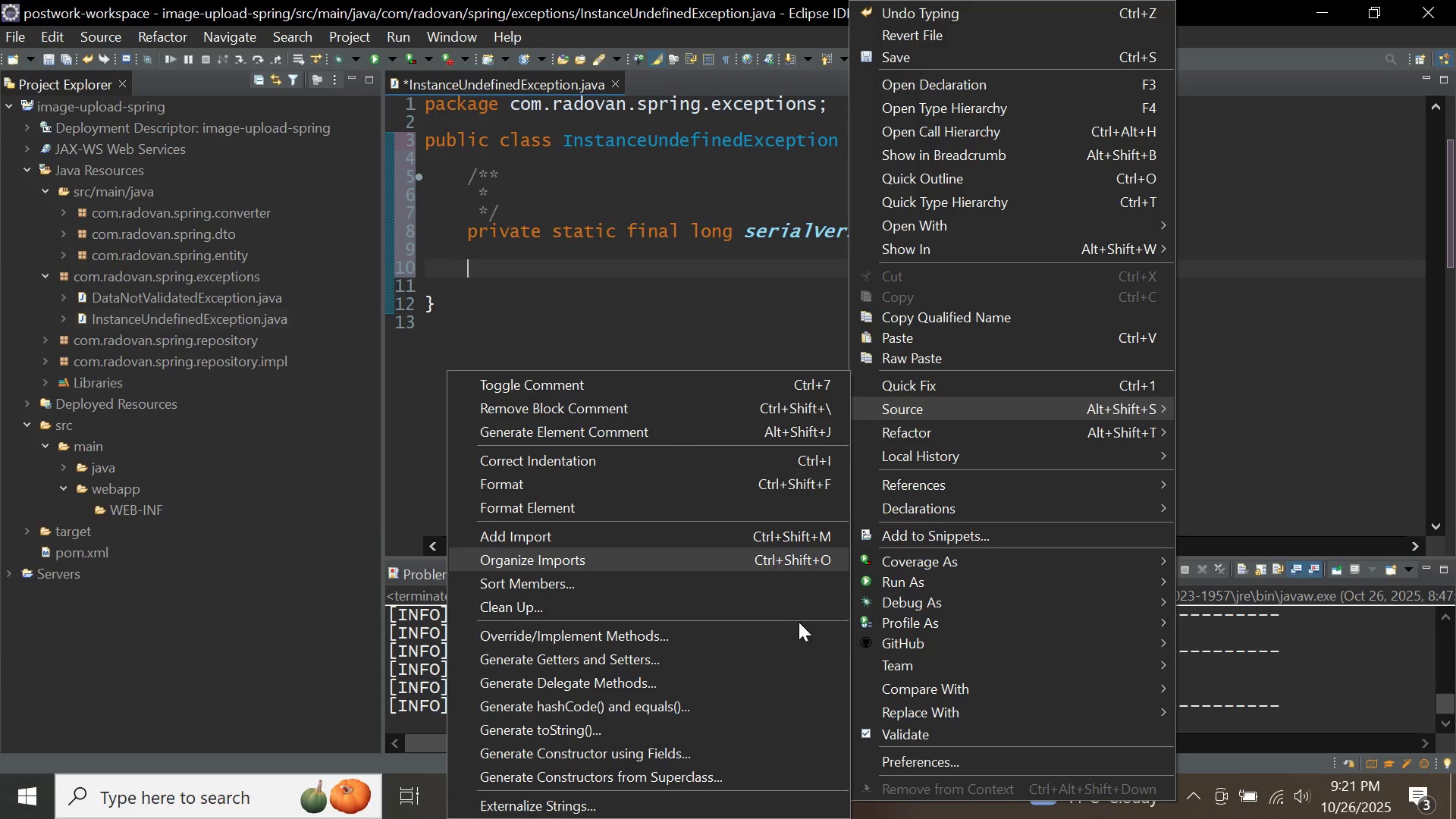 
left_click([757, 772])
 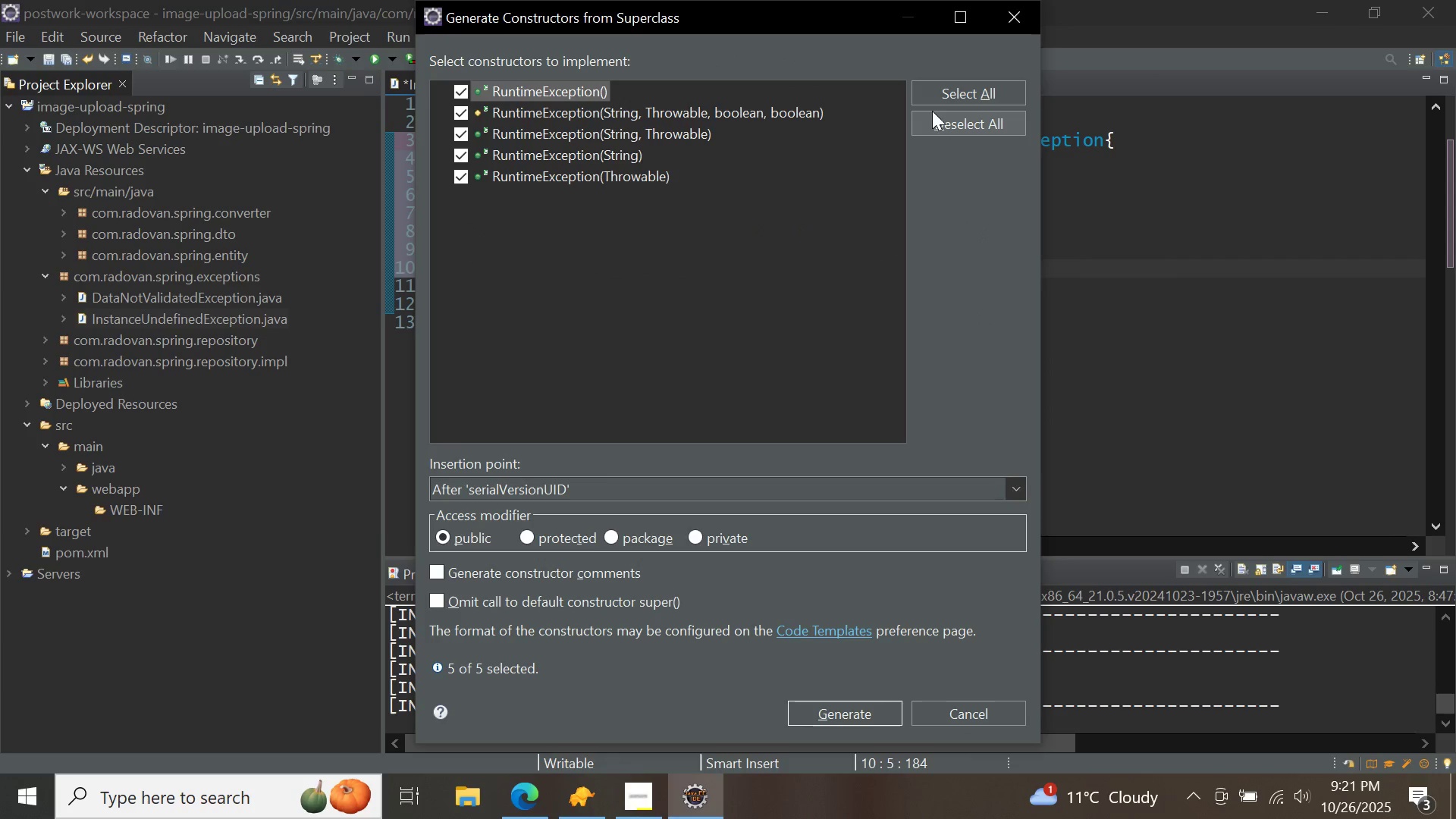 
left_click([941, 124])
 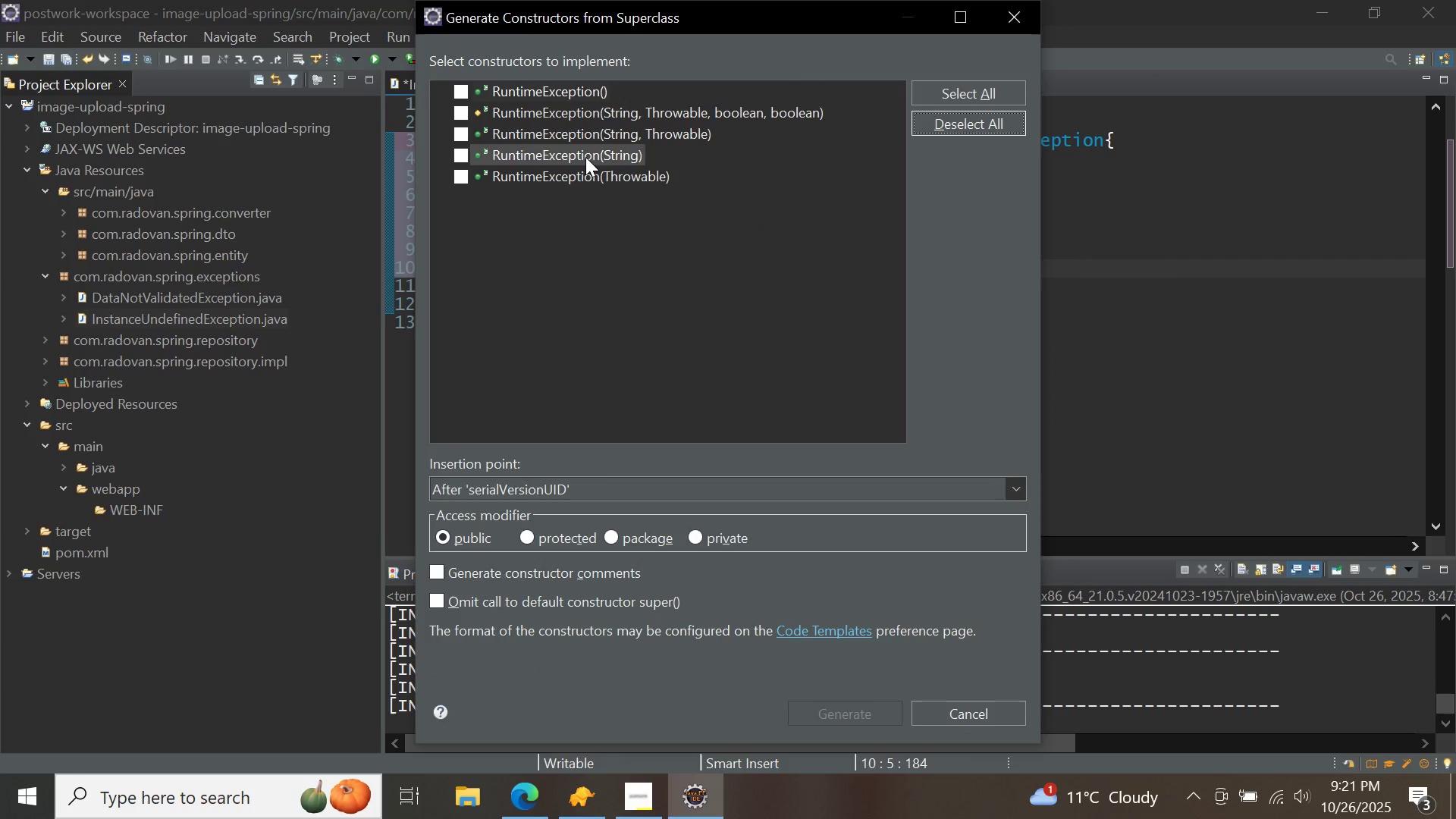 
left_click([584, 155])
 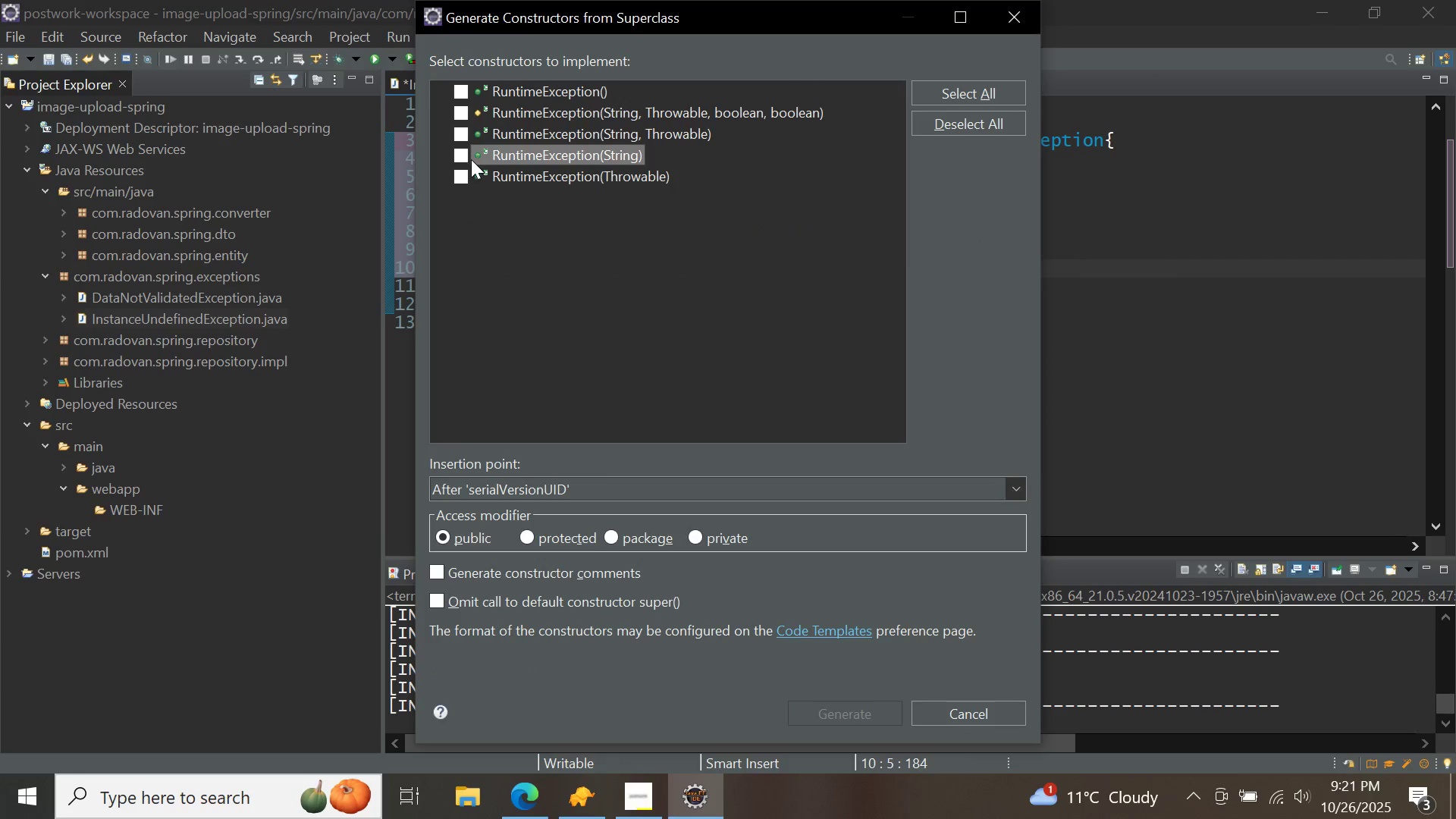 
left_click([463, 157])
 